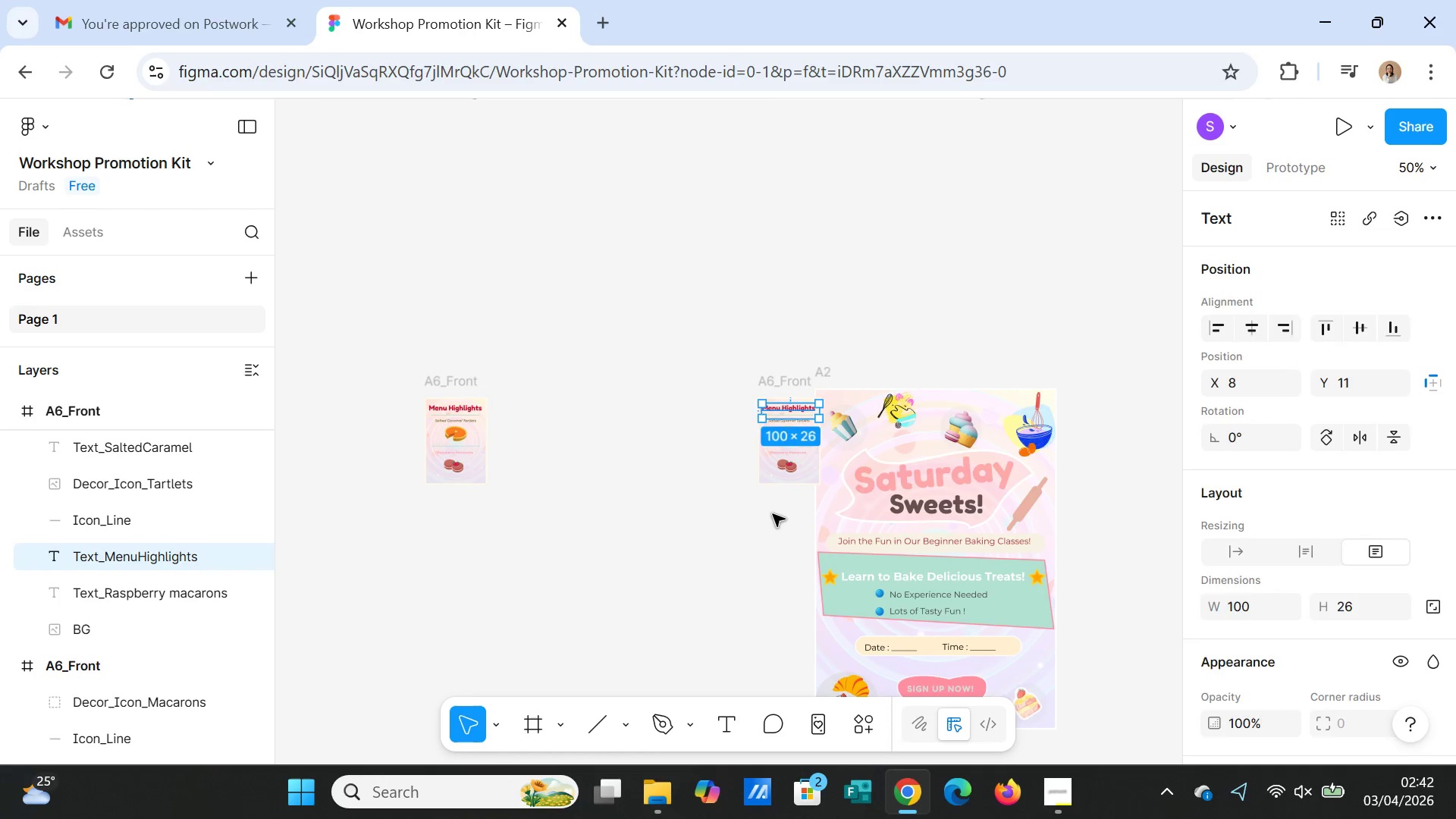 
left_click([797, 485])
 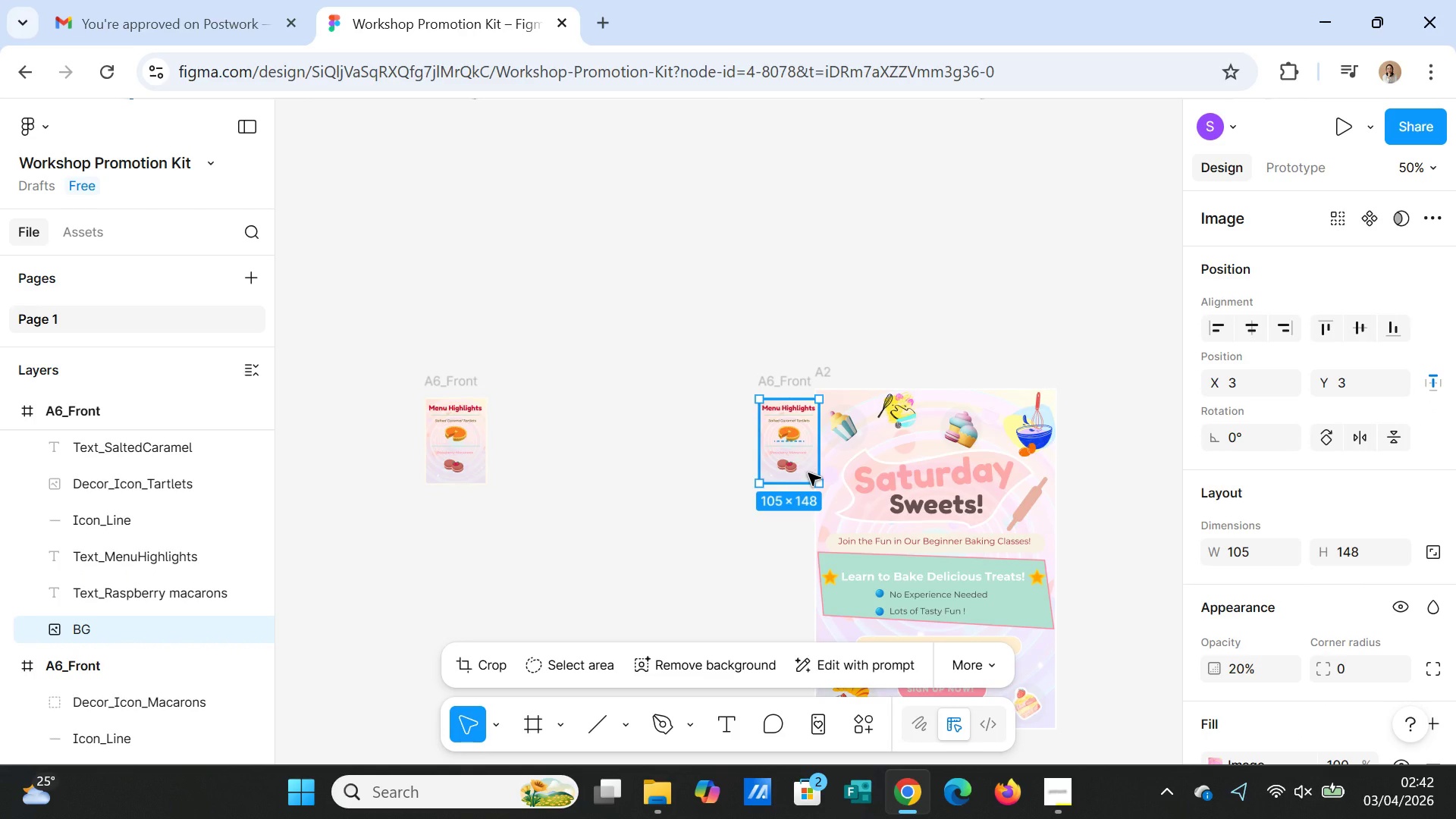 
left_click_drag(start_coordinate=[808, 473], to_coordinate=[783, 472])
 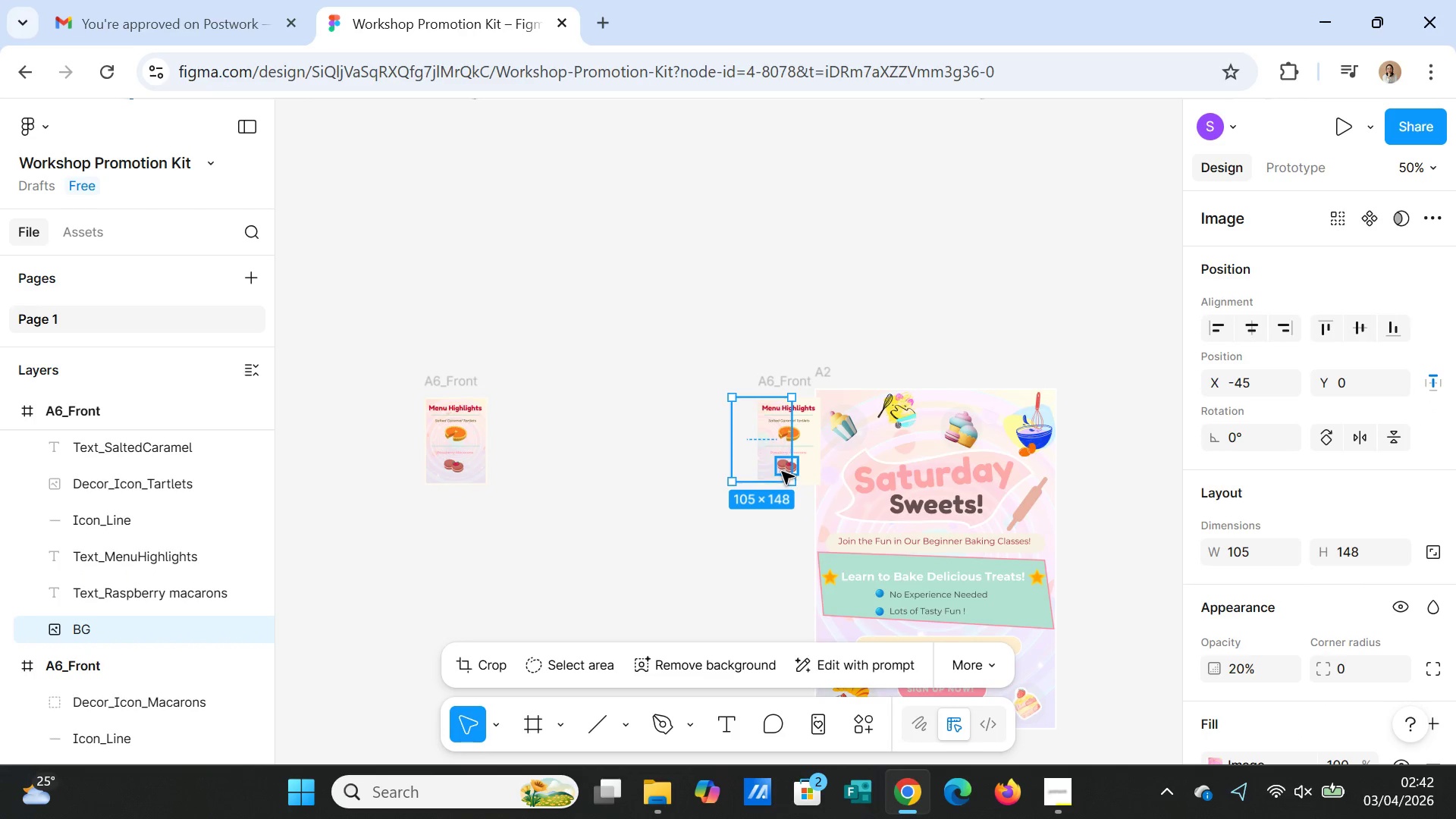 
key(Control+Z)
 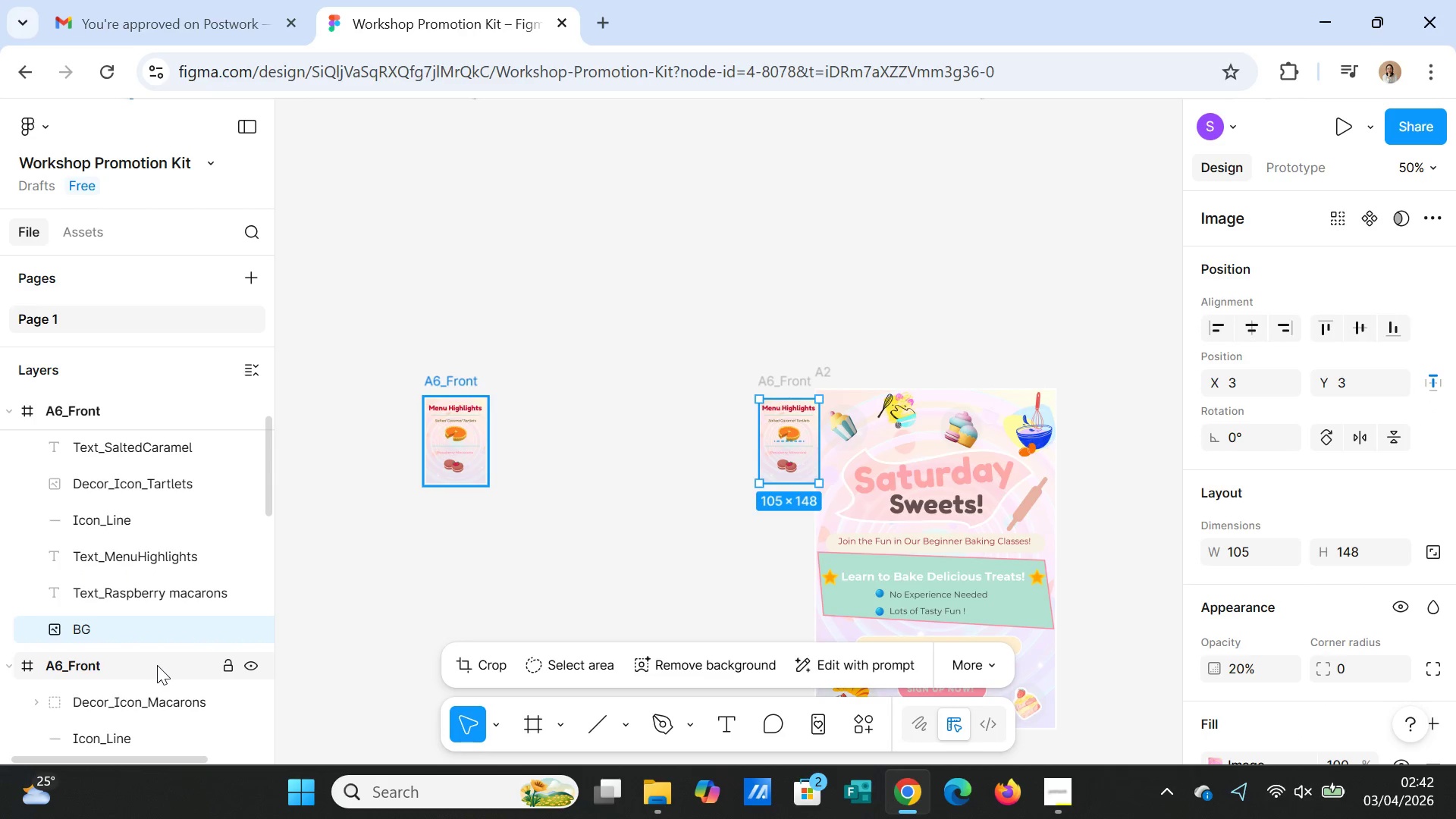 
scroll: coordinate [146, 522], scroll_direction: up, amount: 7.0
 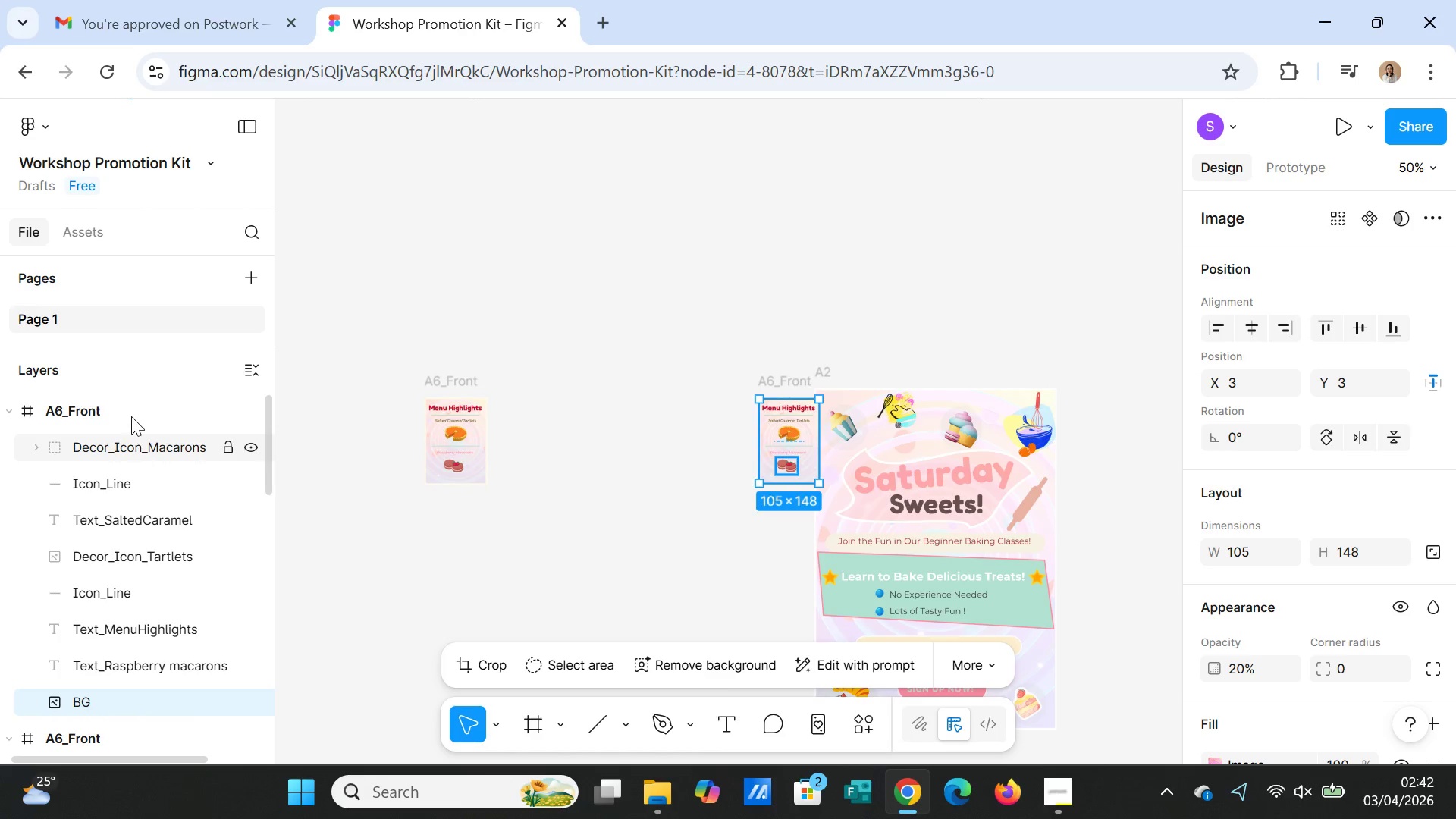 
left_click([131, 415])
 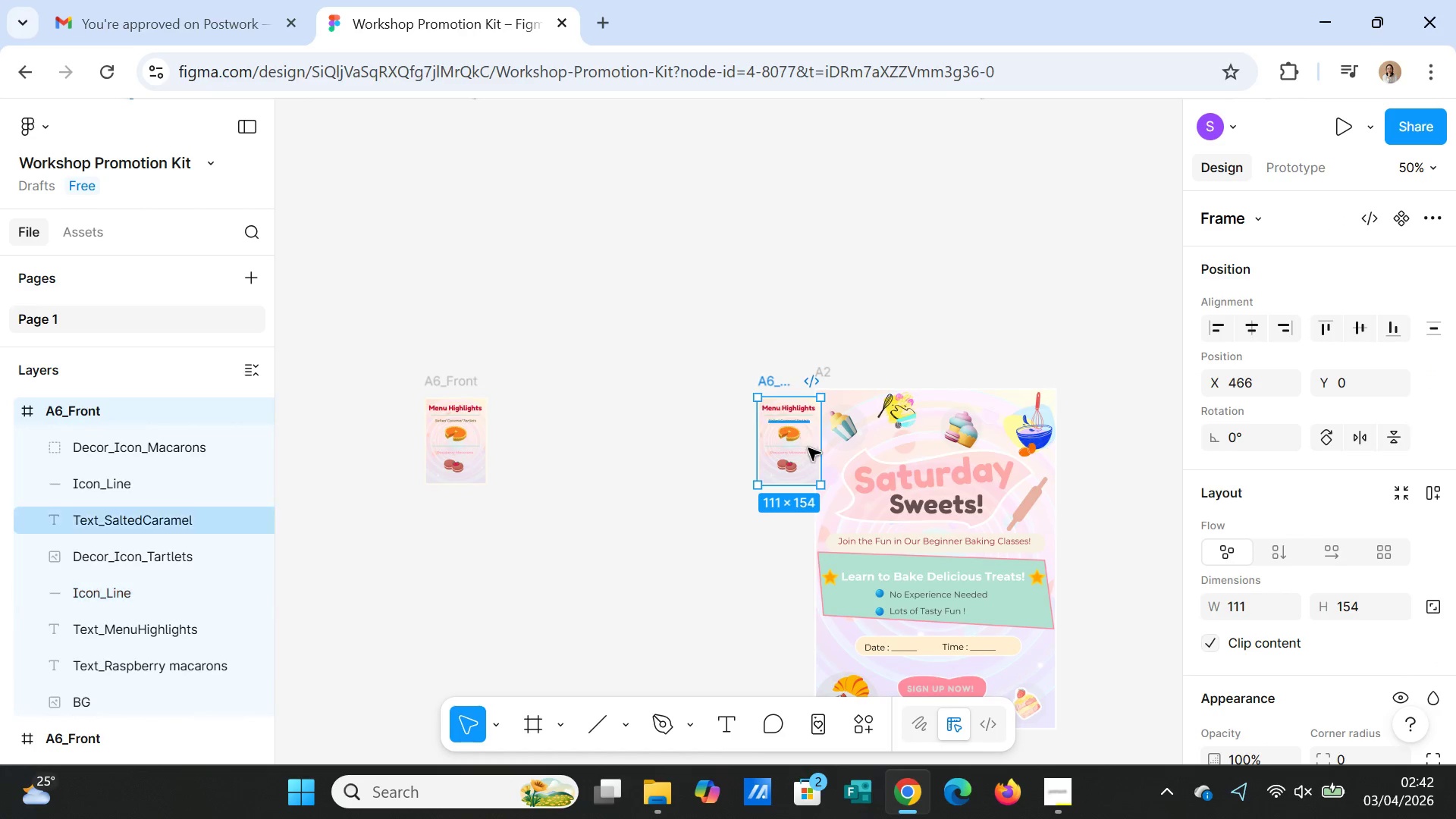 
left_click_drag(start_coordinate=[811, 467], to_coordinate=[780, 463])
 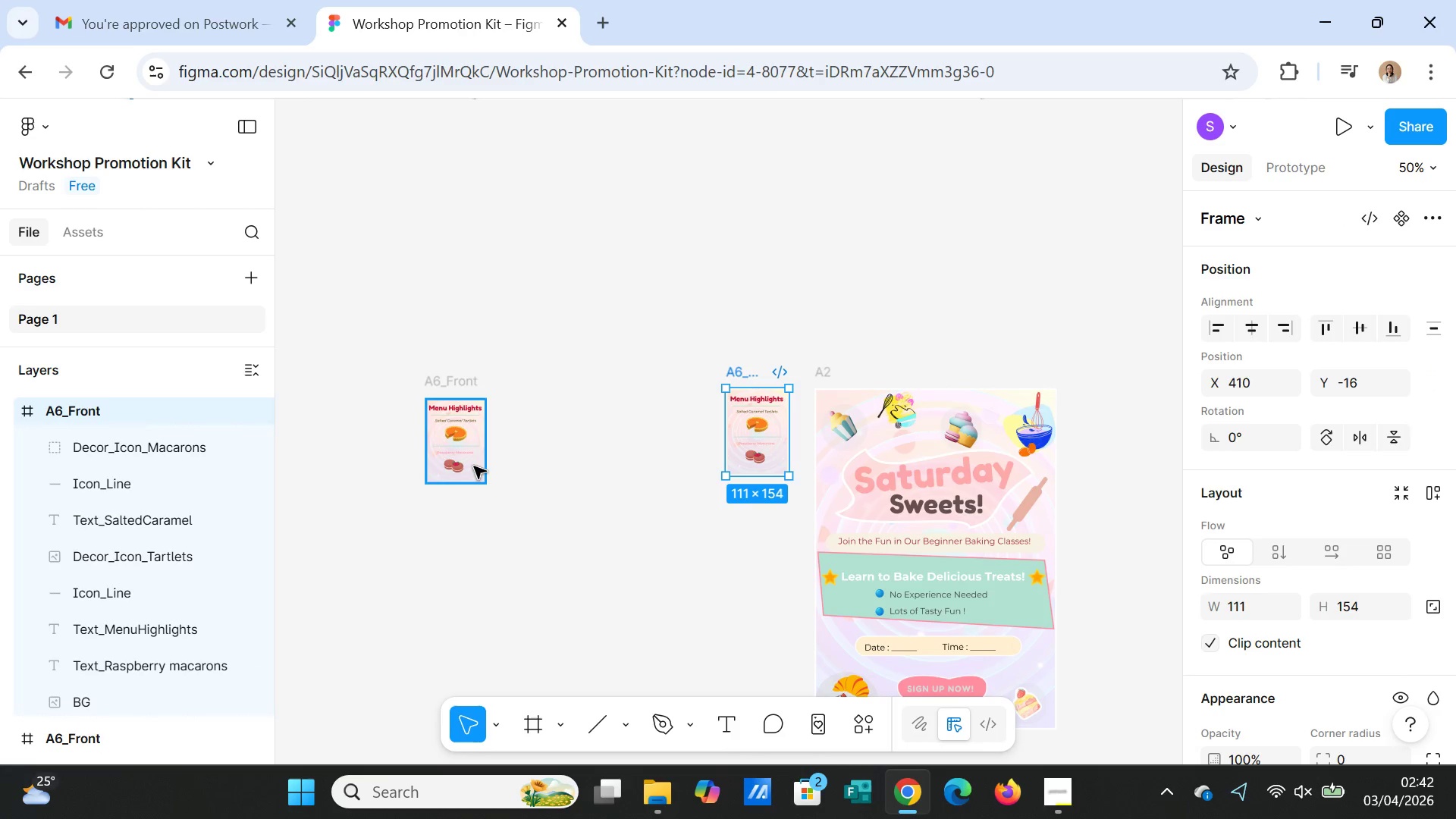 
left_click_drag(start_coordinate=[474, 466], to_coordinate=[655, 450])
 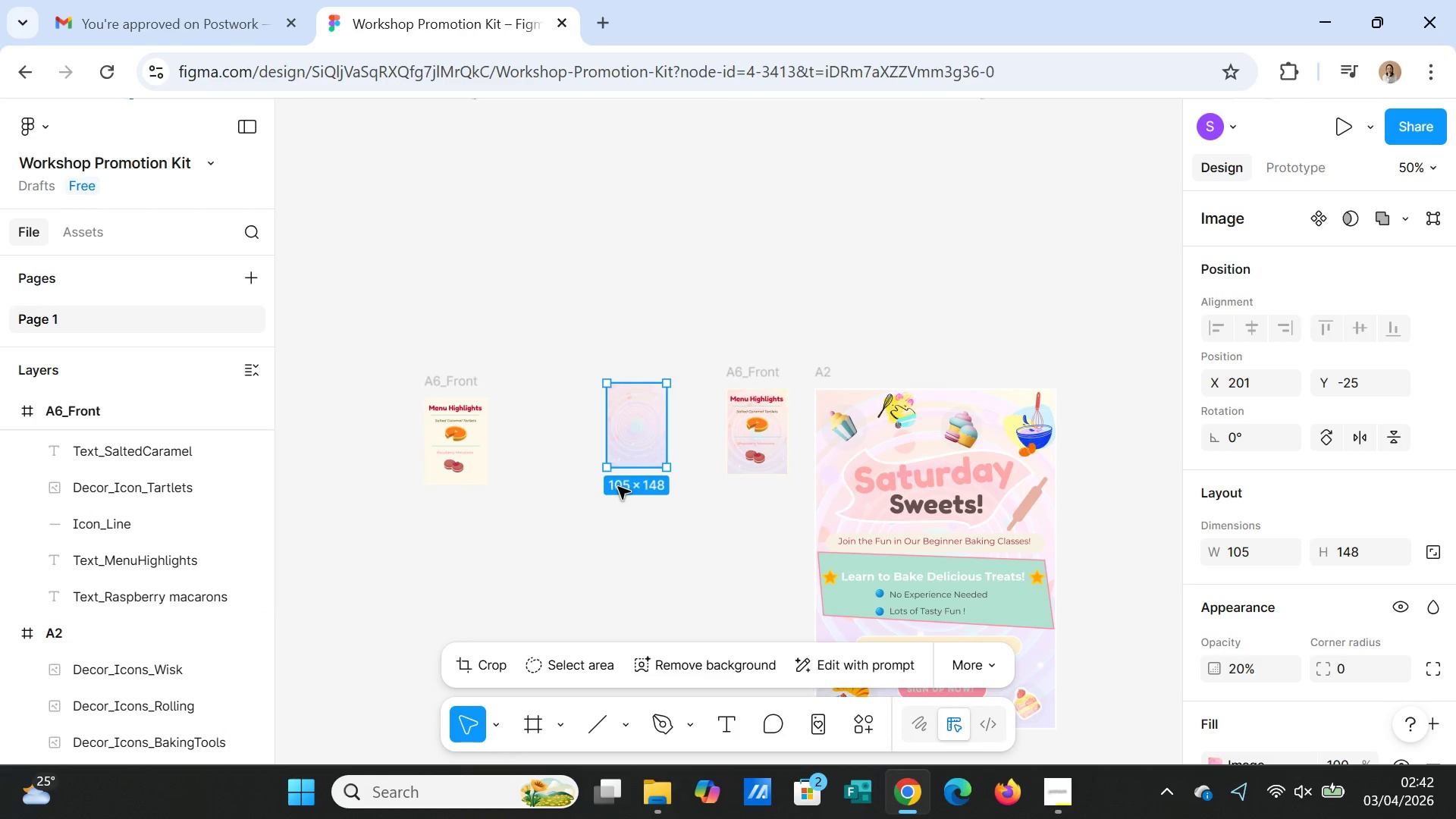 
key(Control+Z)
 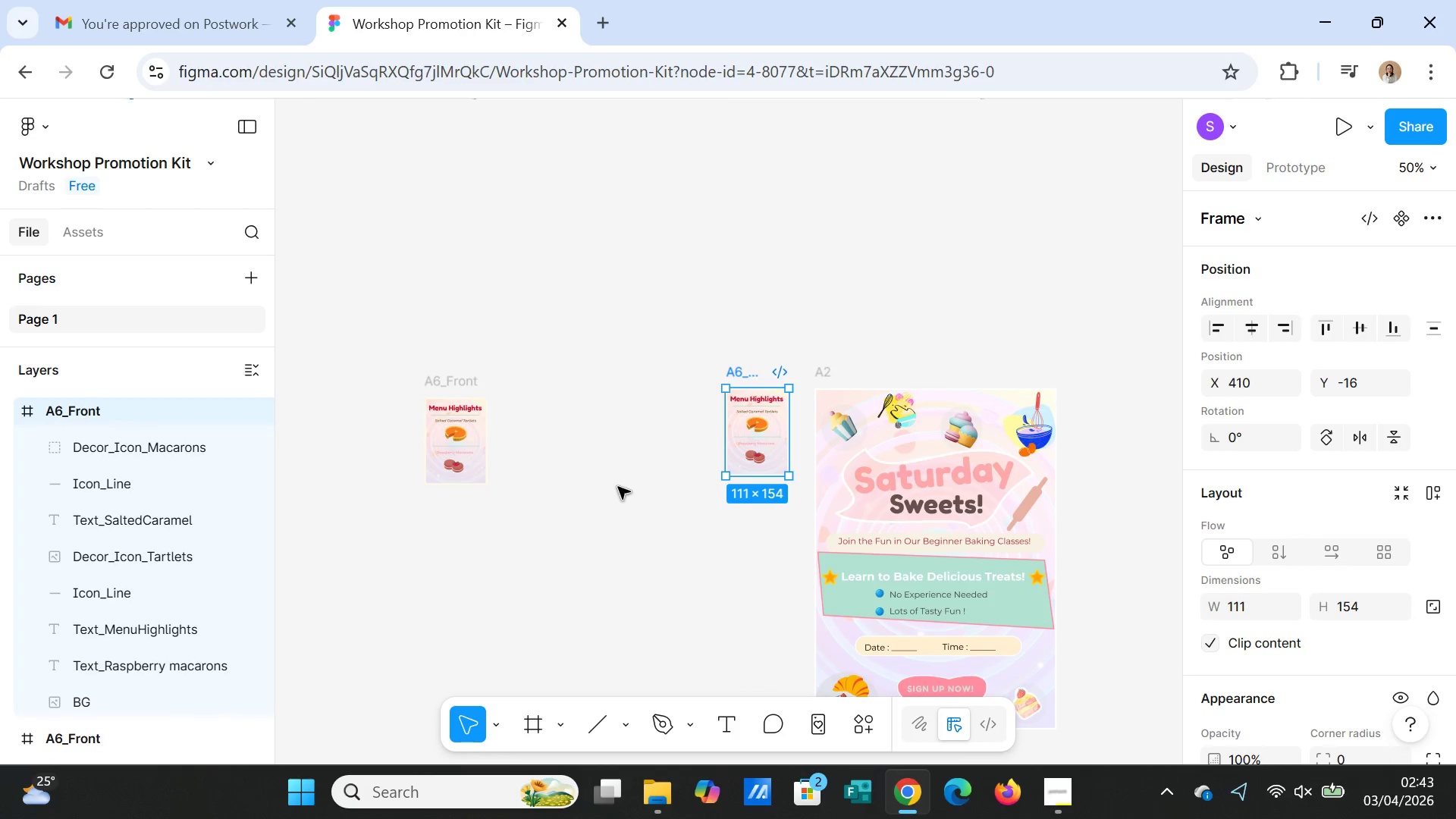 
key(Control+Z)
 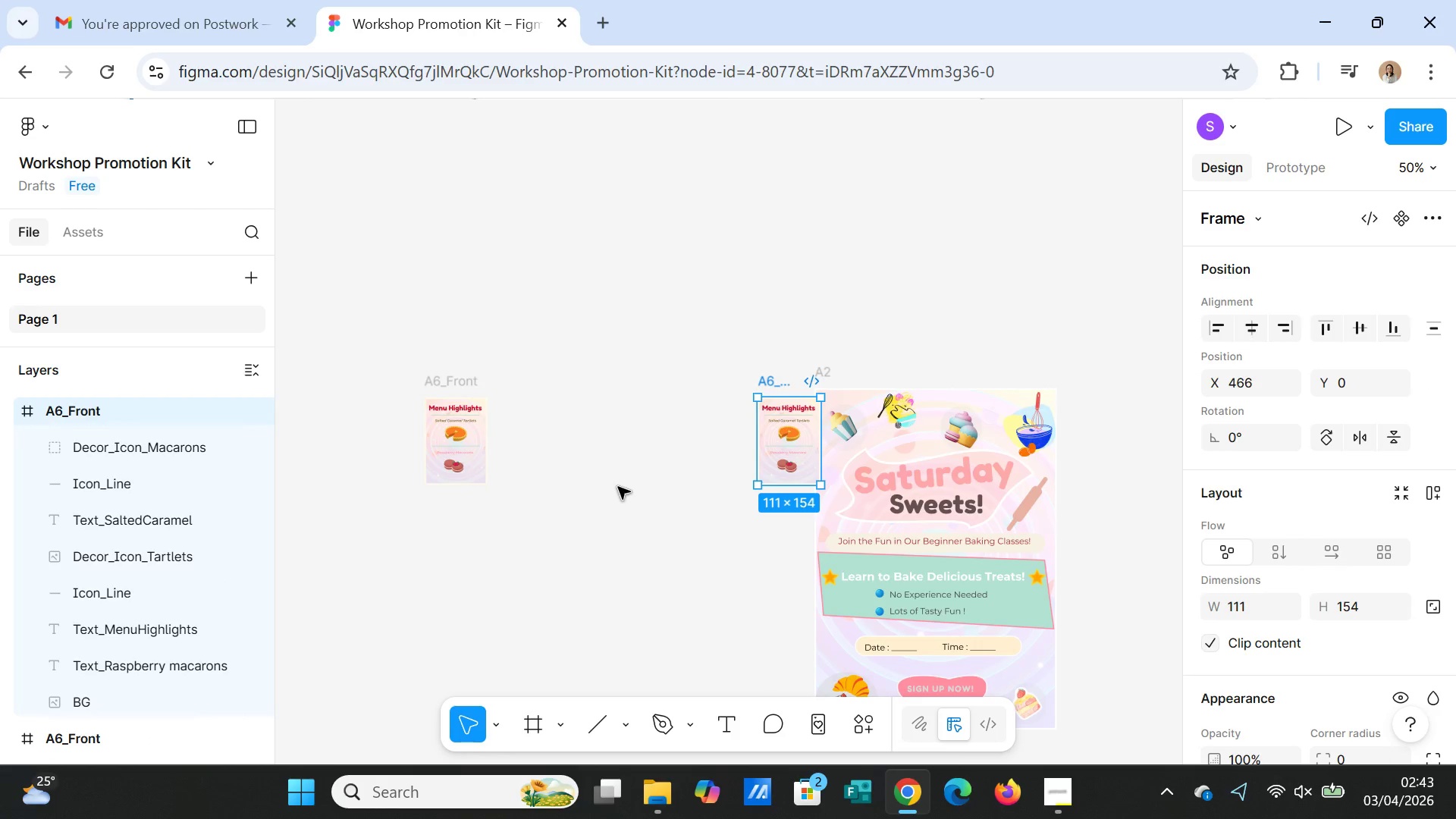 
key(Control+Z)
 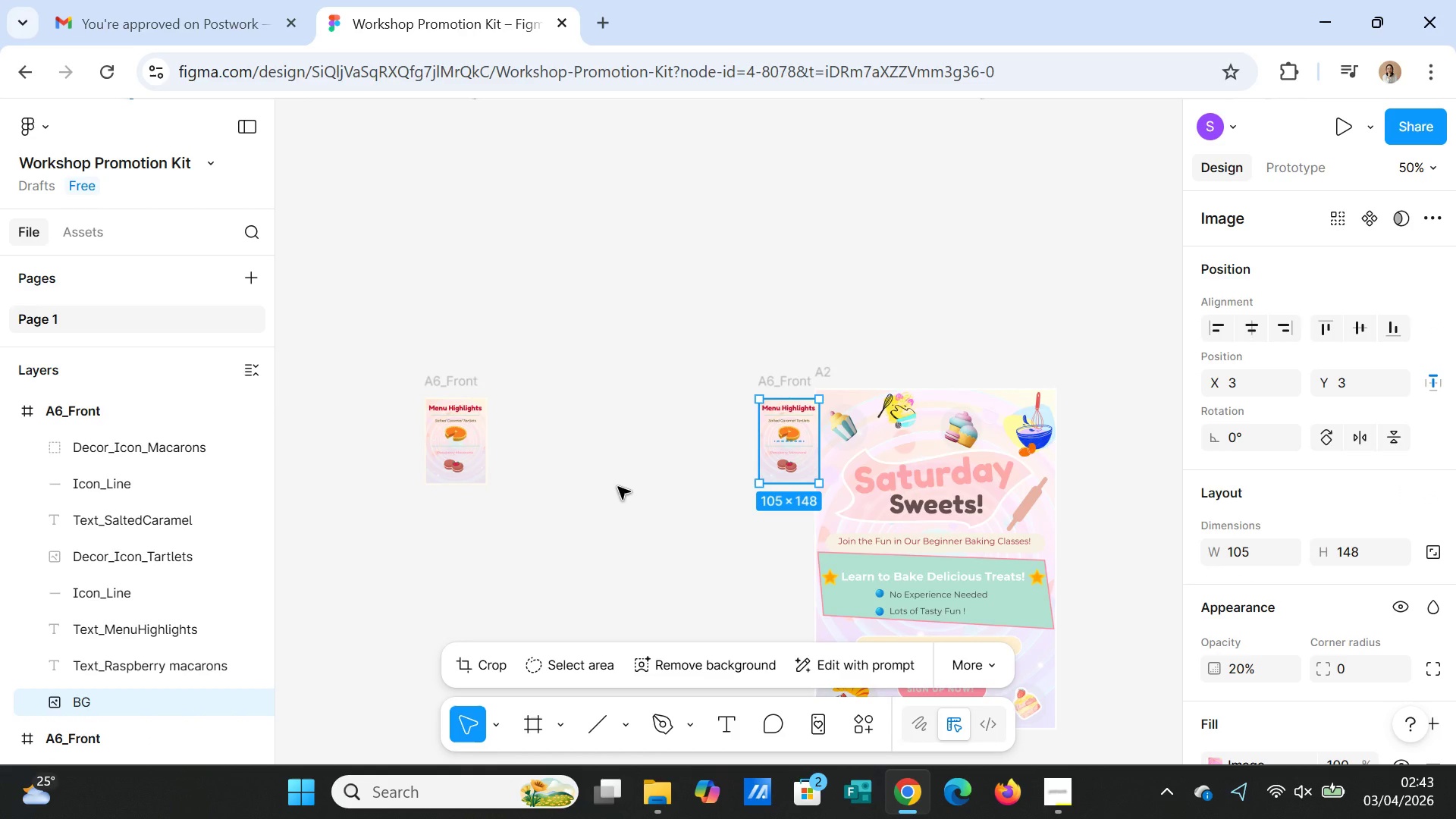 
key(Control+Z)
 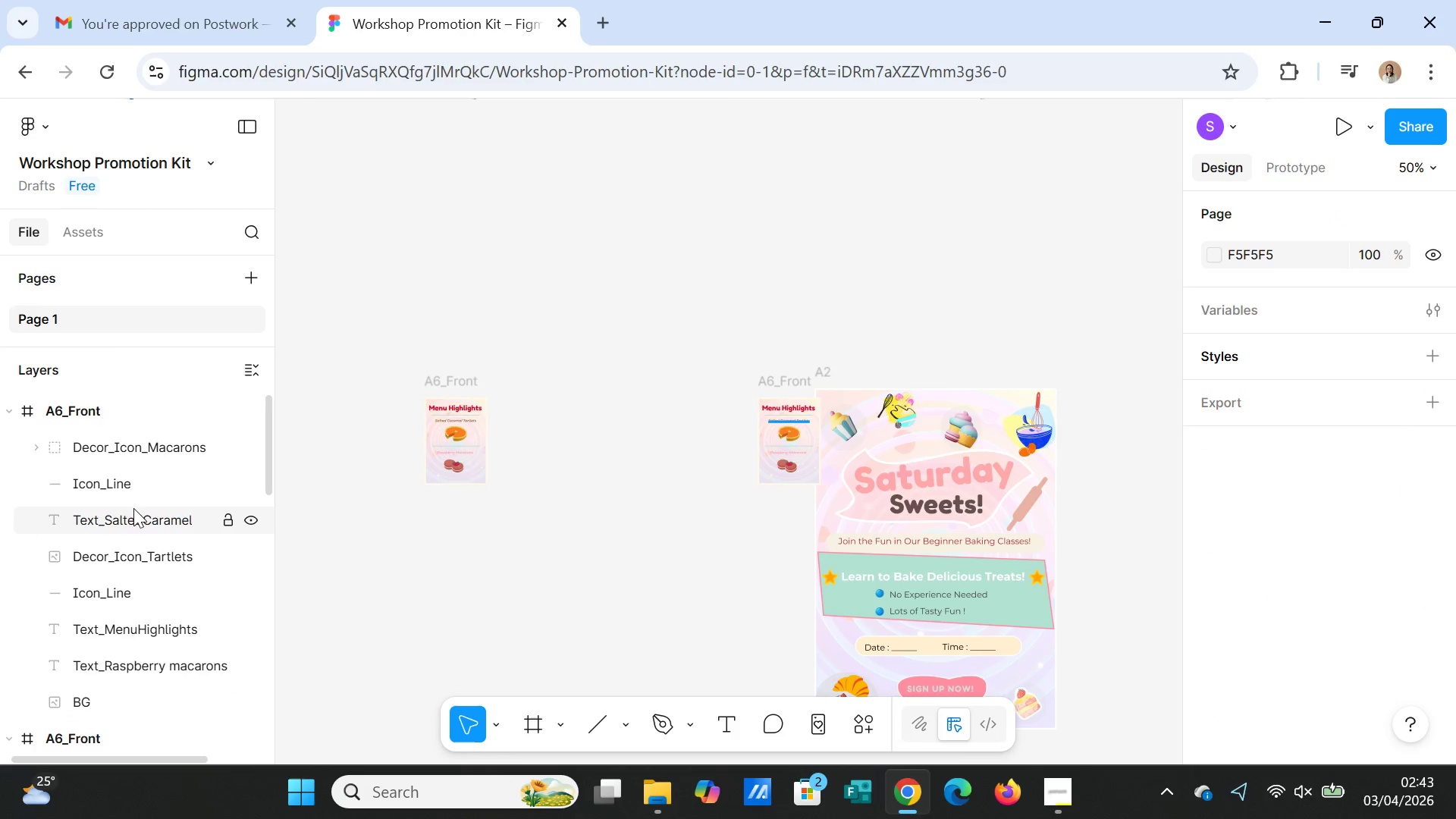 
left_click([74, 409])
 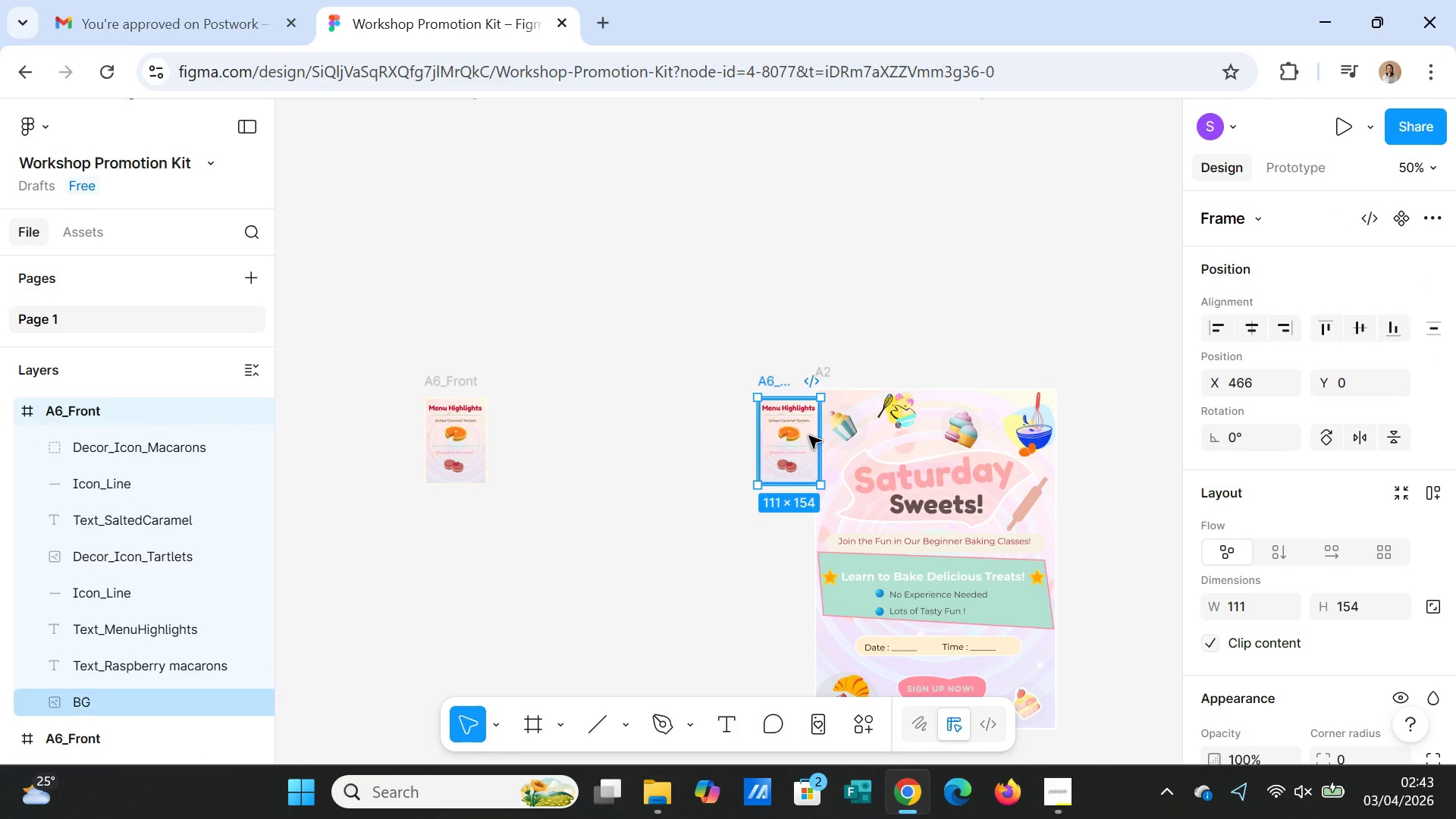 
left_click_drag(start_coordinate=[805, 436], to_coordinate=[777, 434])
 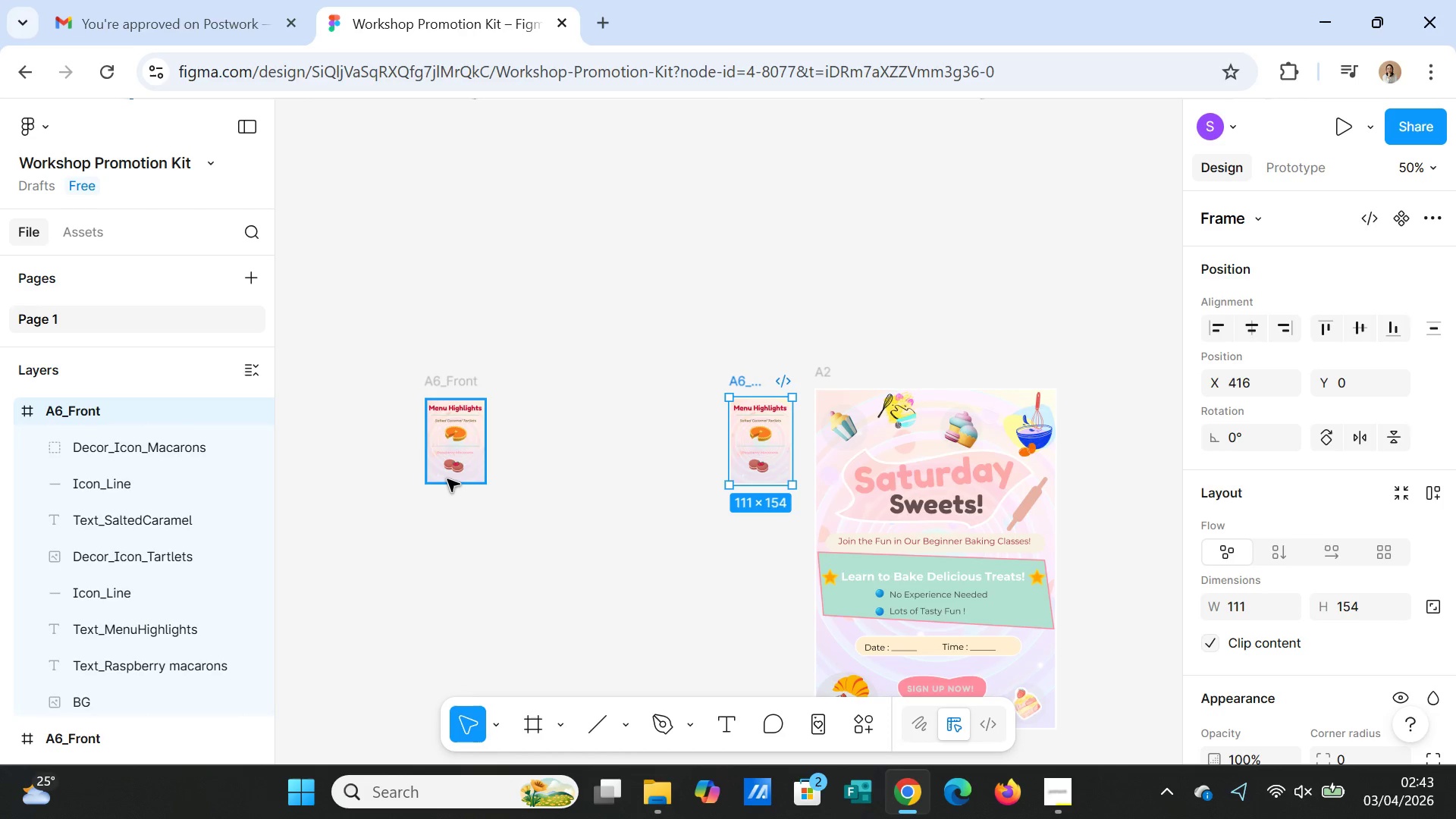 
left_click([446, 477])
 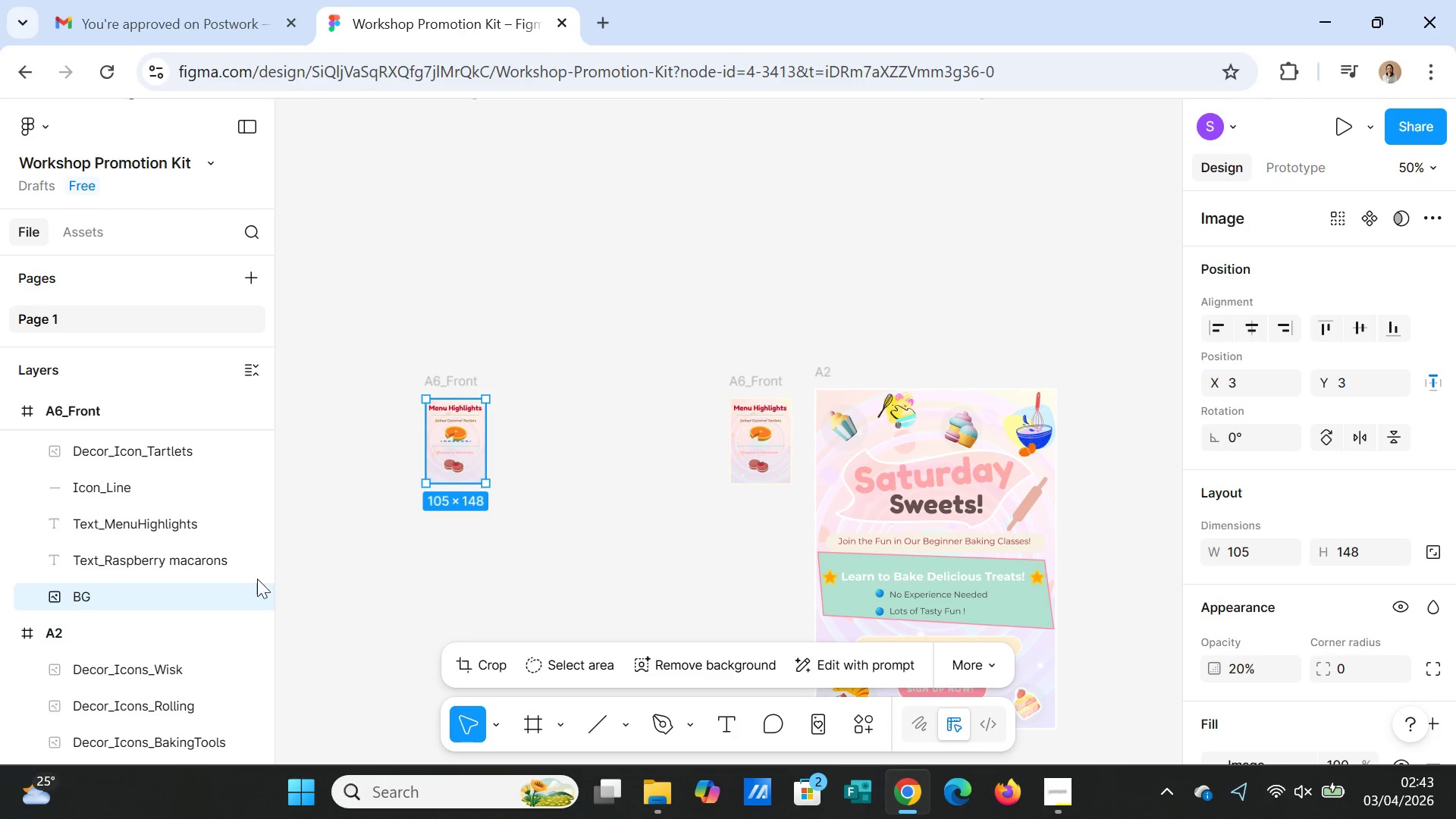 
scroll: coordinate [303, 570], scroll_direction: up, amount: 9.0
 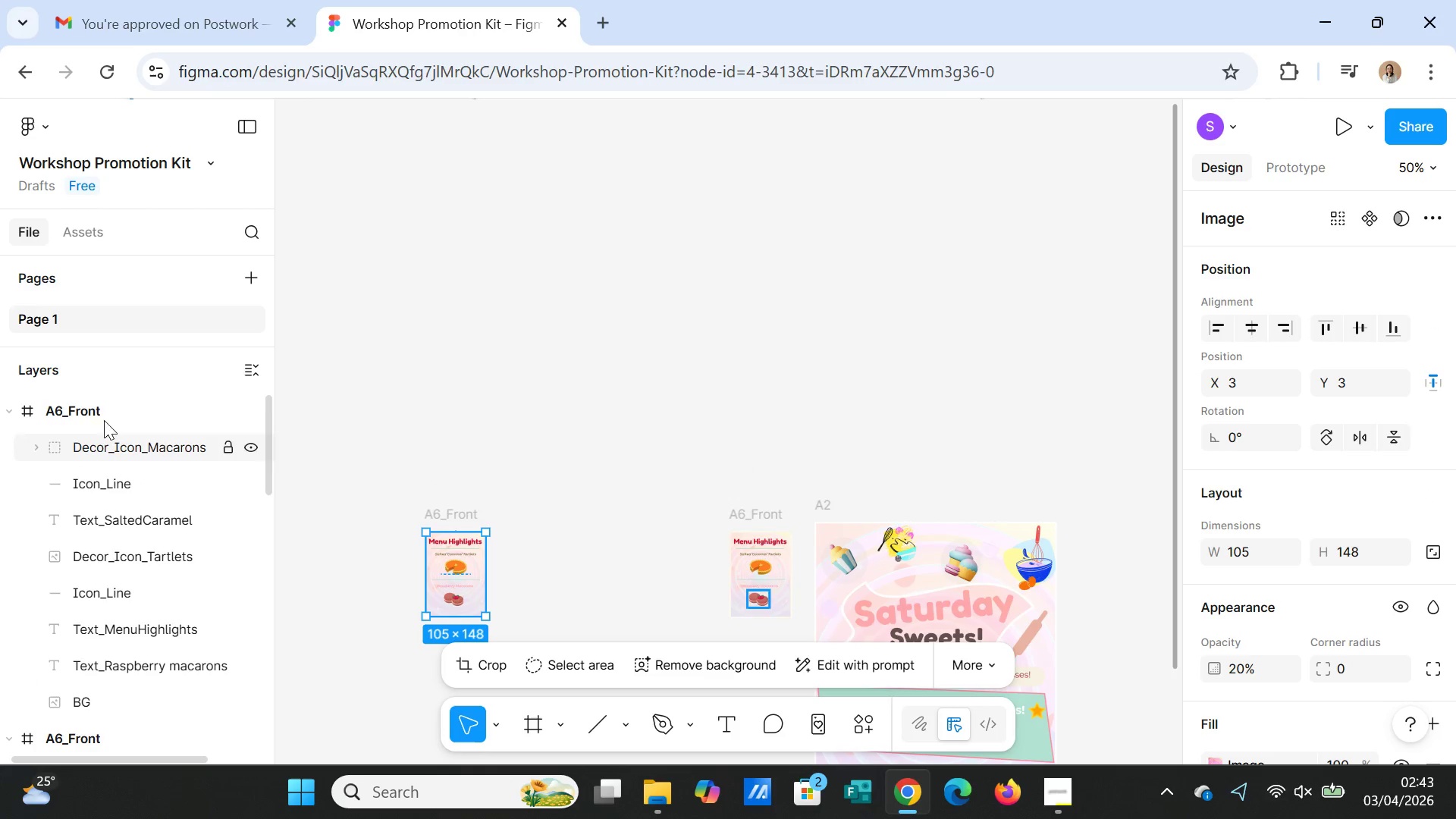 
left_click([99, 413])
 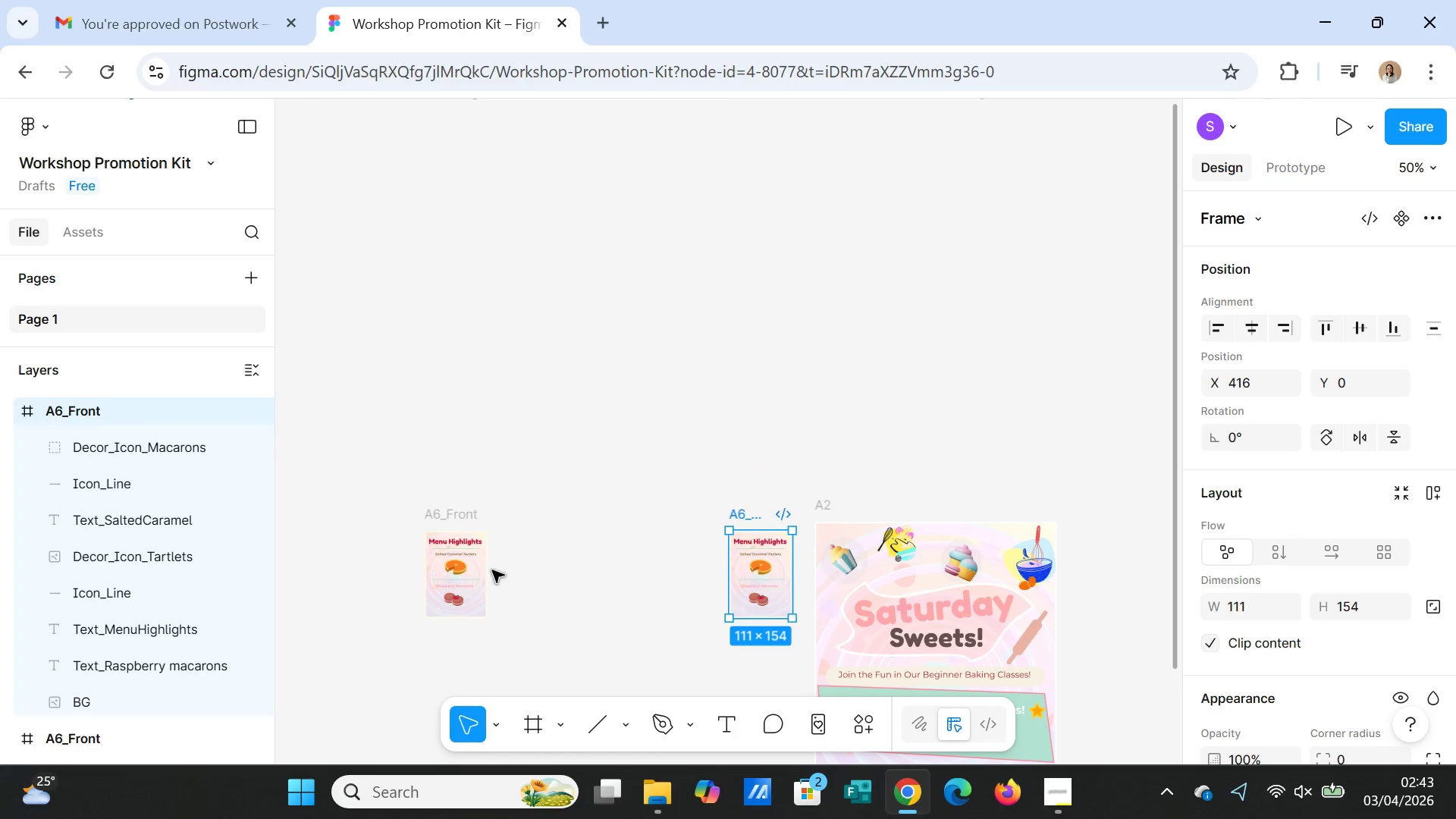 
left_click_drag(start_coordinate=[474, 594], to_coordinate=[711, 576])
 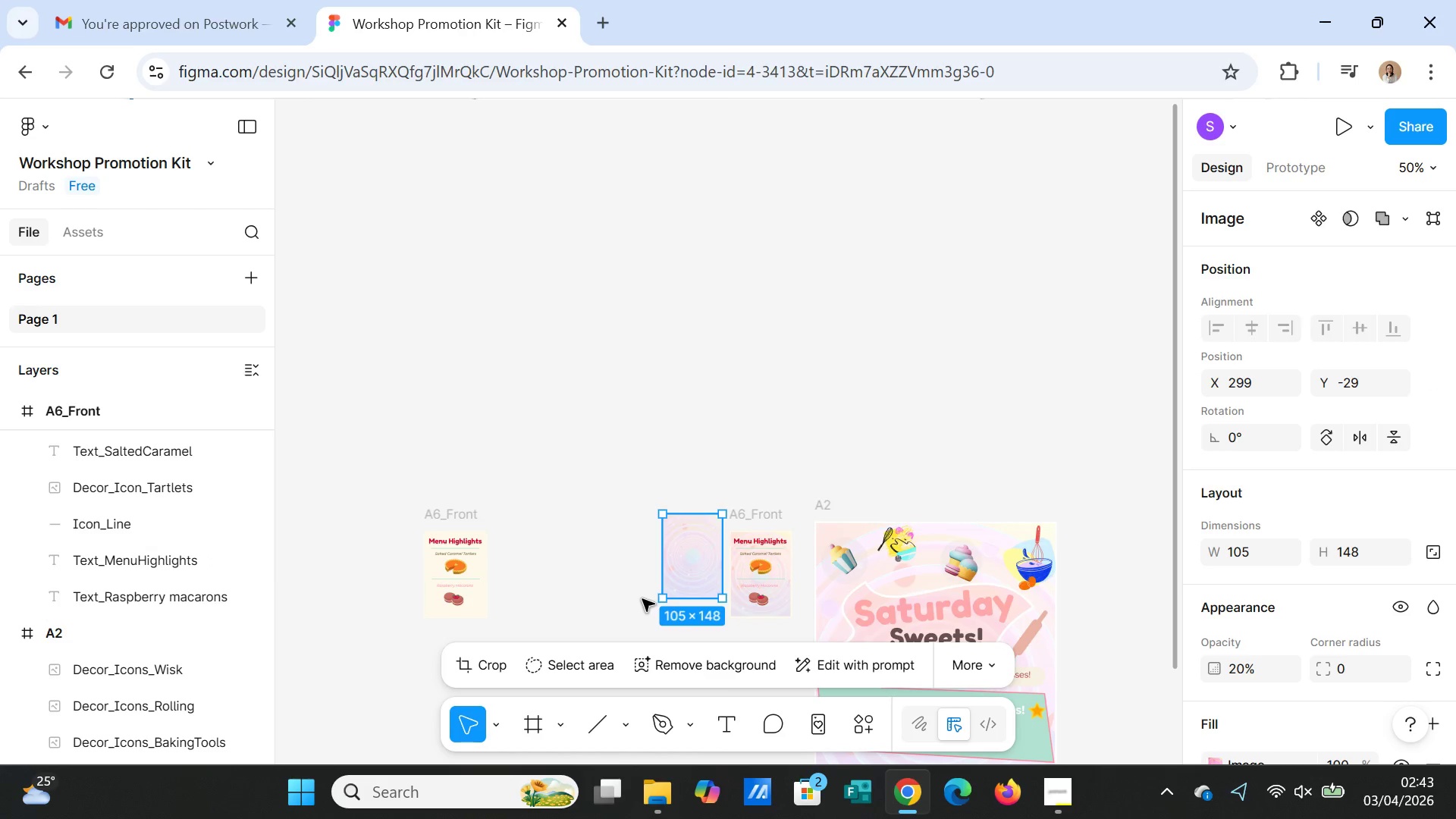 
key(Control+Z)
 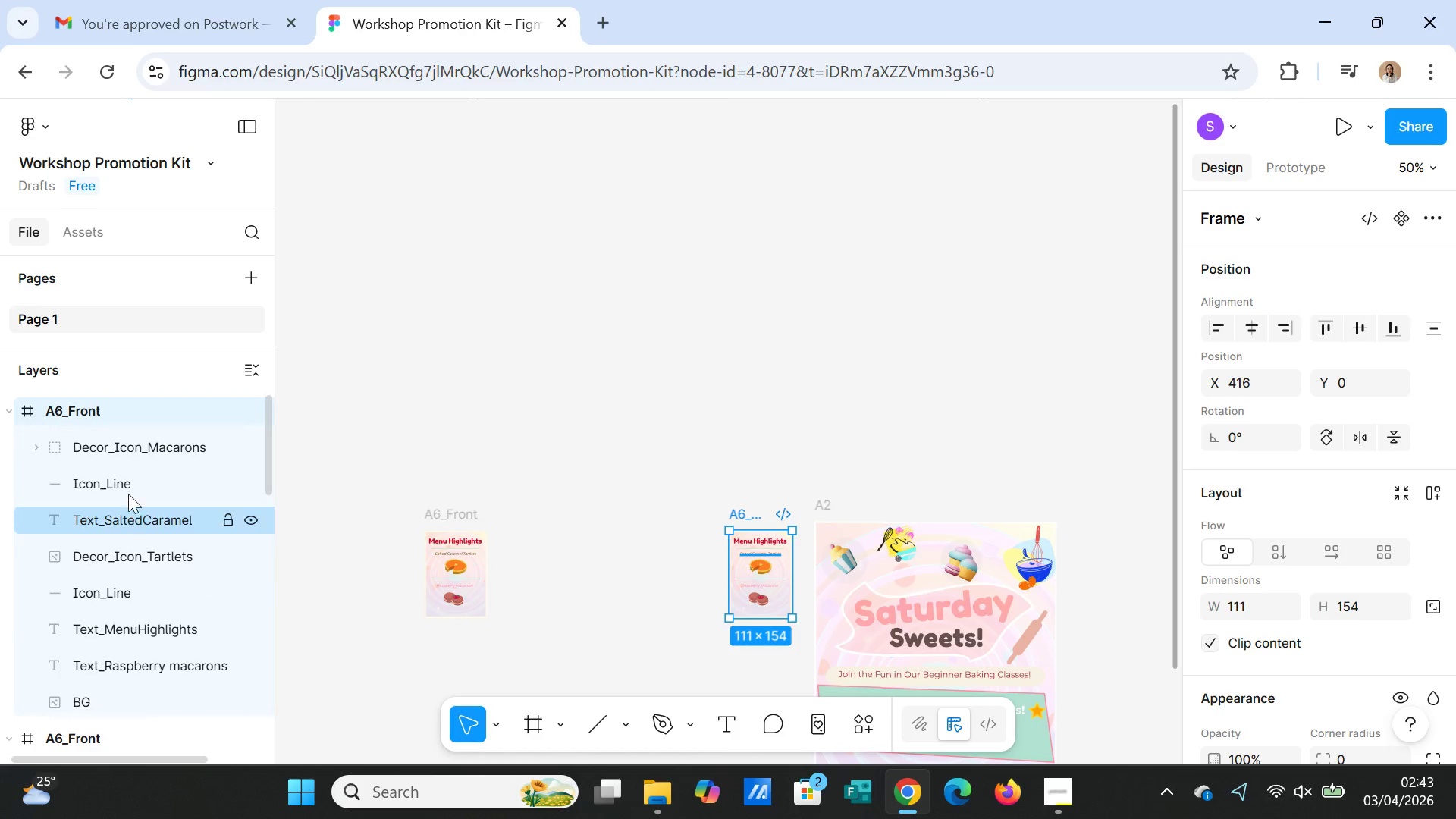 
left_click([126, 403])
 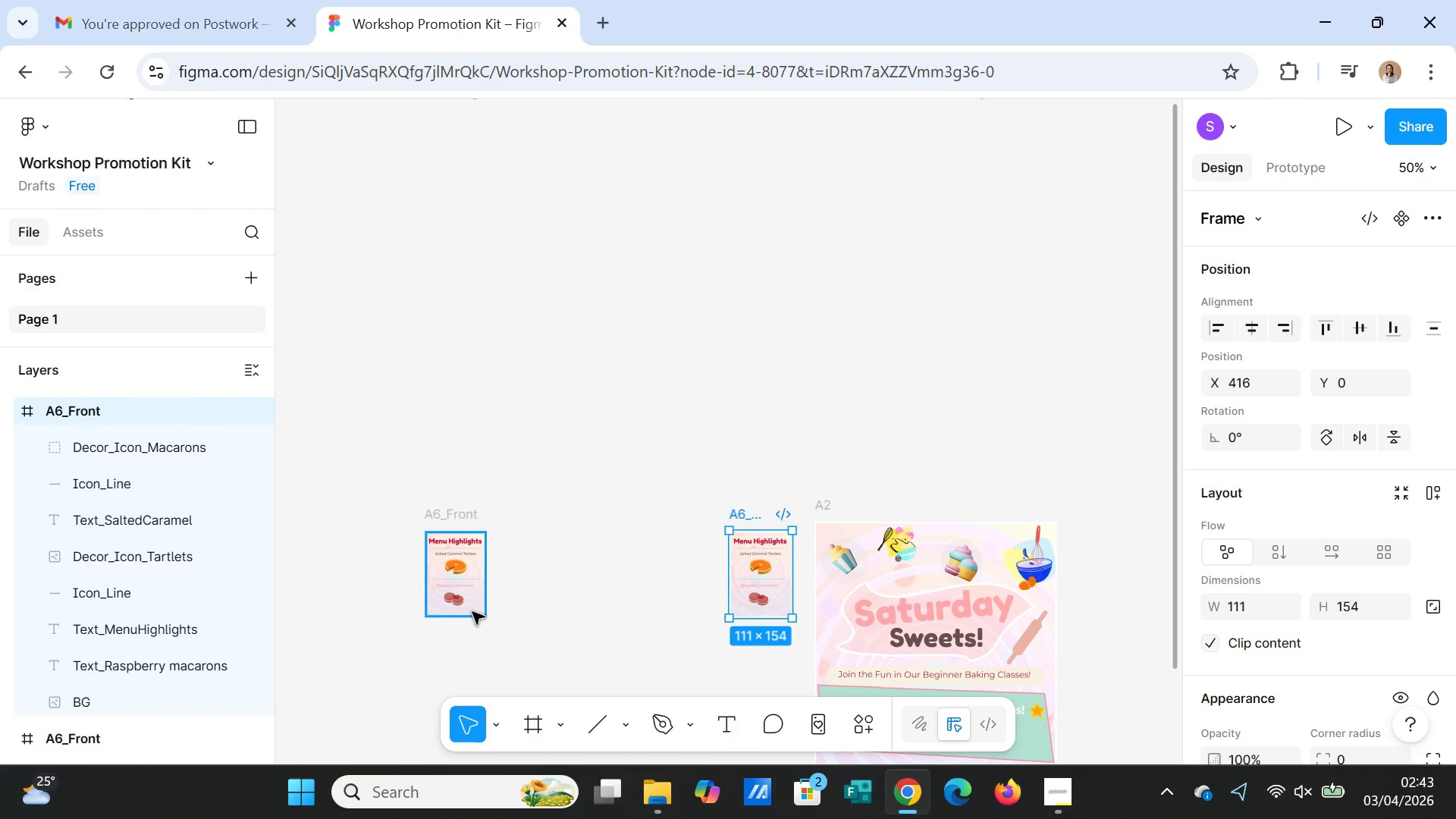 
left_click([474, 611])
 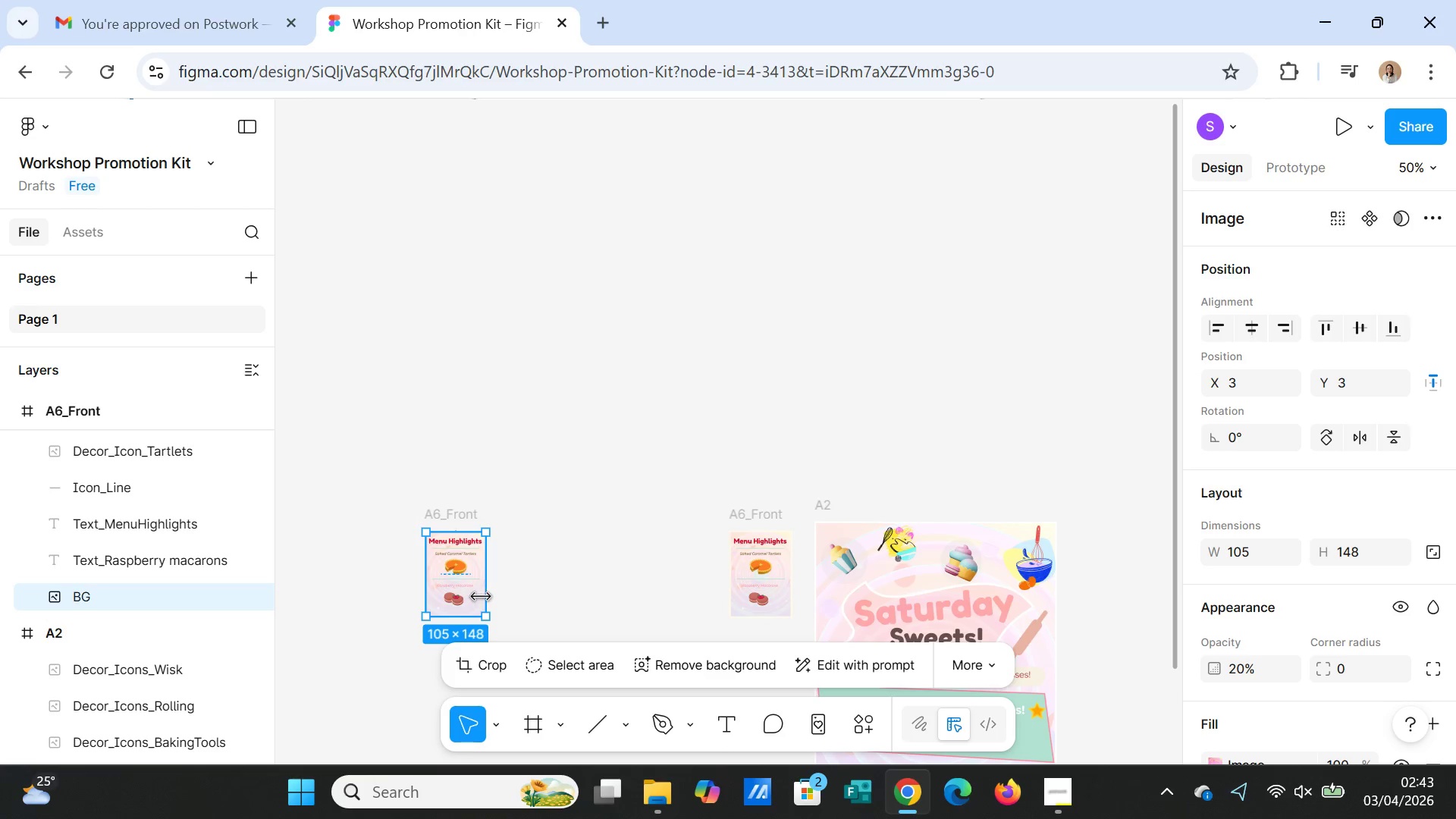 
left_click_drag(start_coordinate=[470, 591], to_coordinate=[690, 581])
 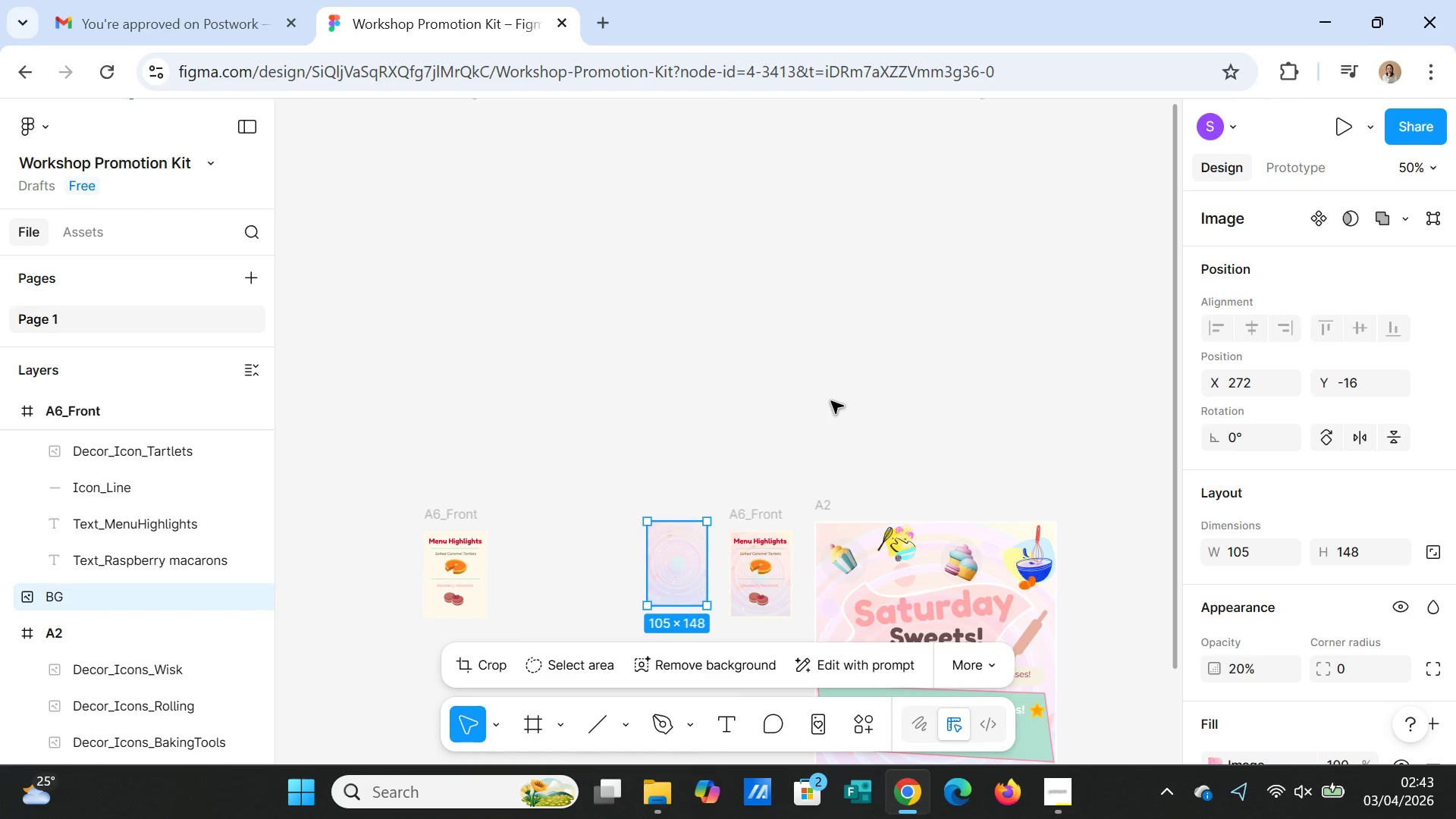 
key(Control+X)
 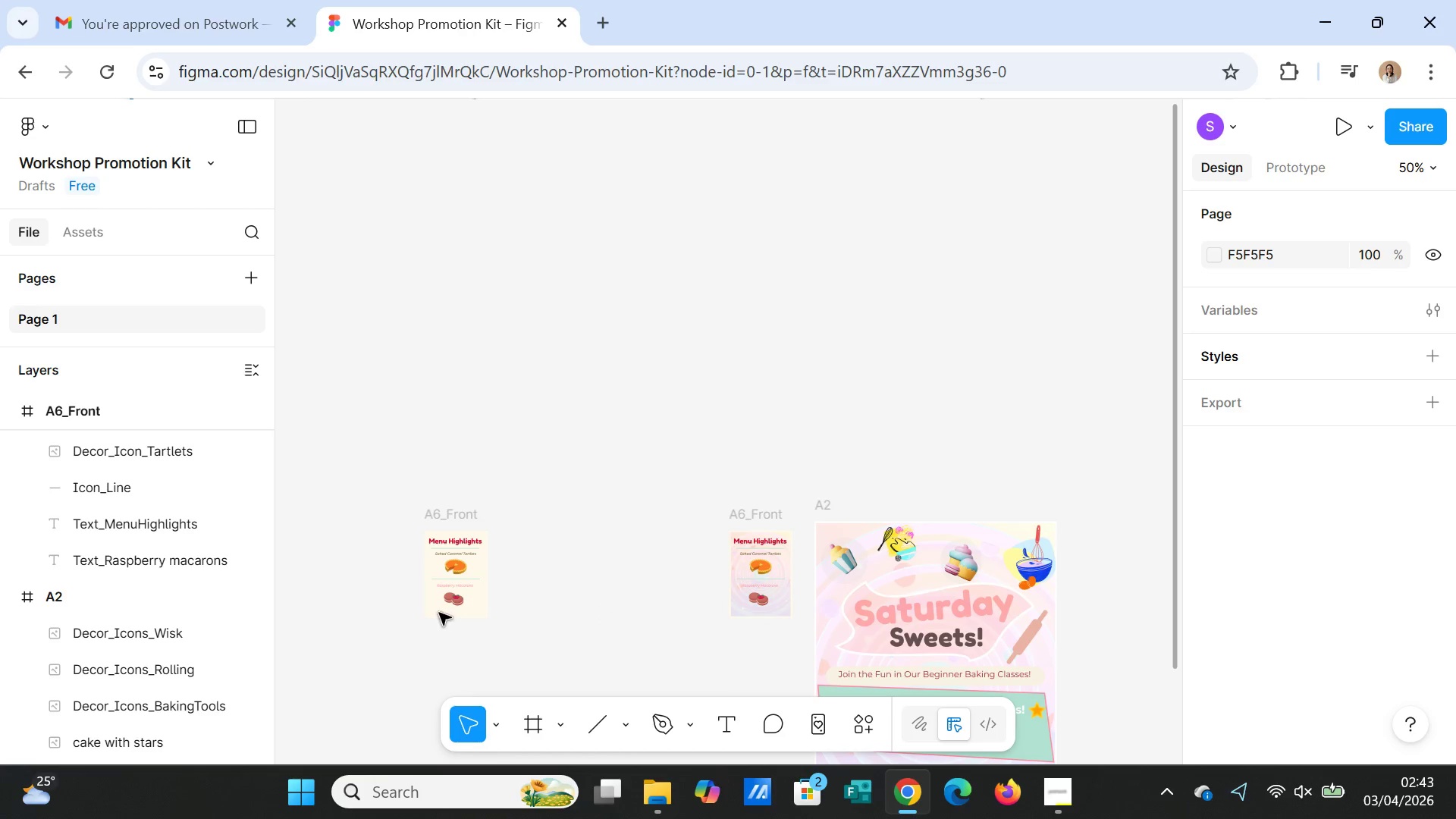 
left_click([449, 609])
 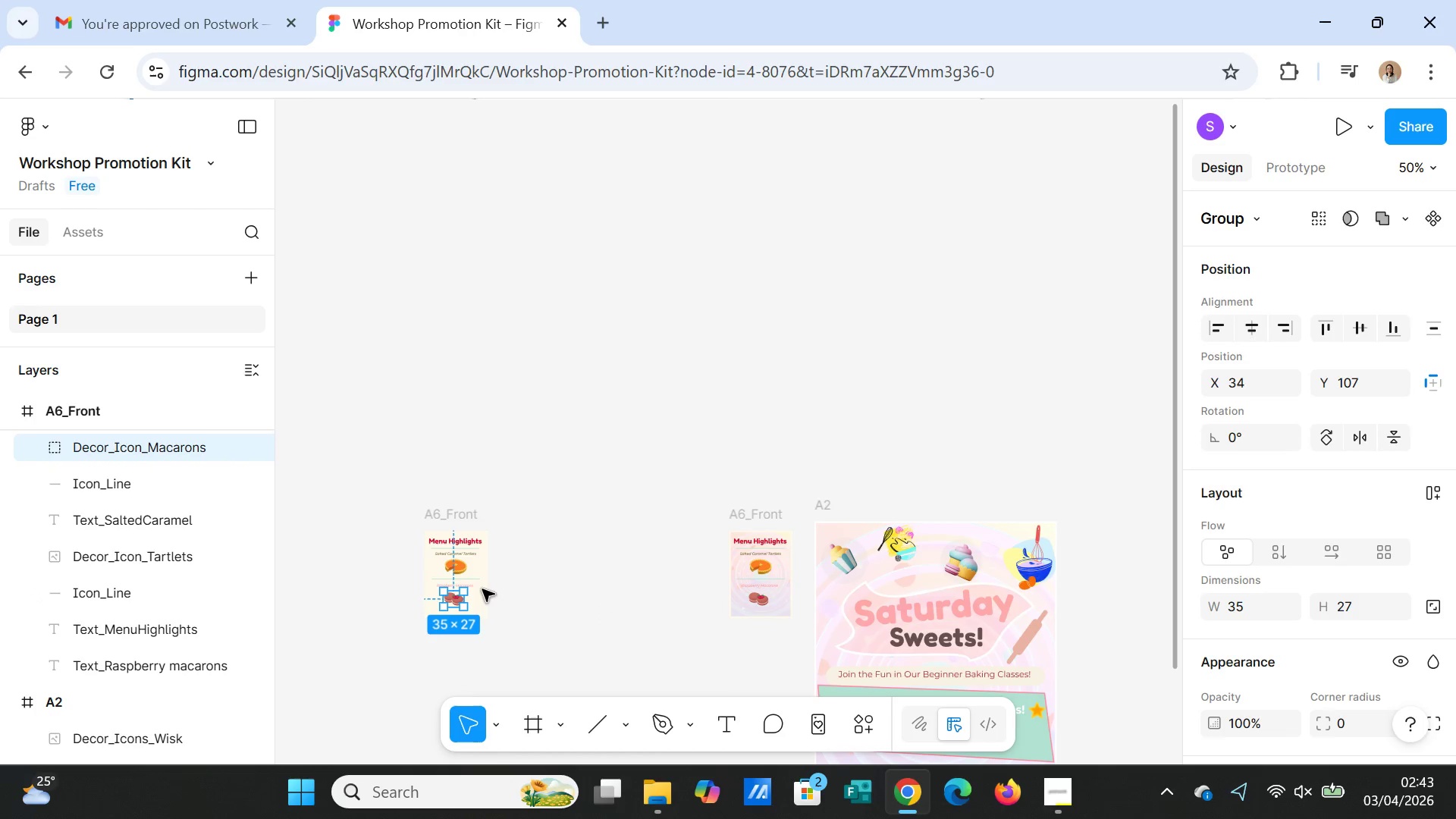 
left_click([481, 583])
 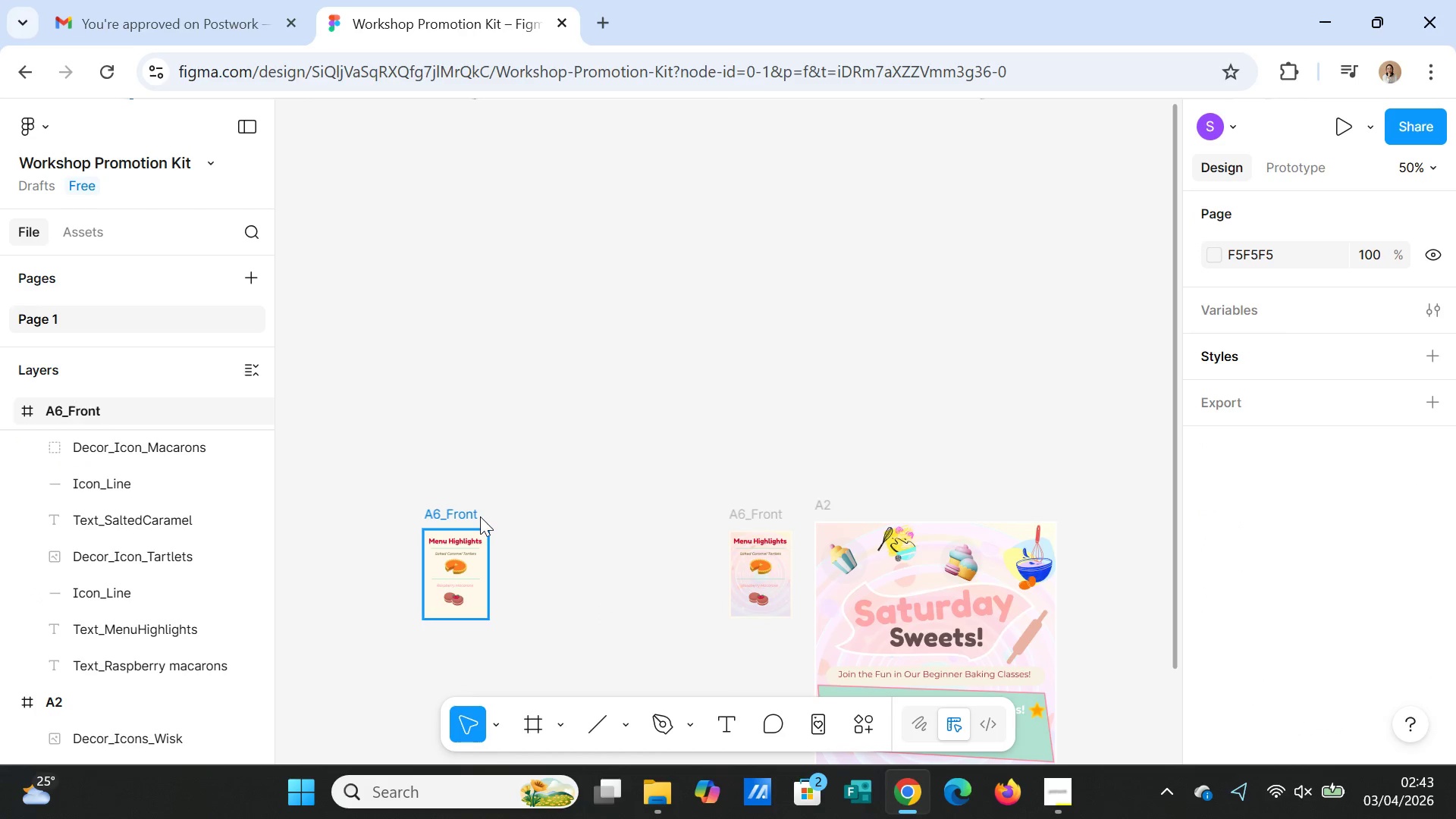 
left_click([478, 516])
 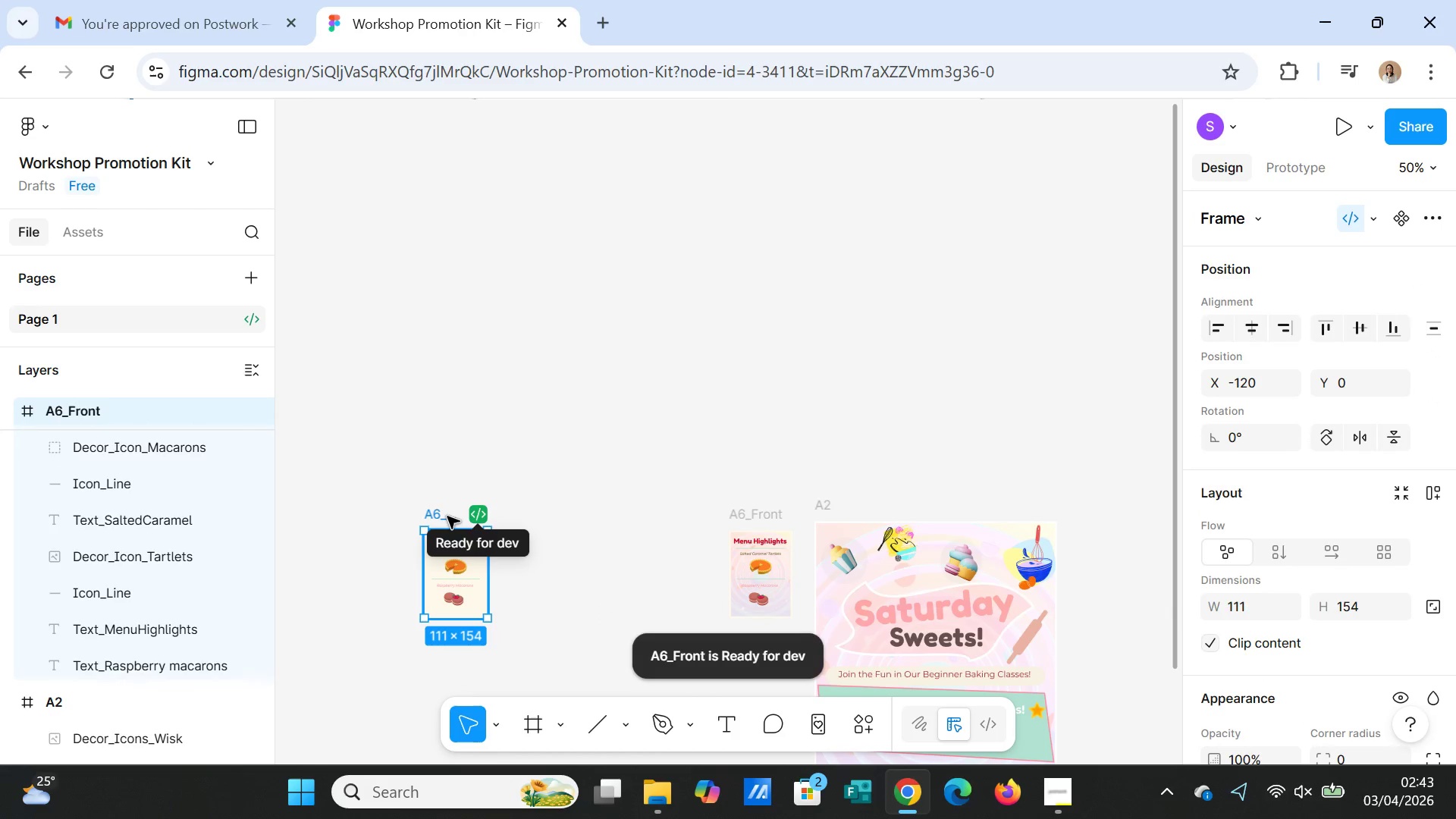 
left_click_drag(start_coordinate=[447, 516], to_coordinate=[676, 514])
 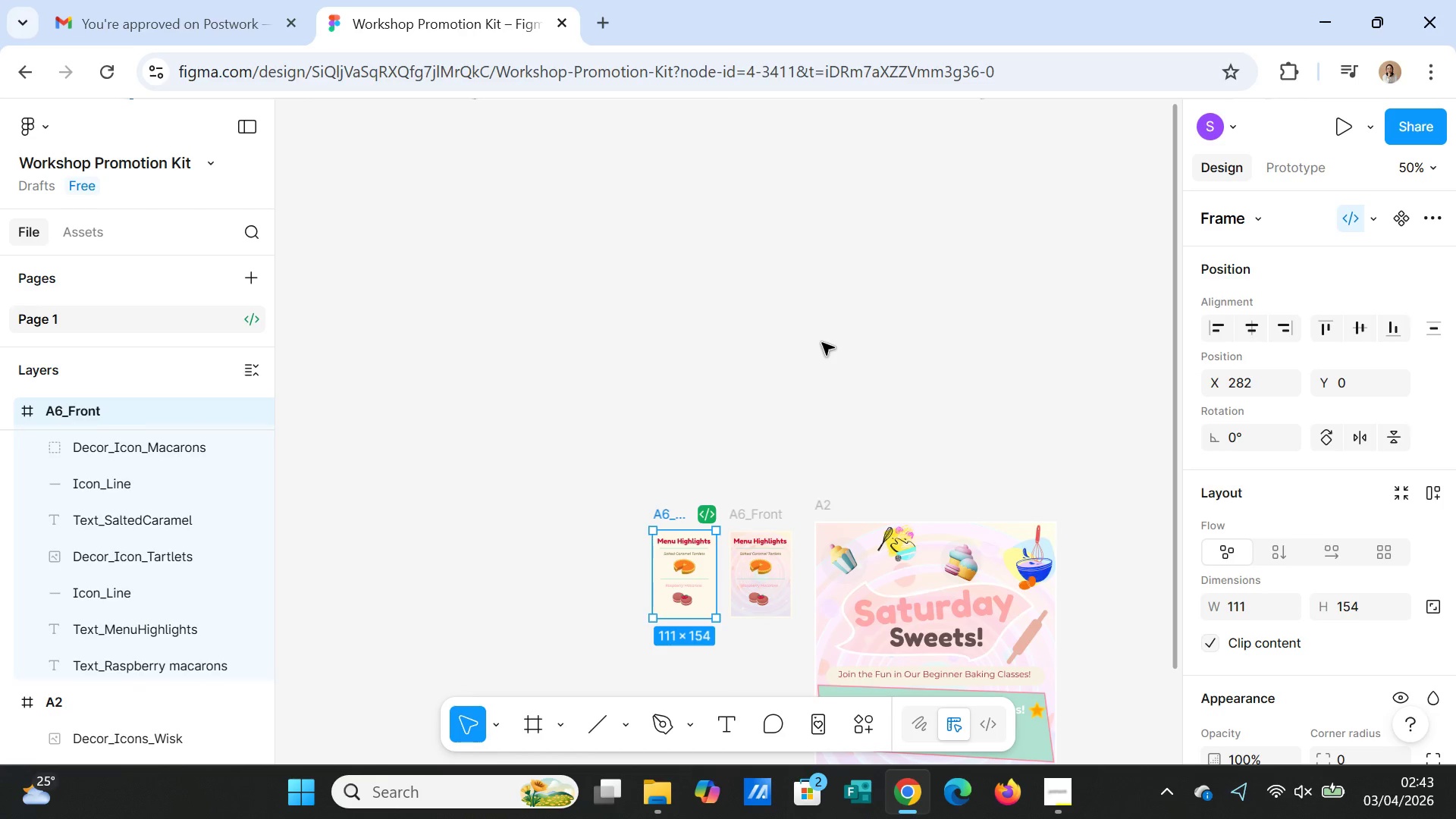 
left_click([822, 343])
 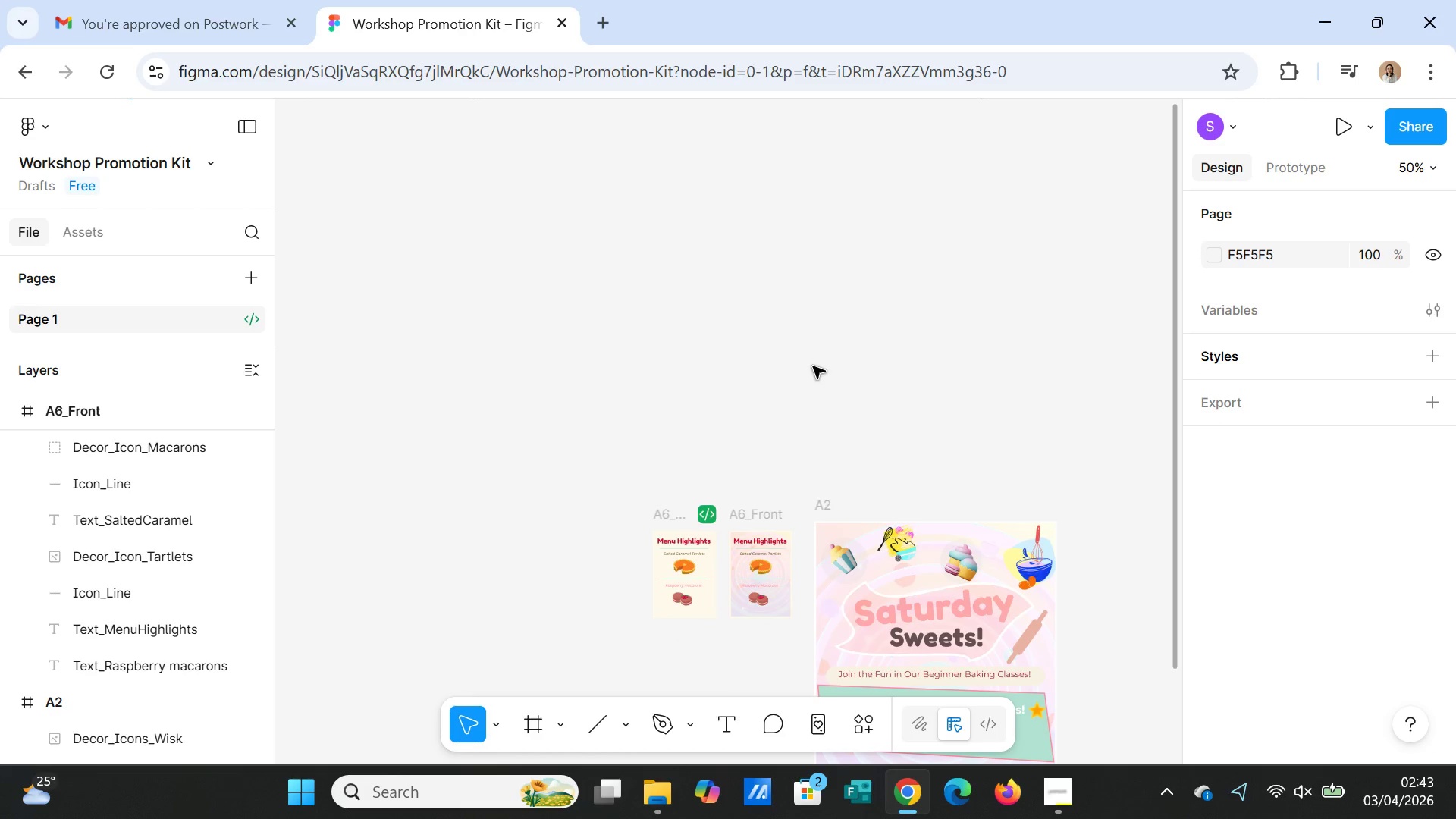 
key(Equal)
 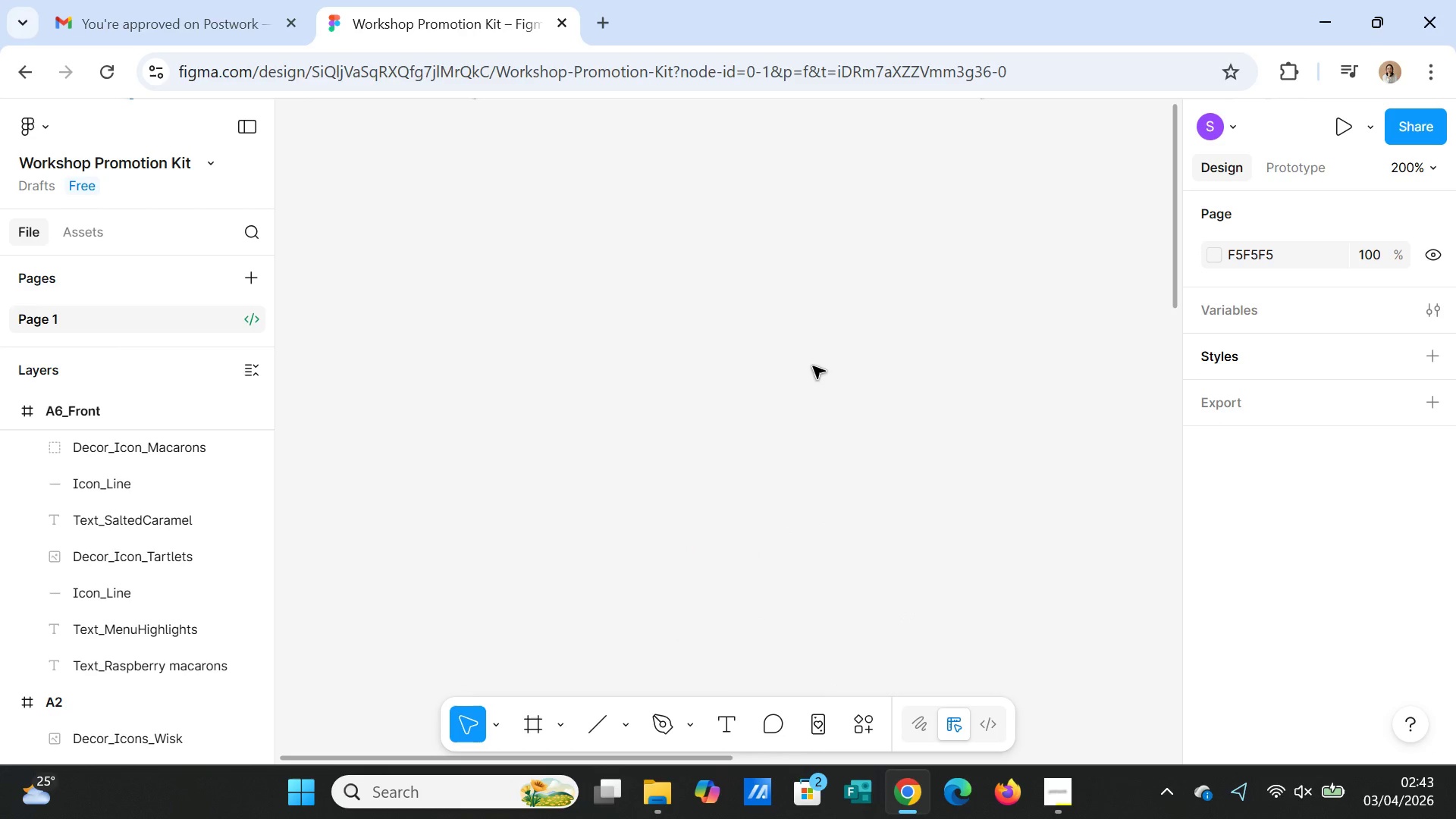 
key(Equal)
 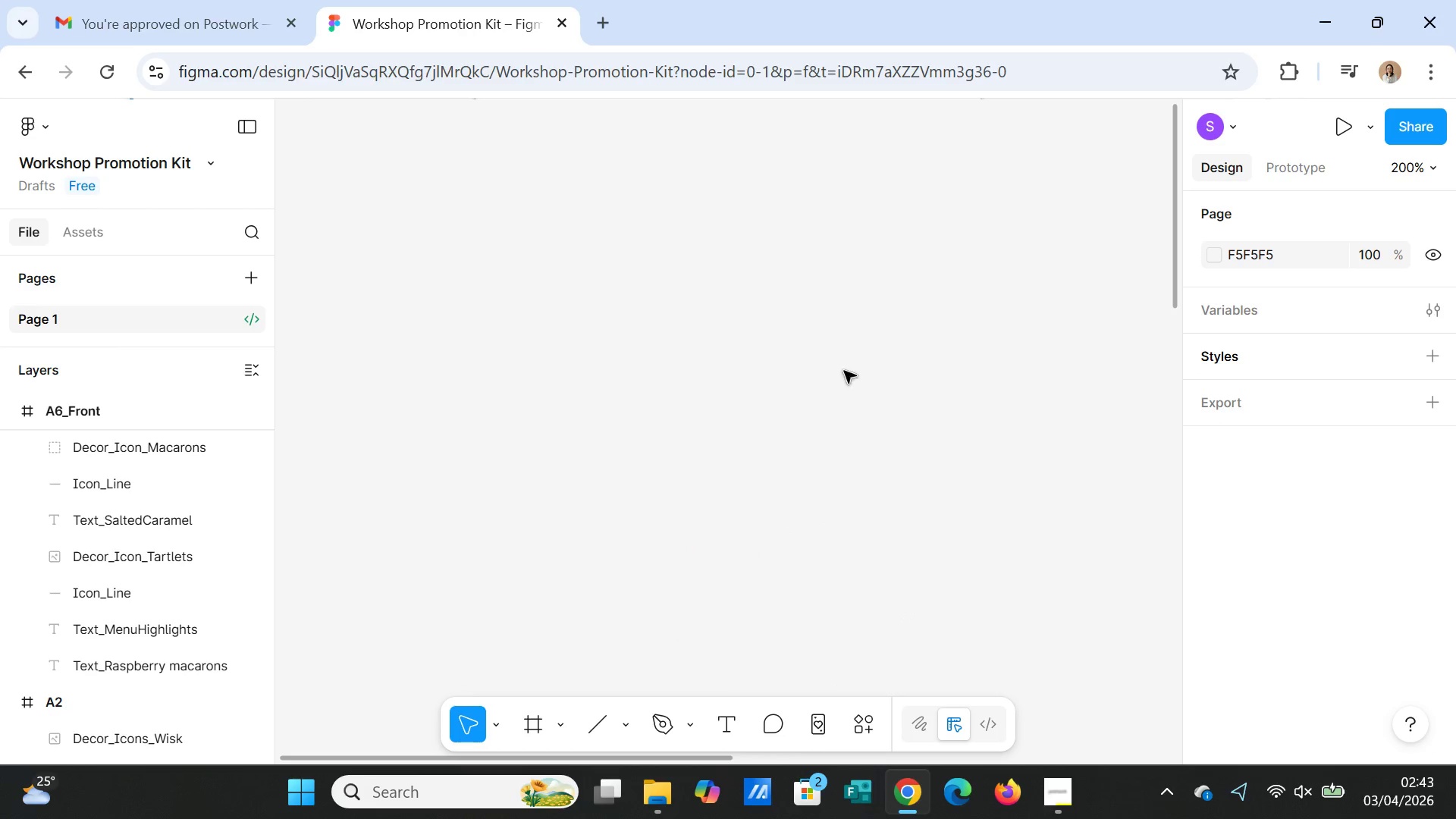 
scroll: coordinate [840, 372], scroll_direction: down, amount: 12.0
 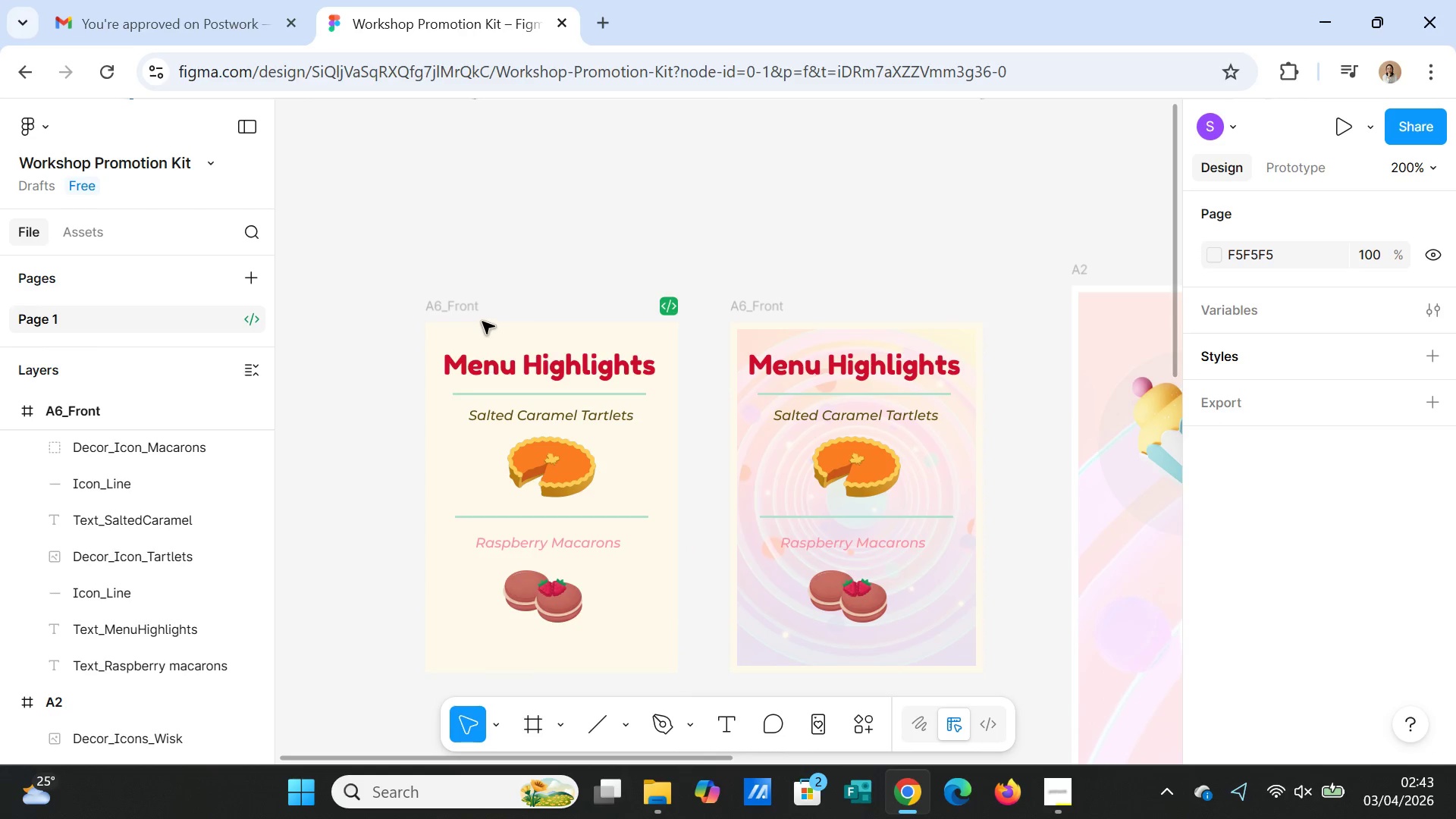 
left_click([482, 315])
 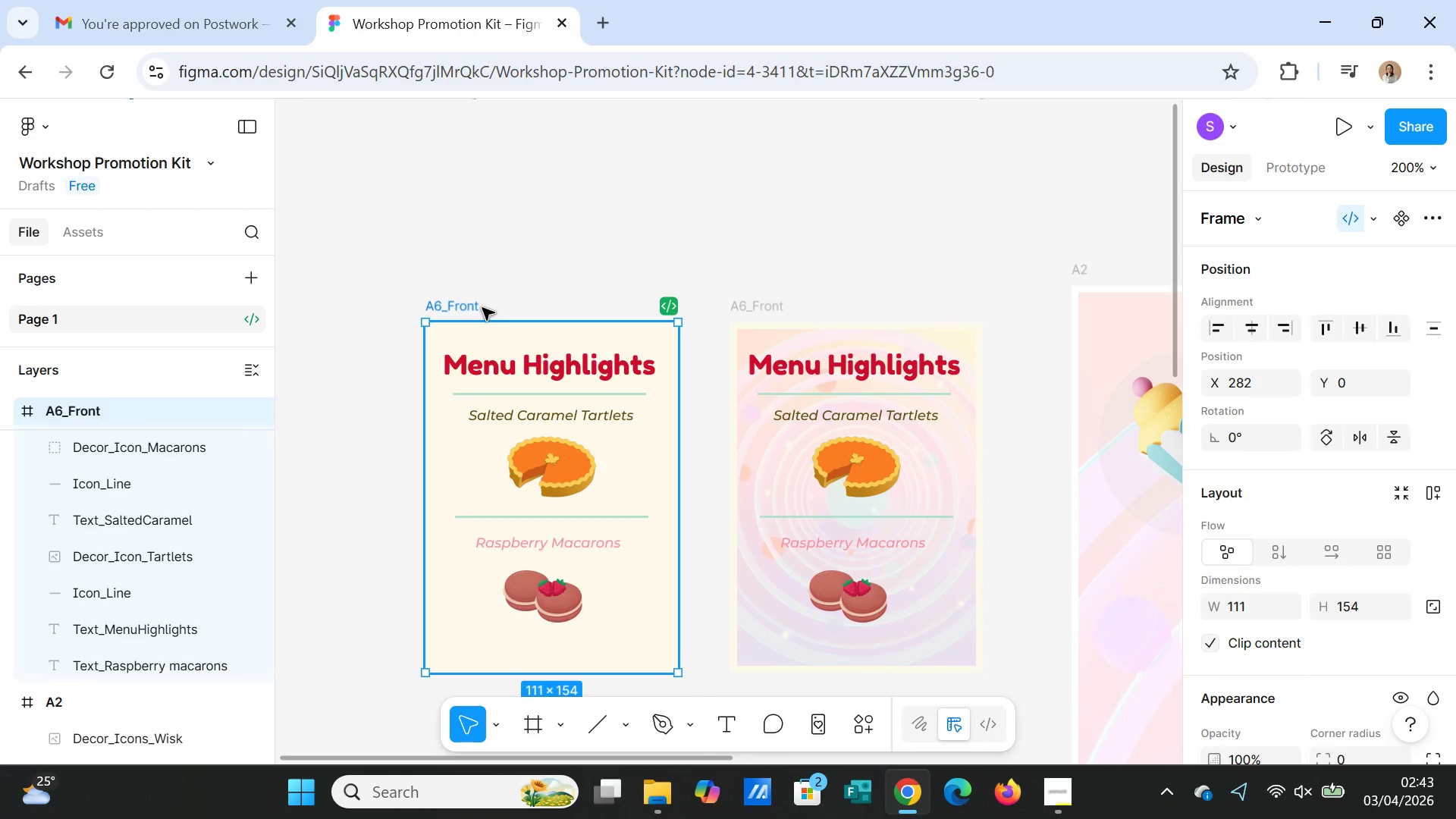 
left_click([482, 308])
 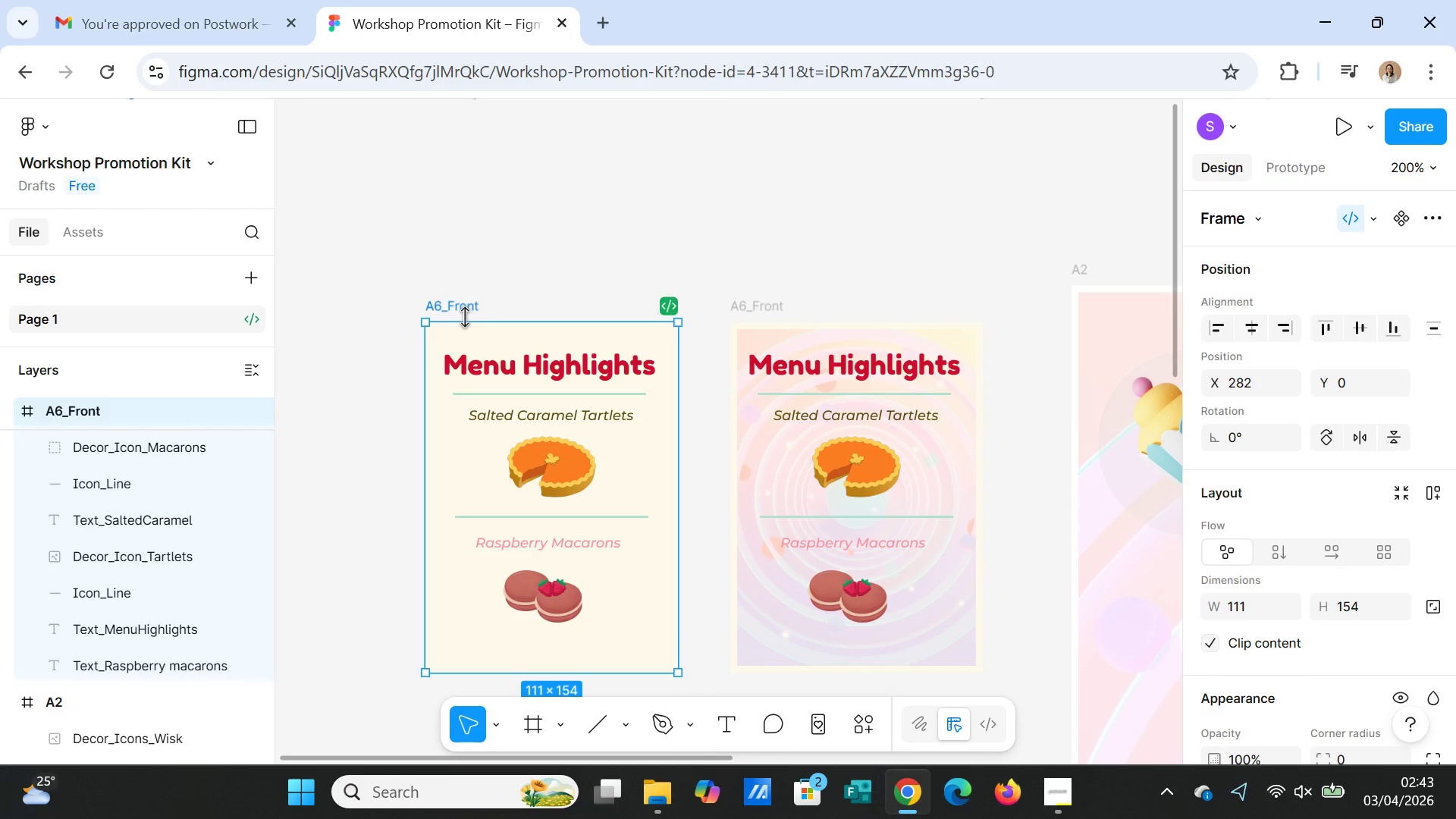 
double_click([466, 317])
 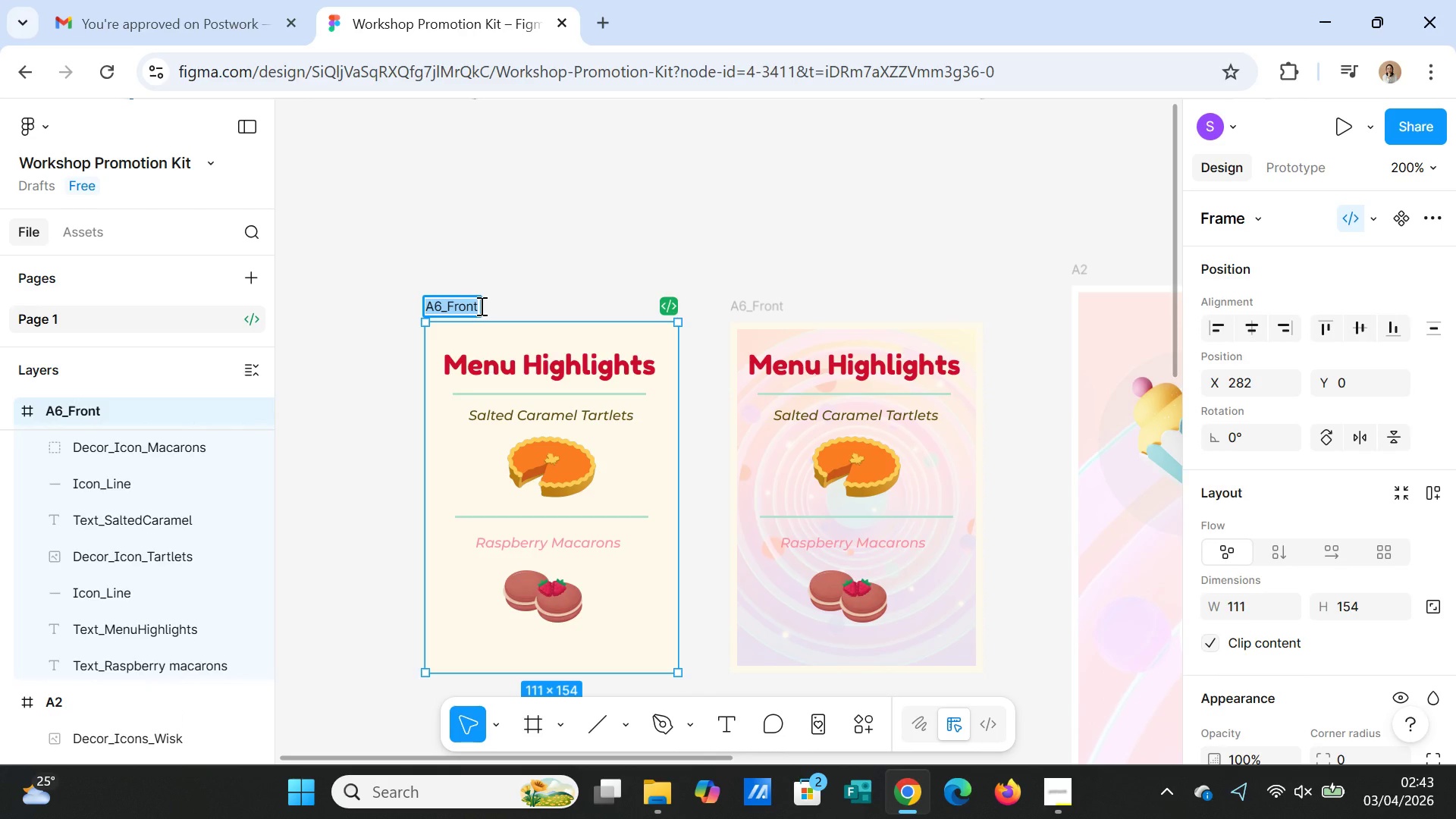 
type(AB_Back)
 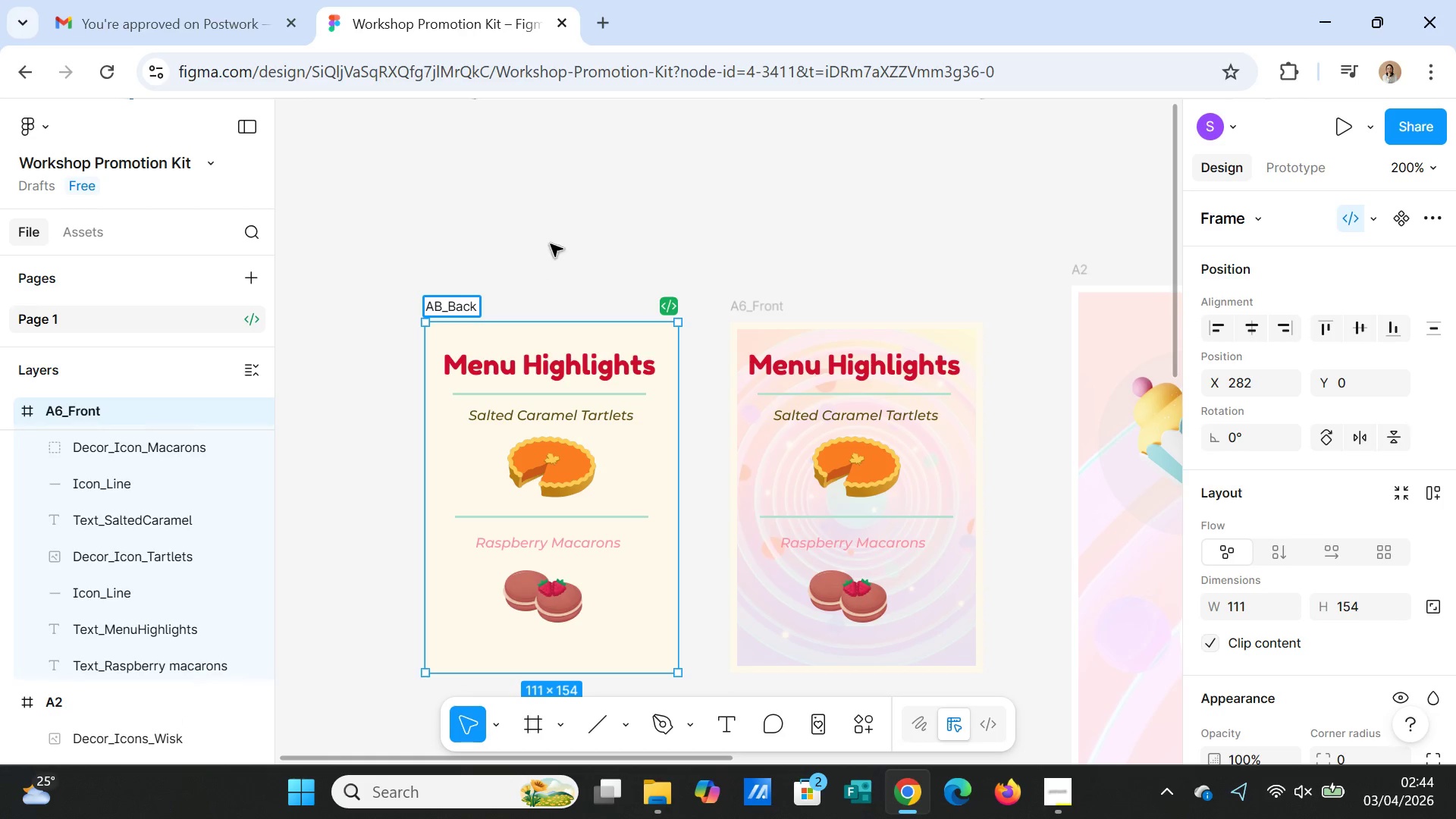 
left_click([558, 237])
 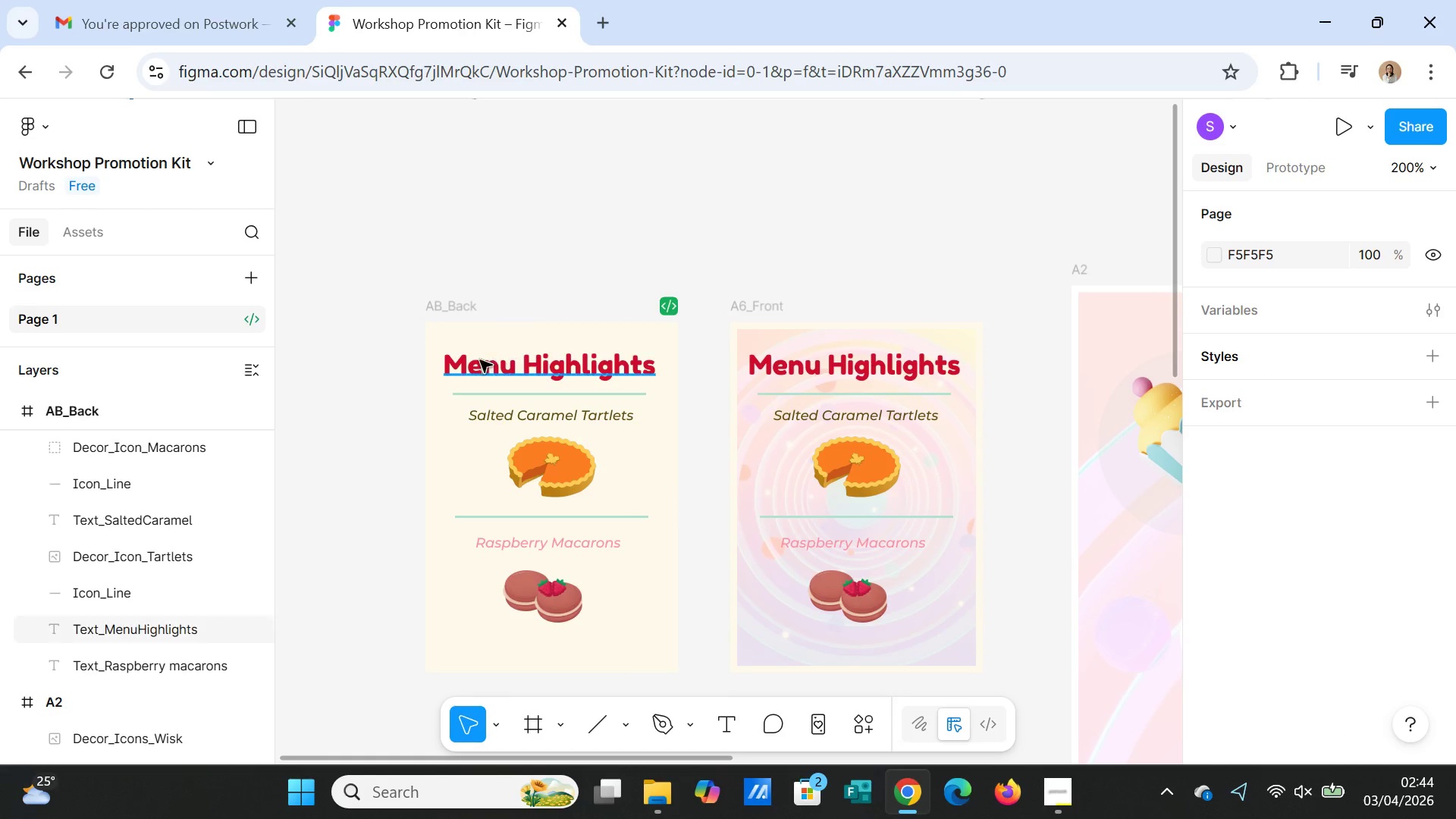 
left_click([425, 316])
 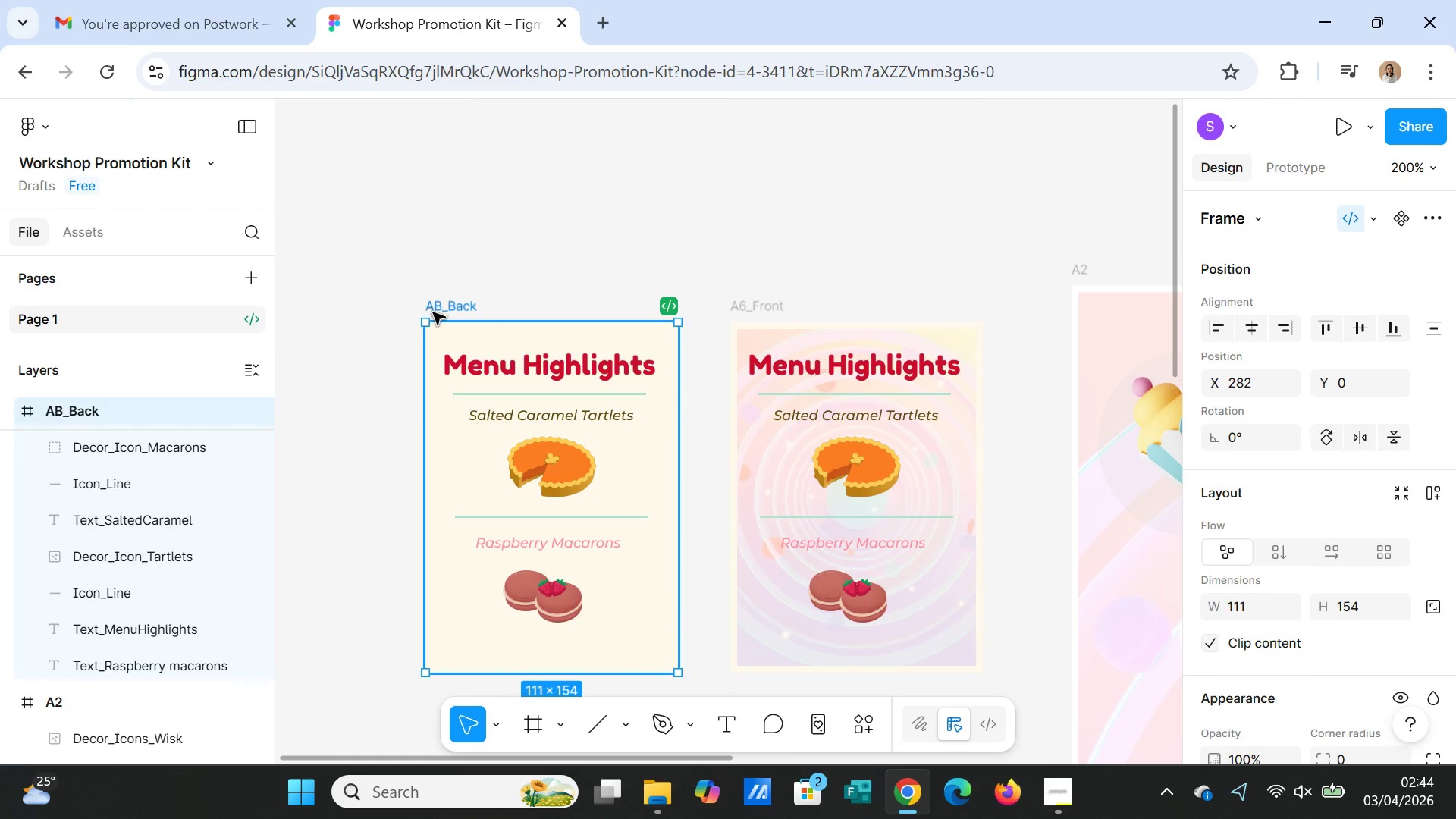 
double_click([433, 312])
 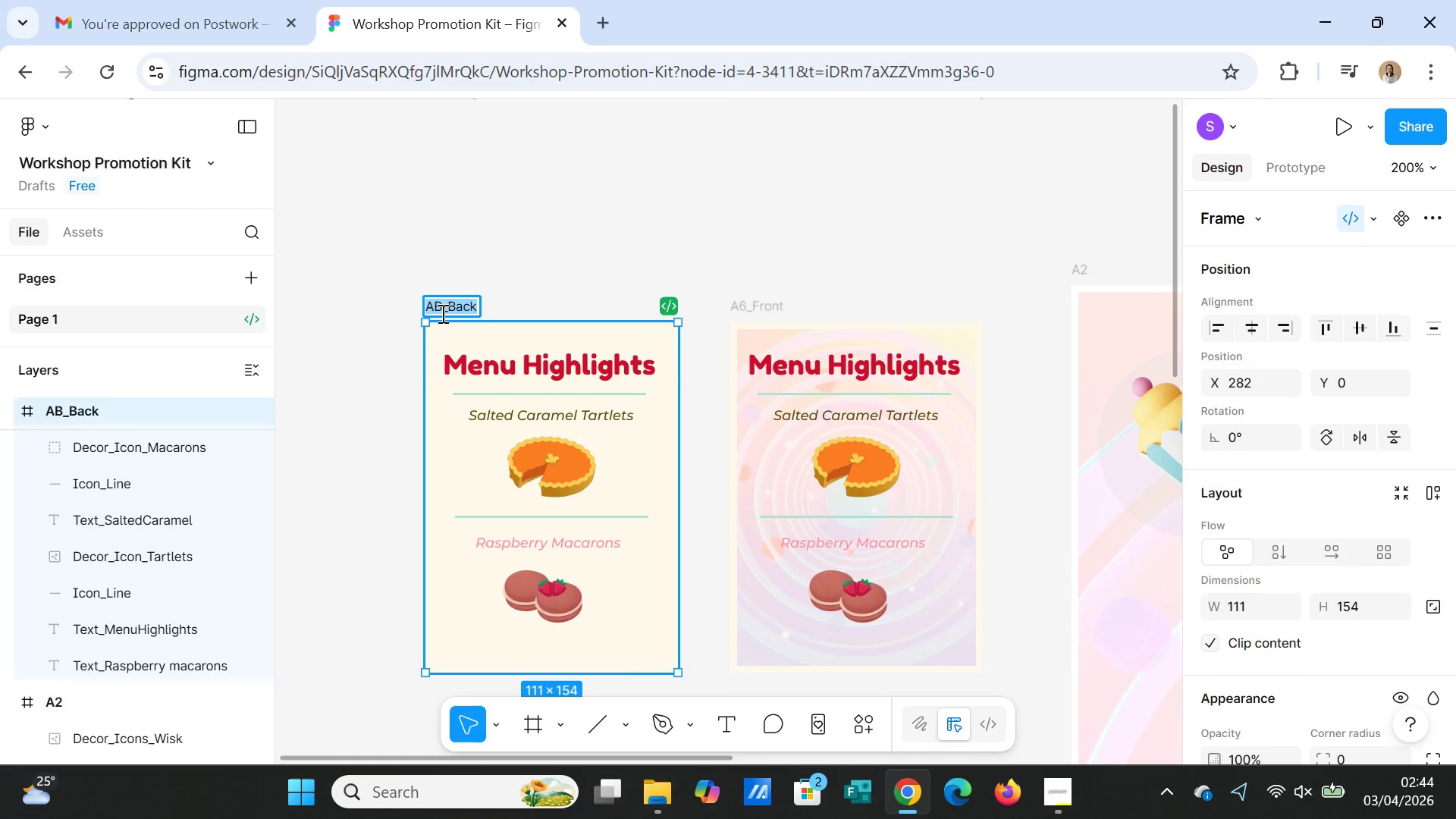 
left_click([441, 313])
 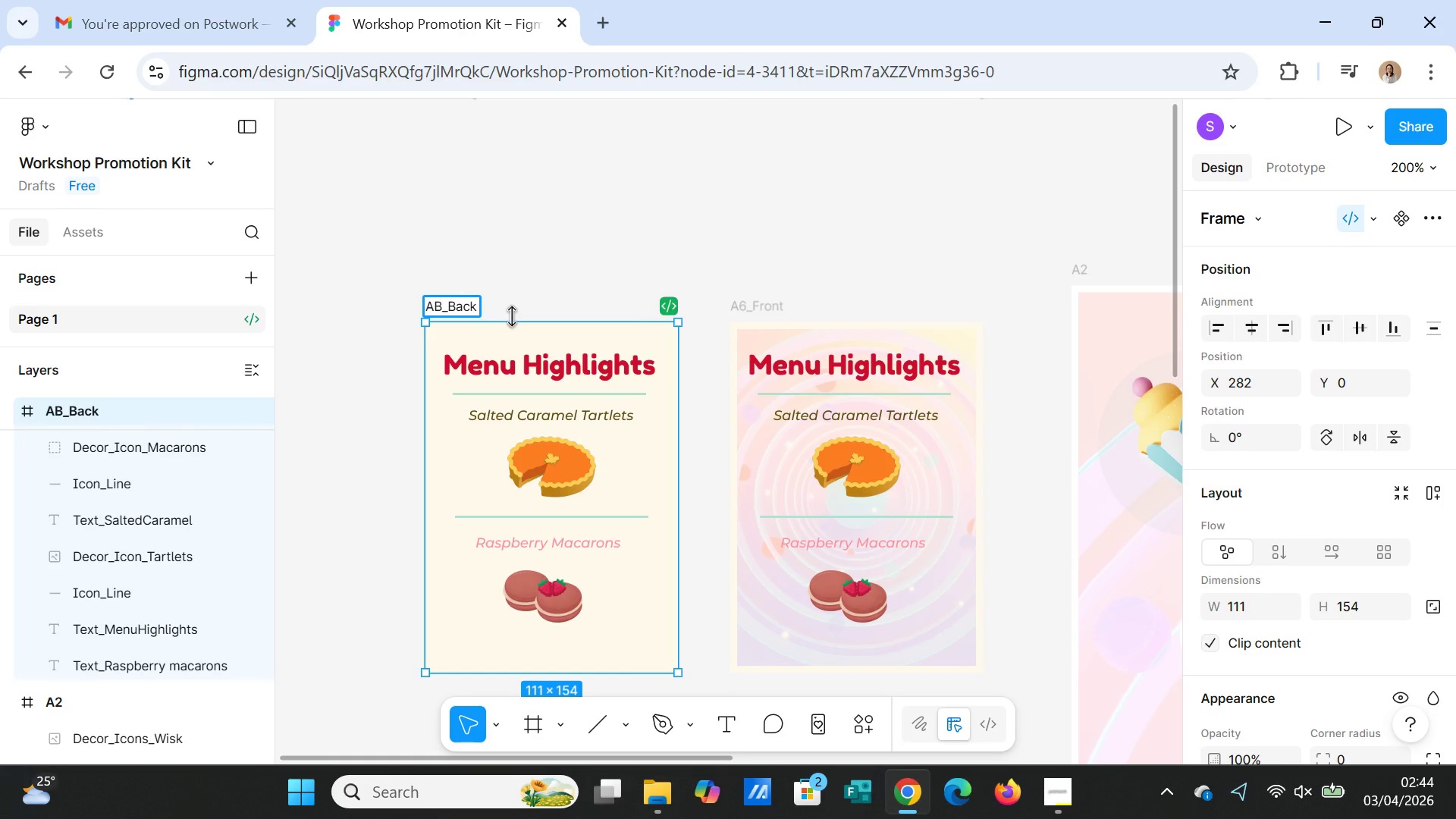 
key(Backspace)
 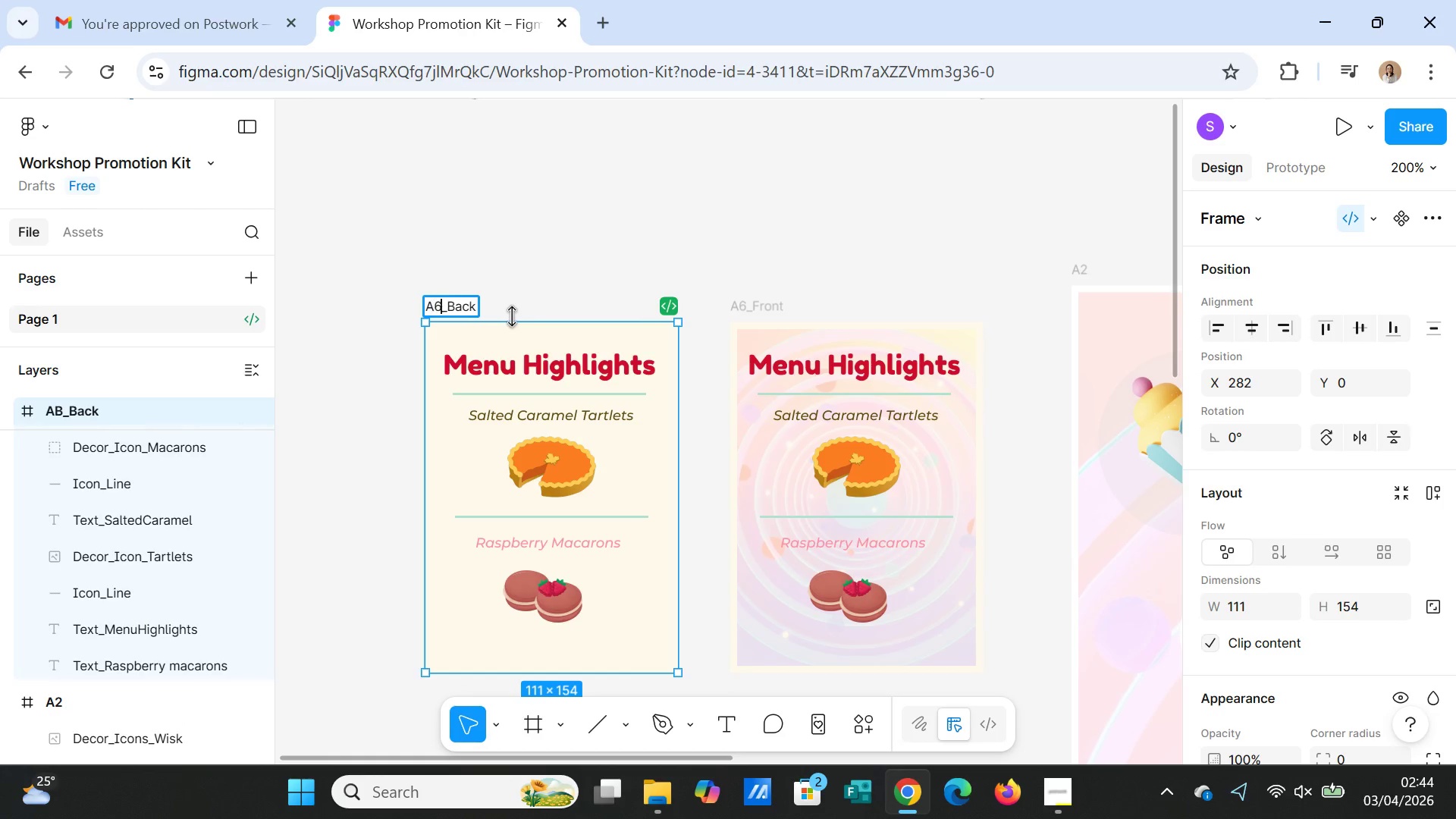 
key(6)
 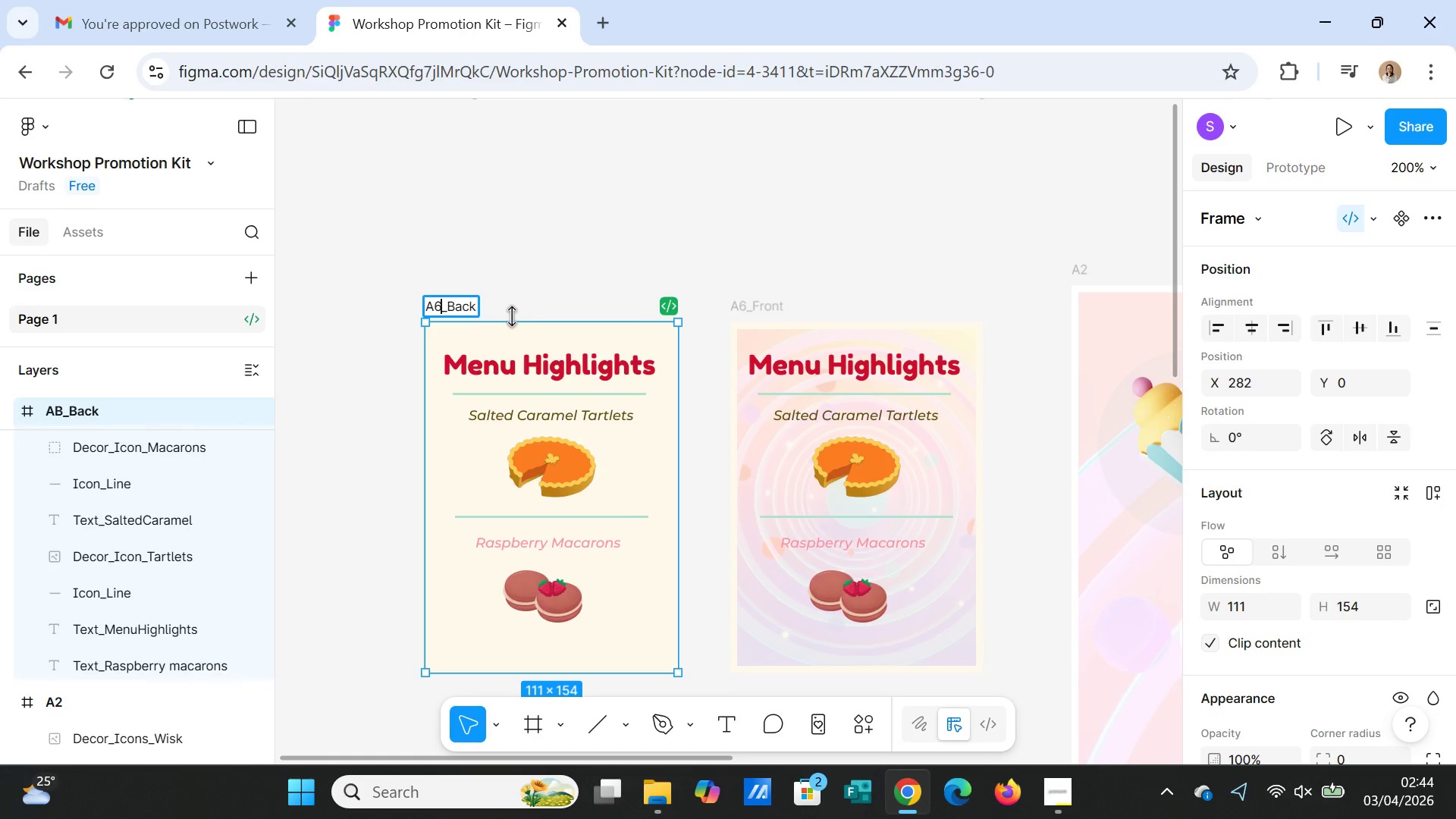 
key(Enter)
 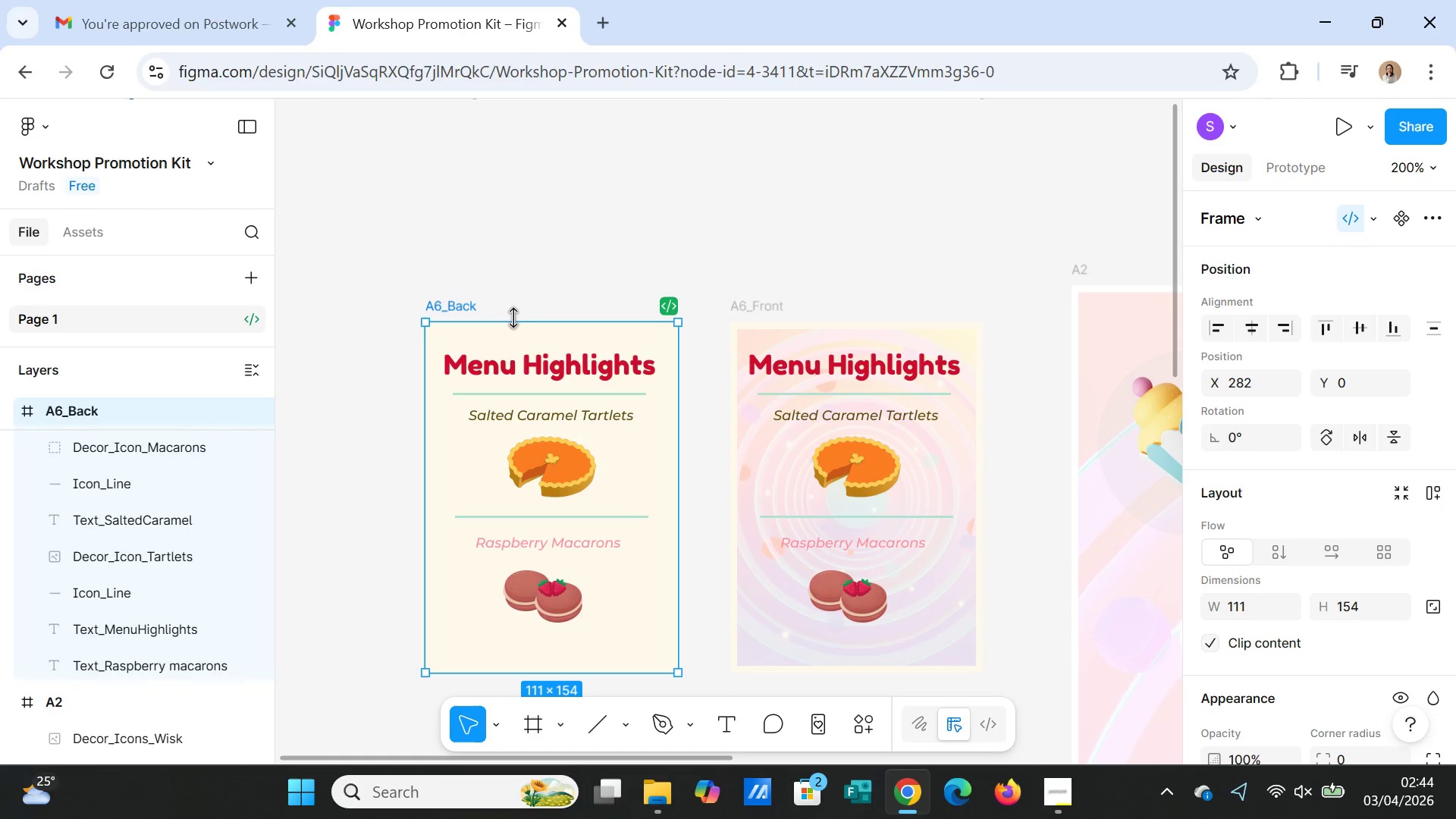 
wait(11.76)
 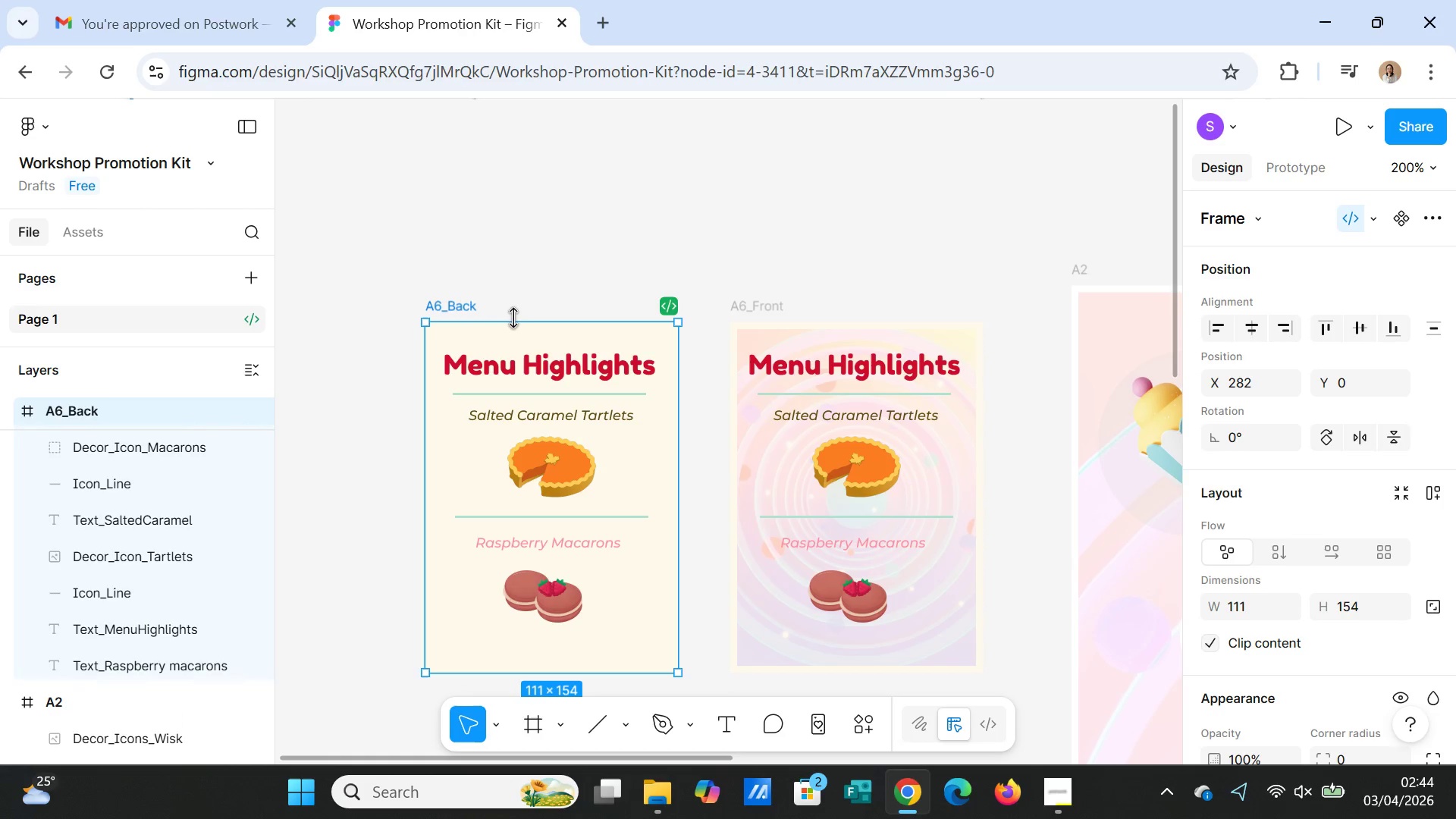 
double_click([578, 376])
 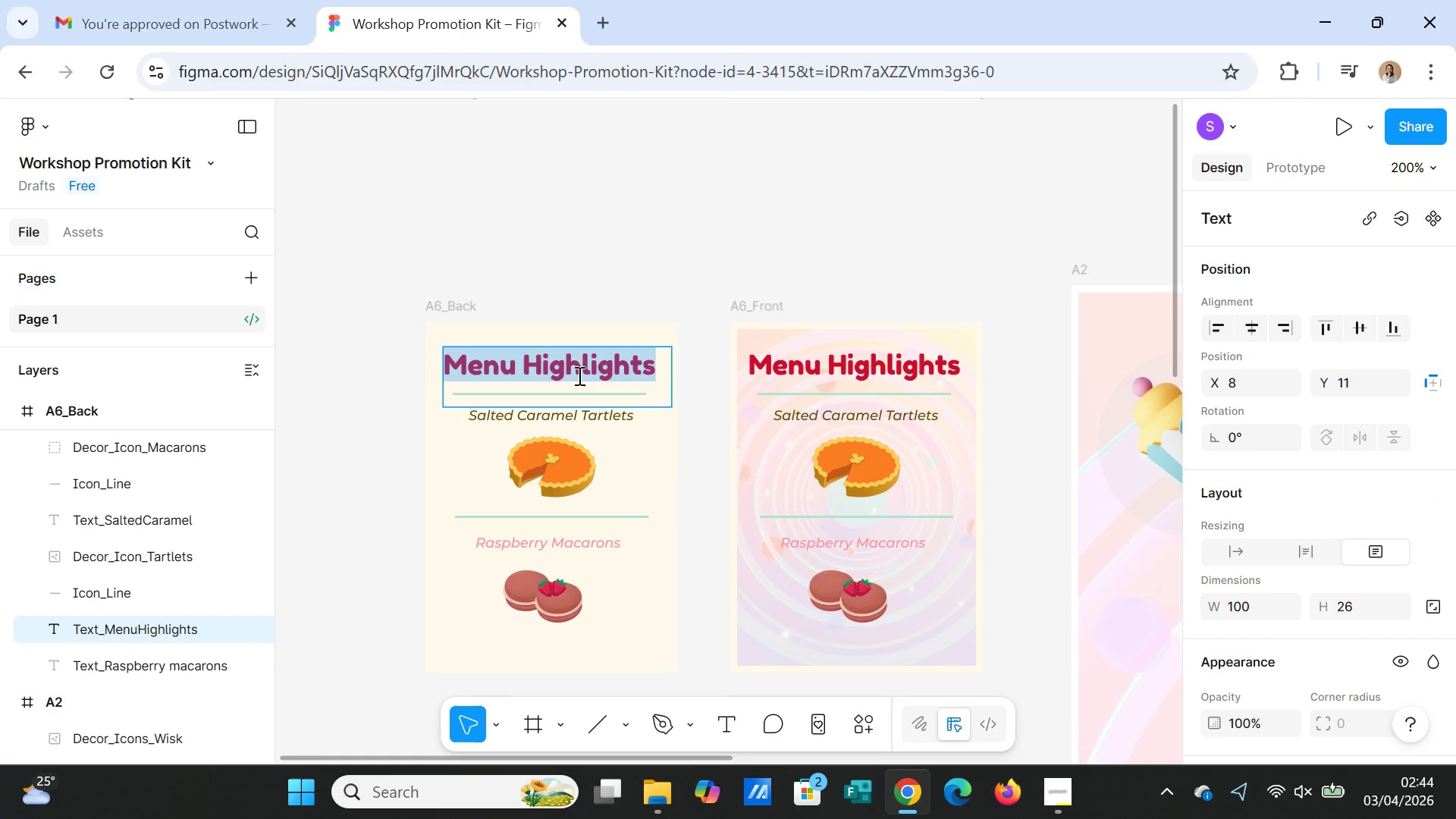 
type(Satudray)
key(Backspace)
key(Backspace)
key(Backspace)
key(Backspace)
type(rday Sweets)
 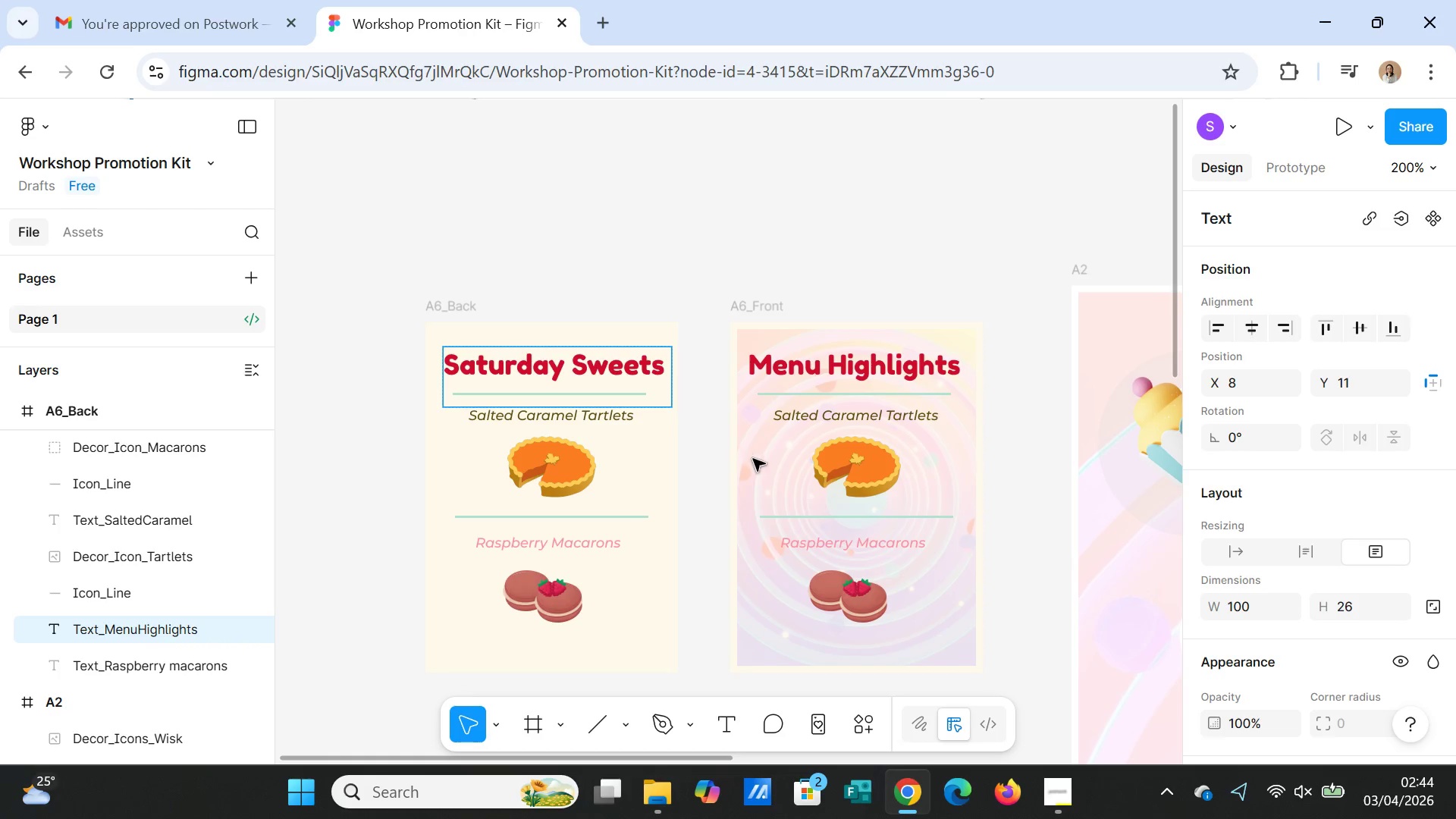 
left_click([701, 225])
 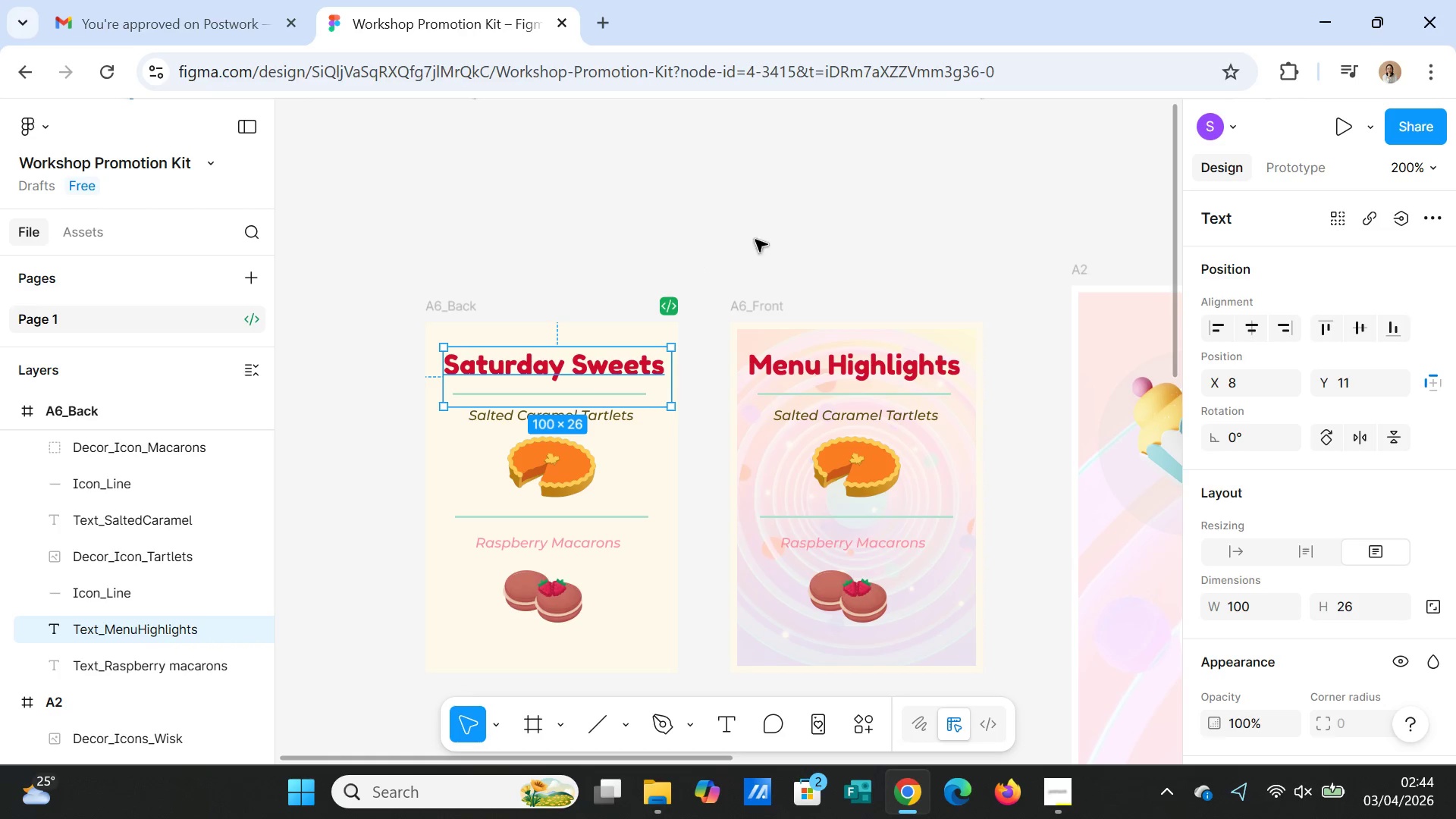 
left_click([816, 223])
 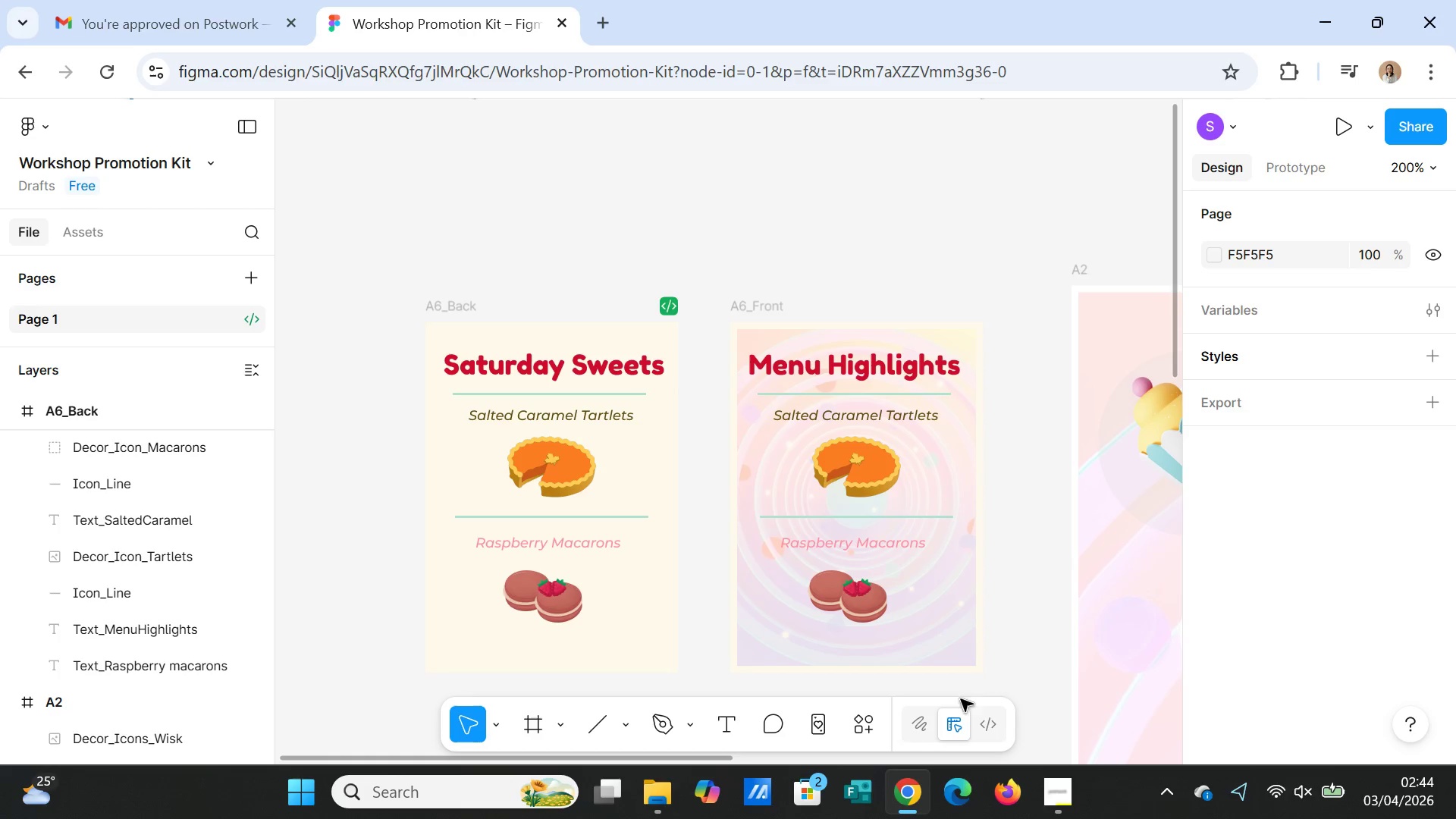 
mouse_move([793, 767])
 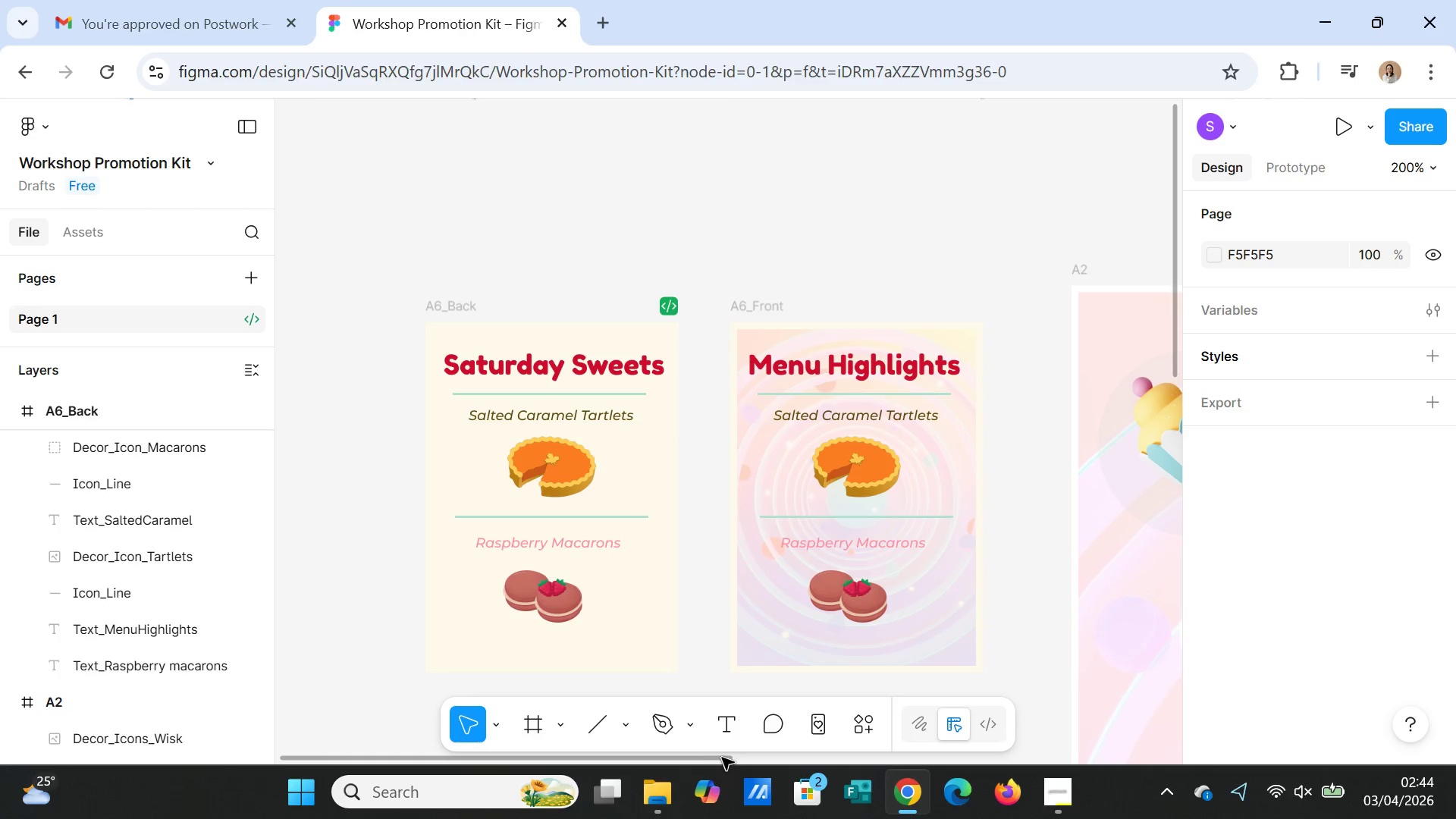 
left_click_drag(start_coordinate=[708, 762], to_coordinate=[660, 763])
 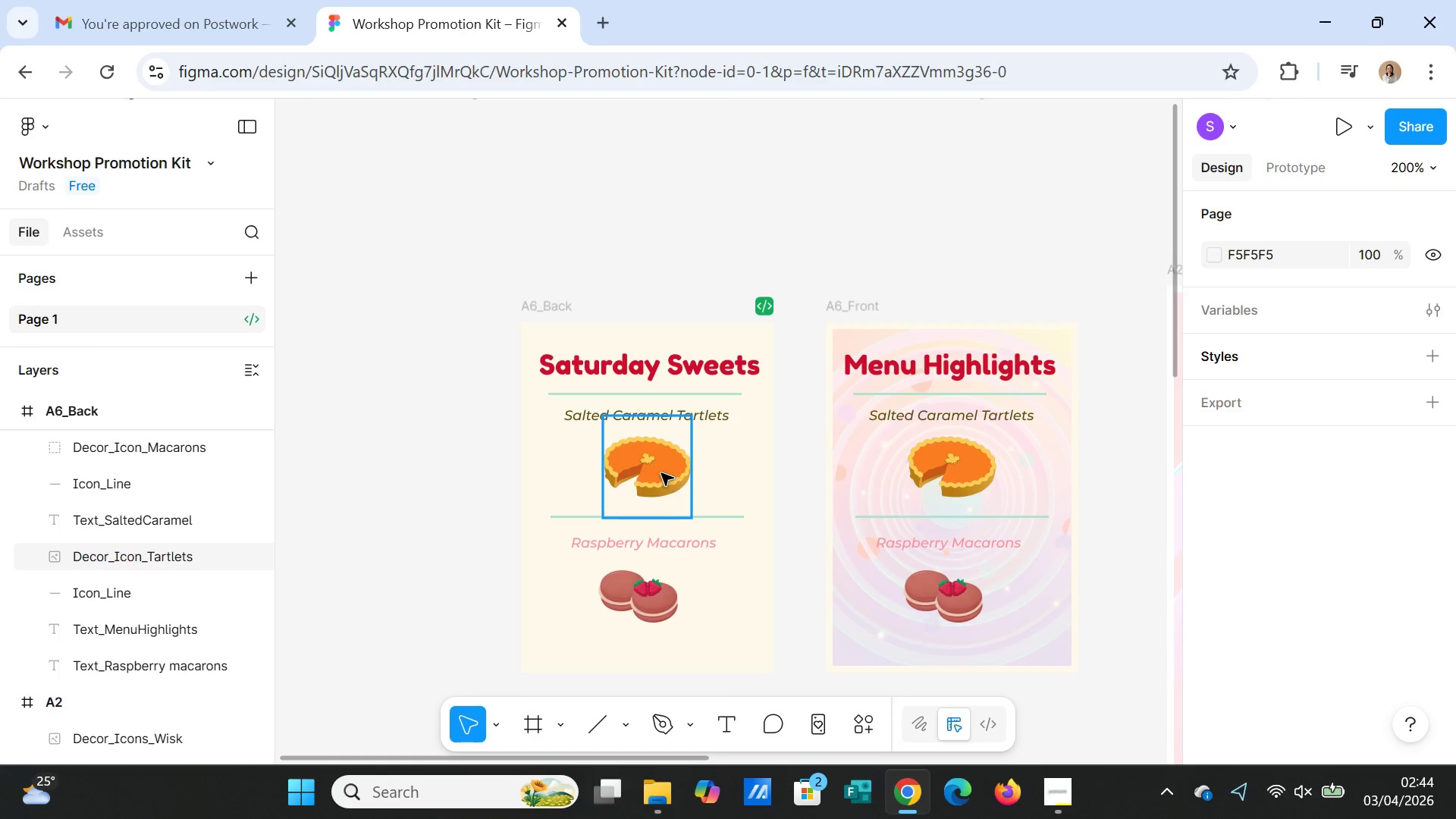 
left_click([661, 472])
 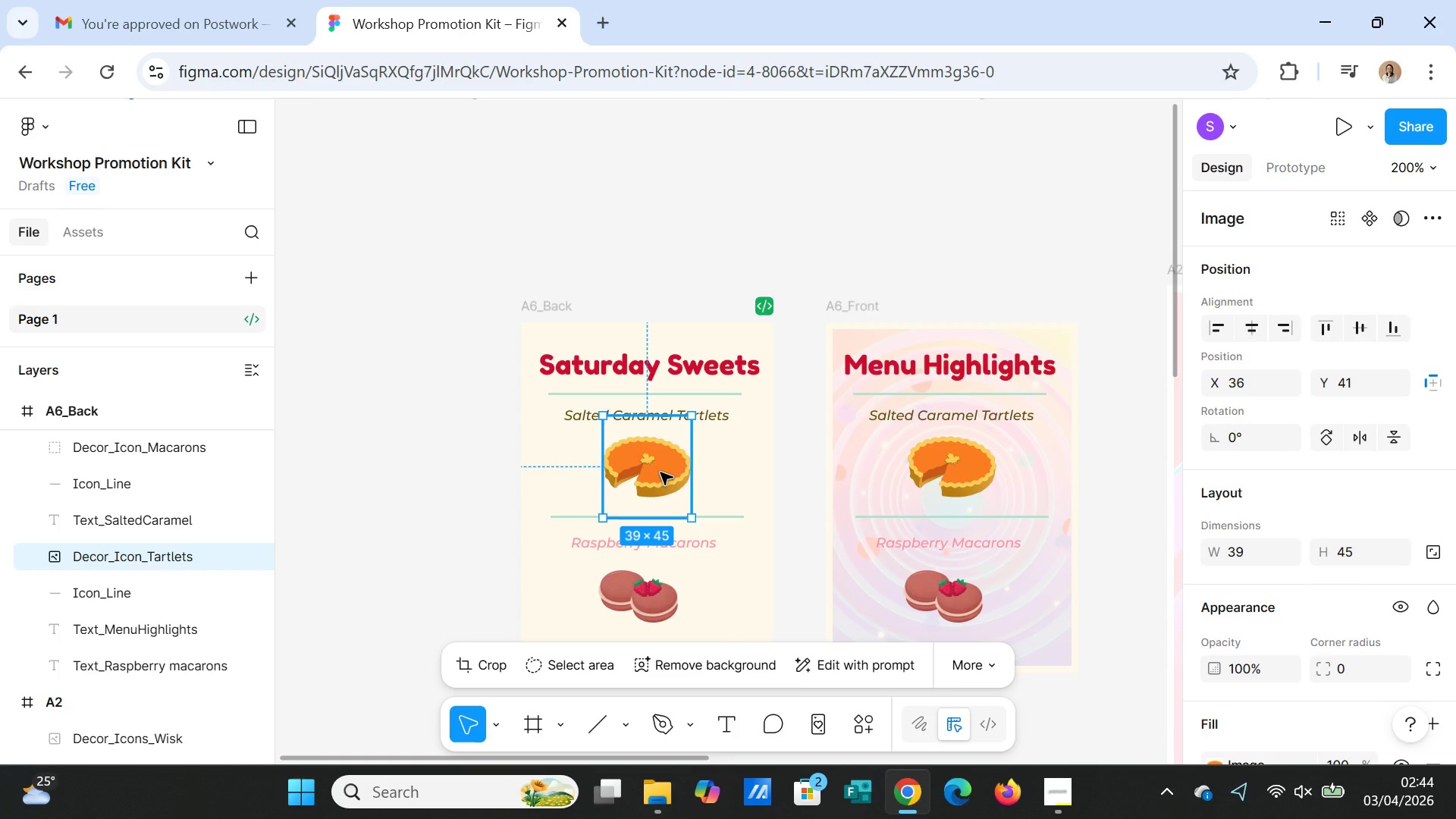 
key(Delete)
 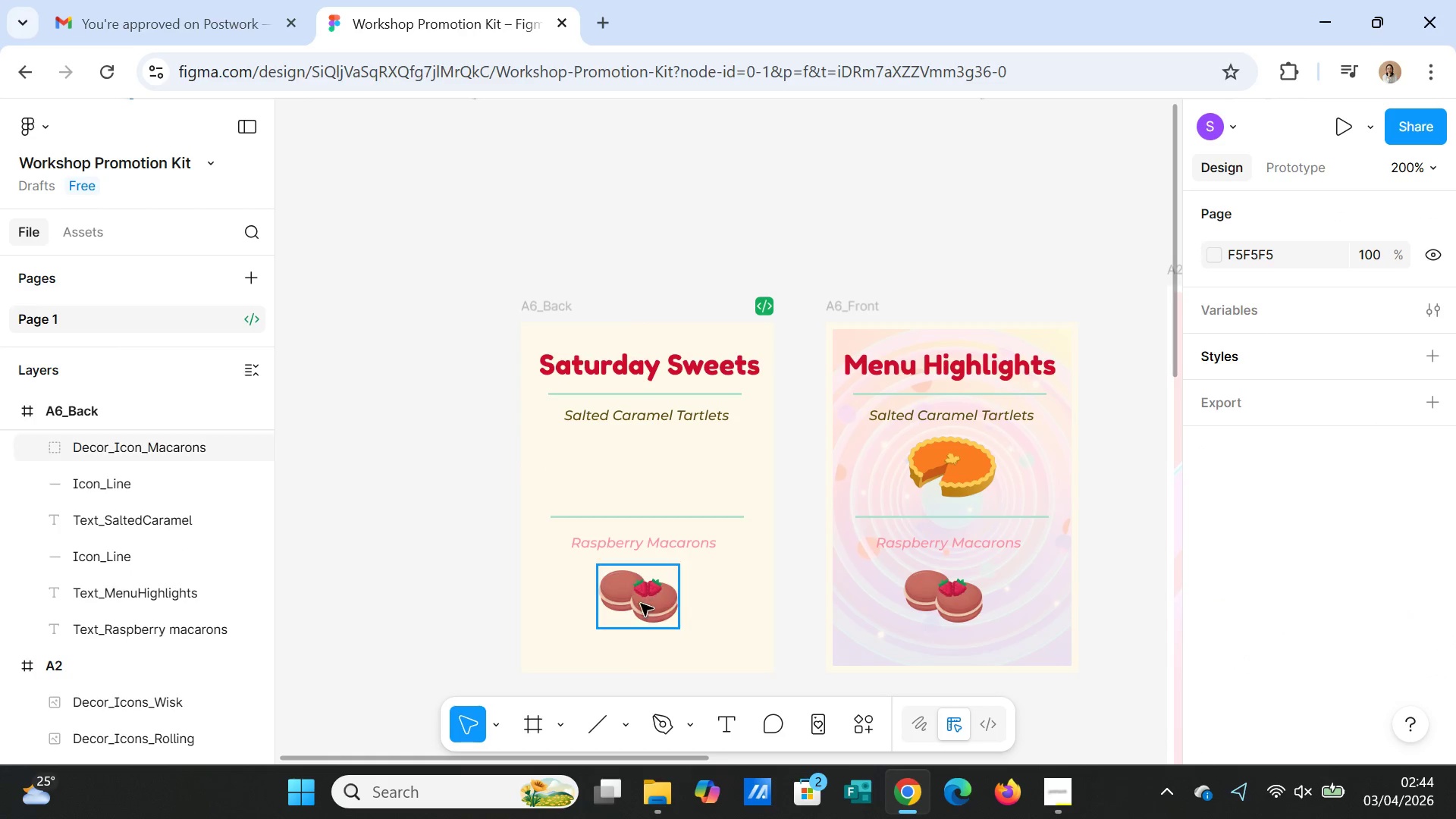 
left_click([641, 604])
 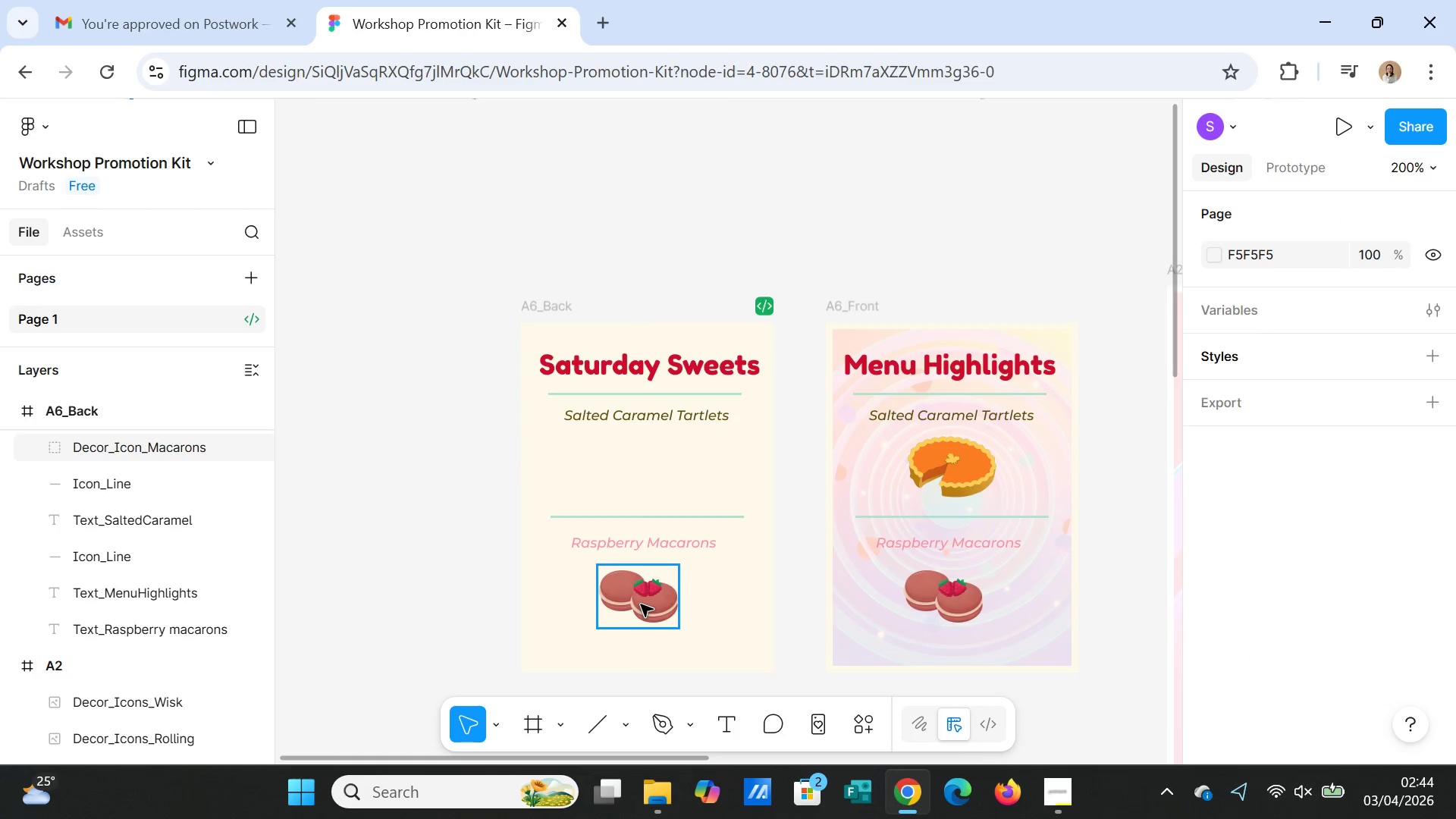 
key(Delete)
 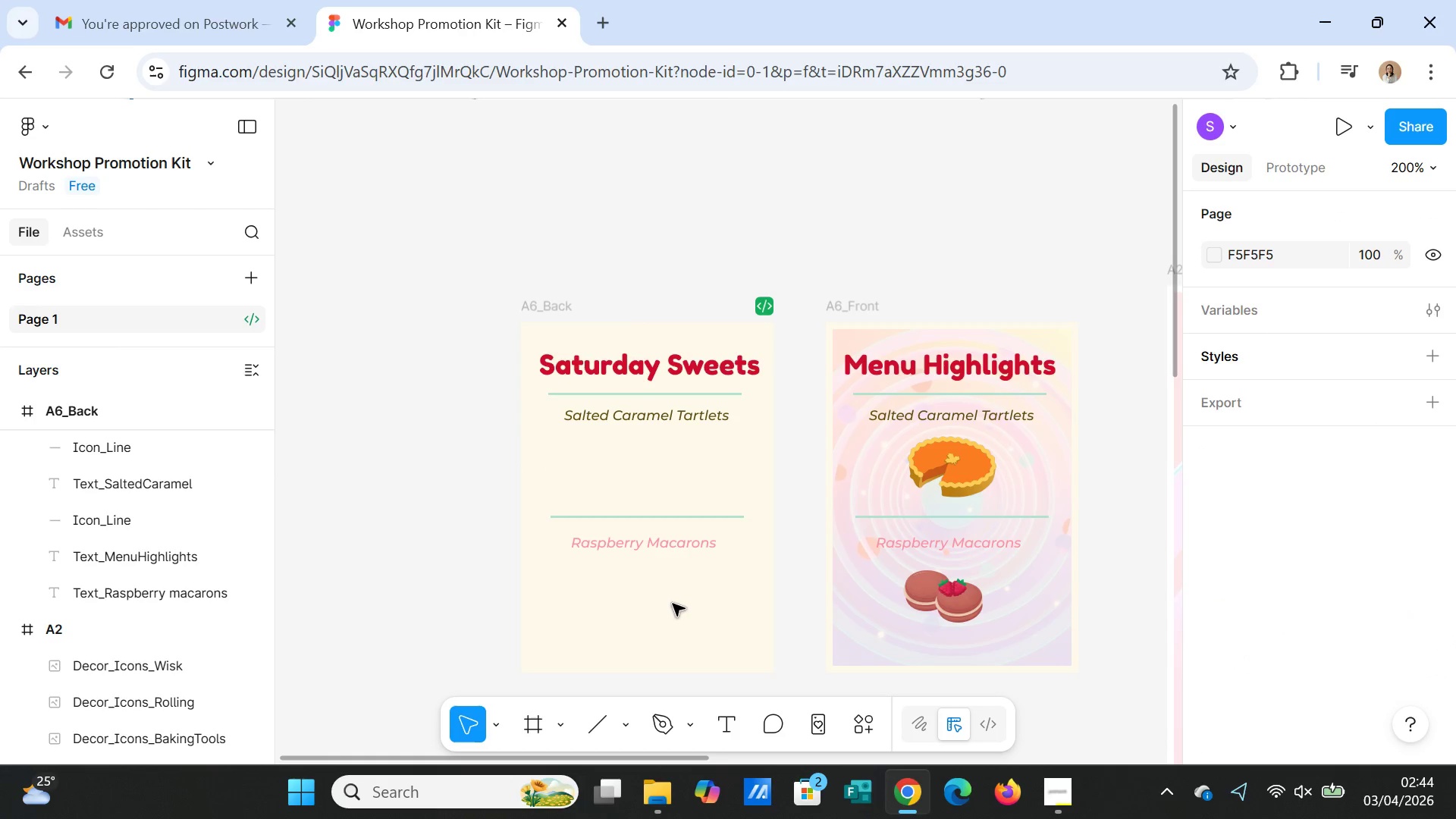 
left_click([681, 607])
 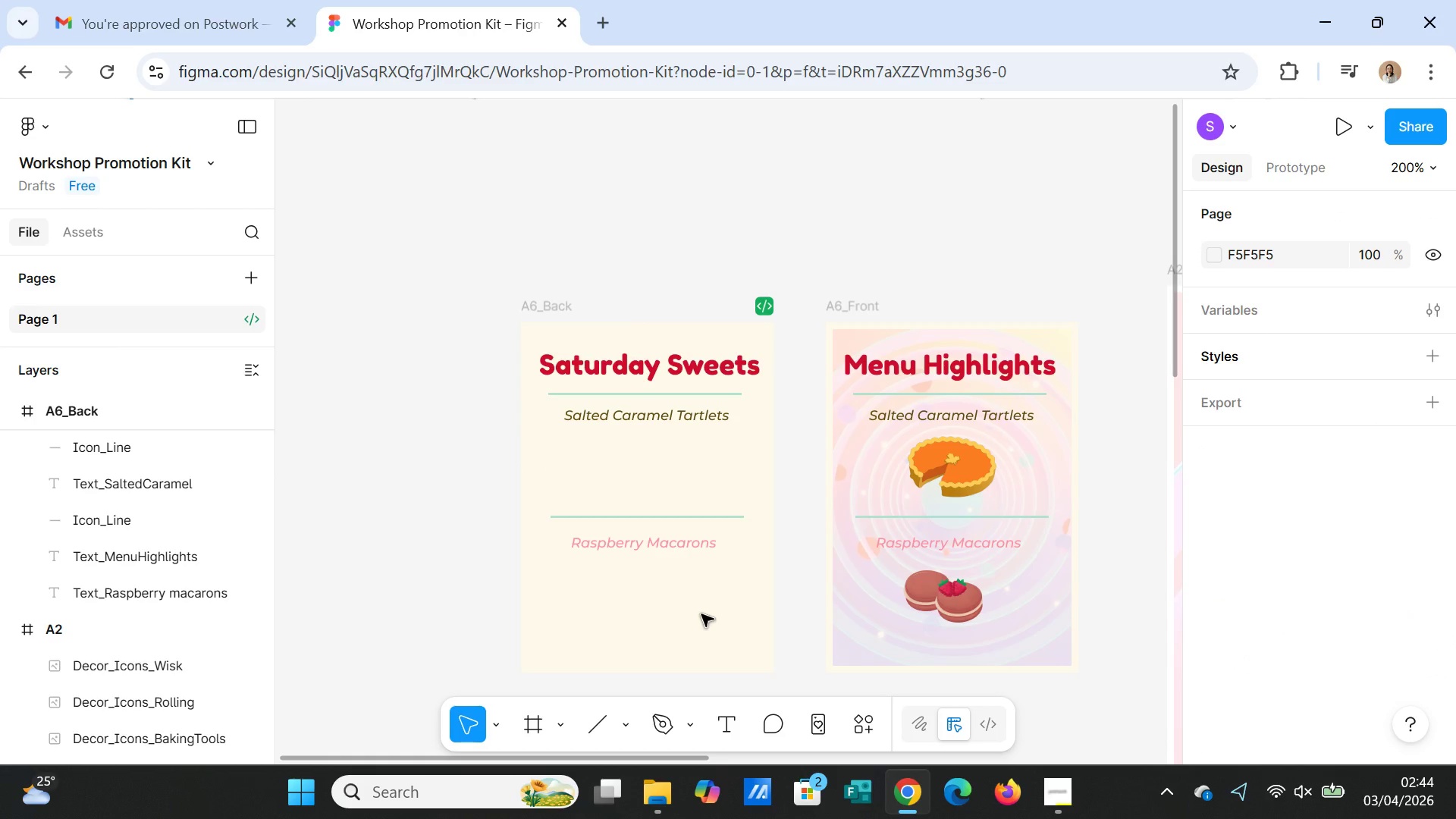 
wait(8.28)
 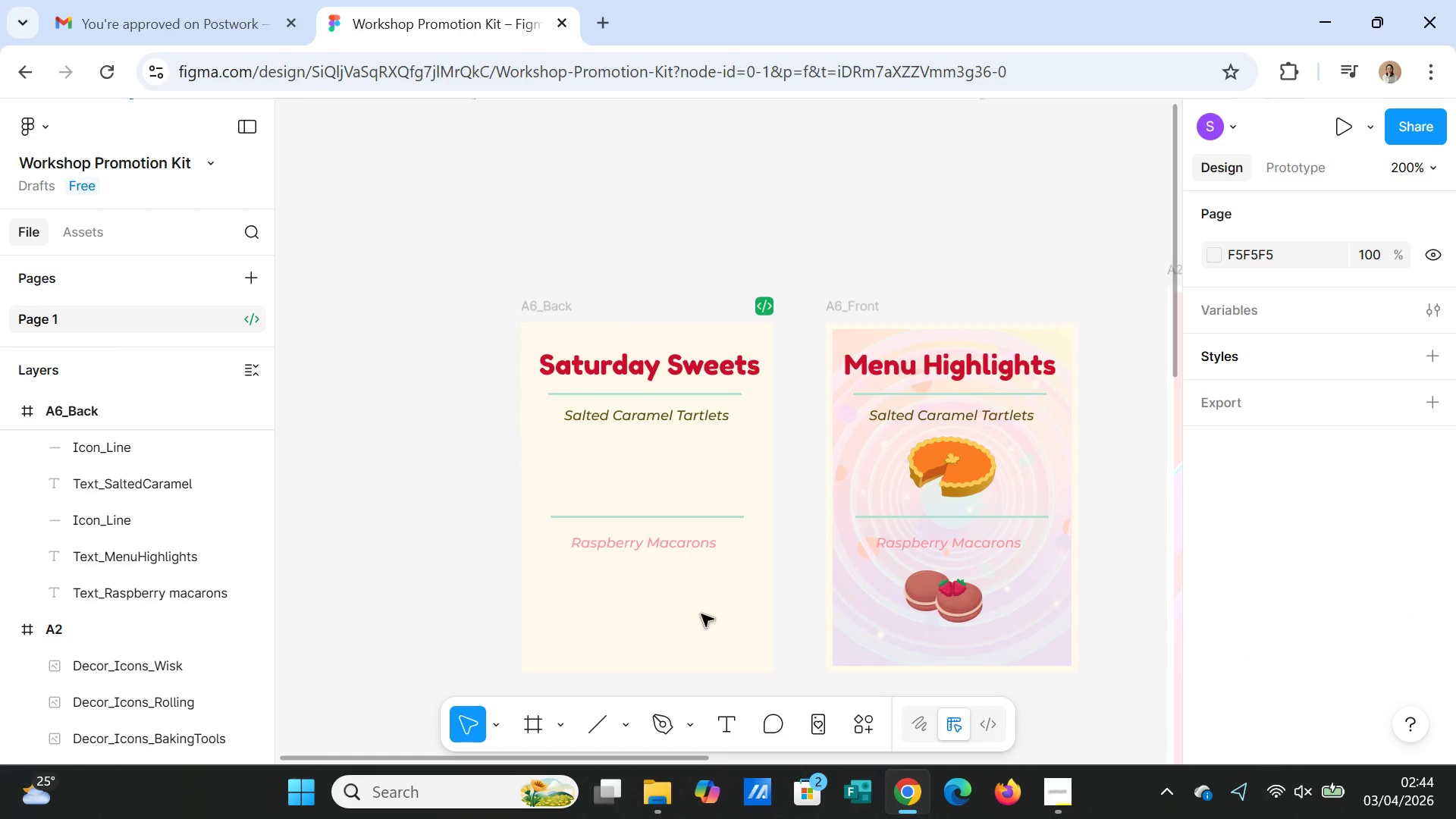 
left_click_drag(start_coordinate=[642, 397], to_coordinate=[640, 488])
 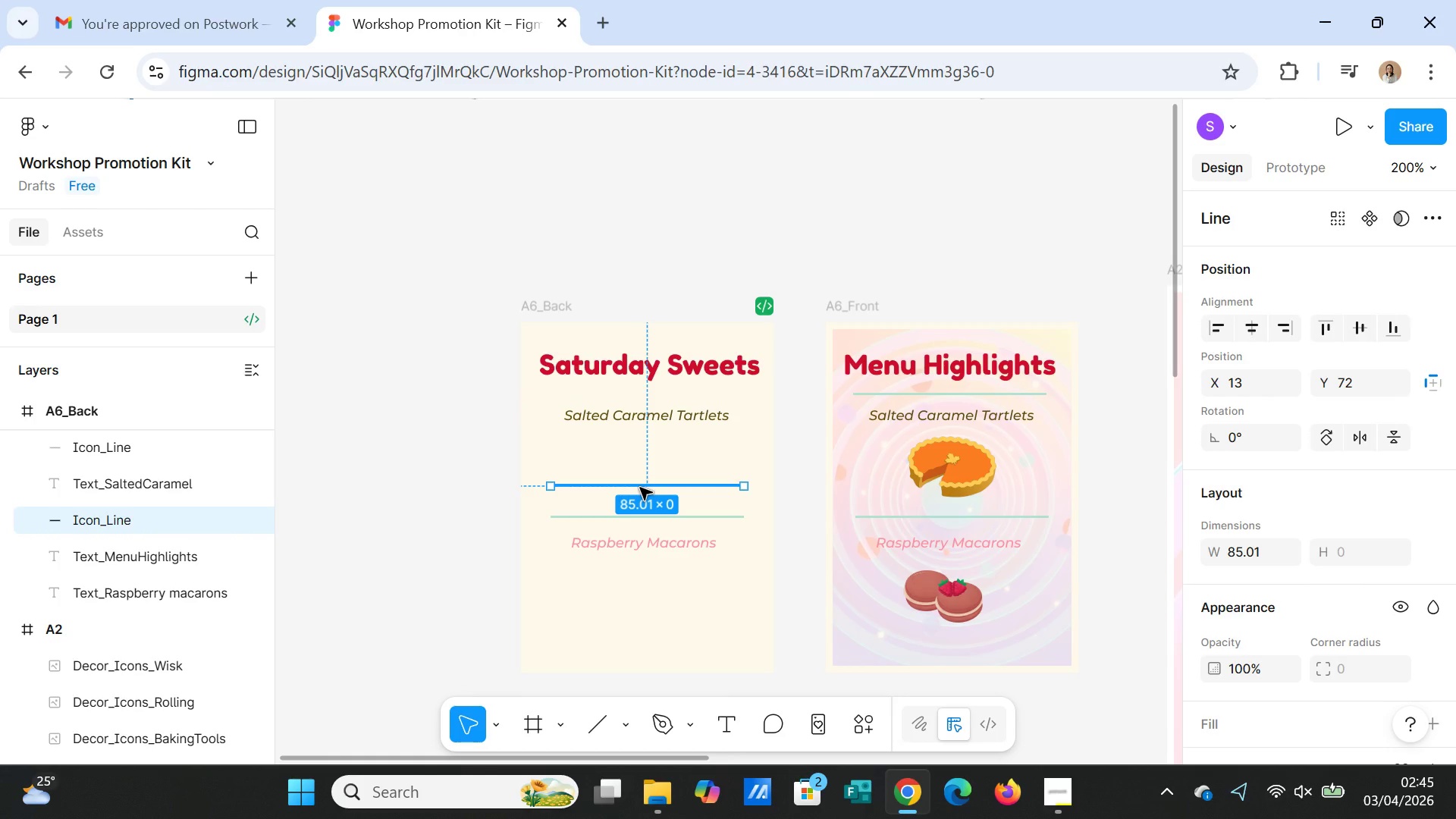 
key(Delete)
 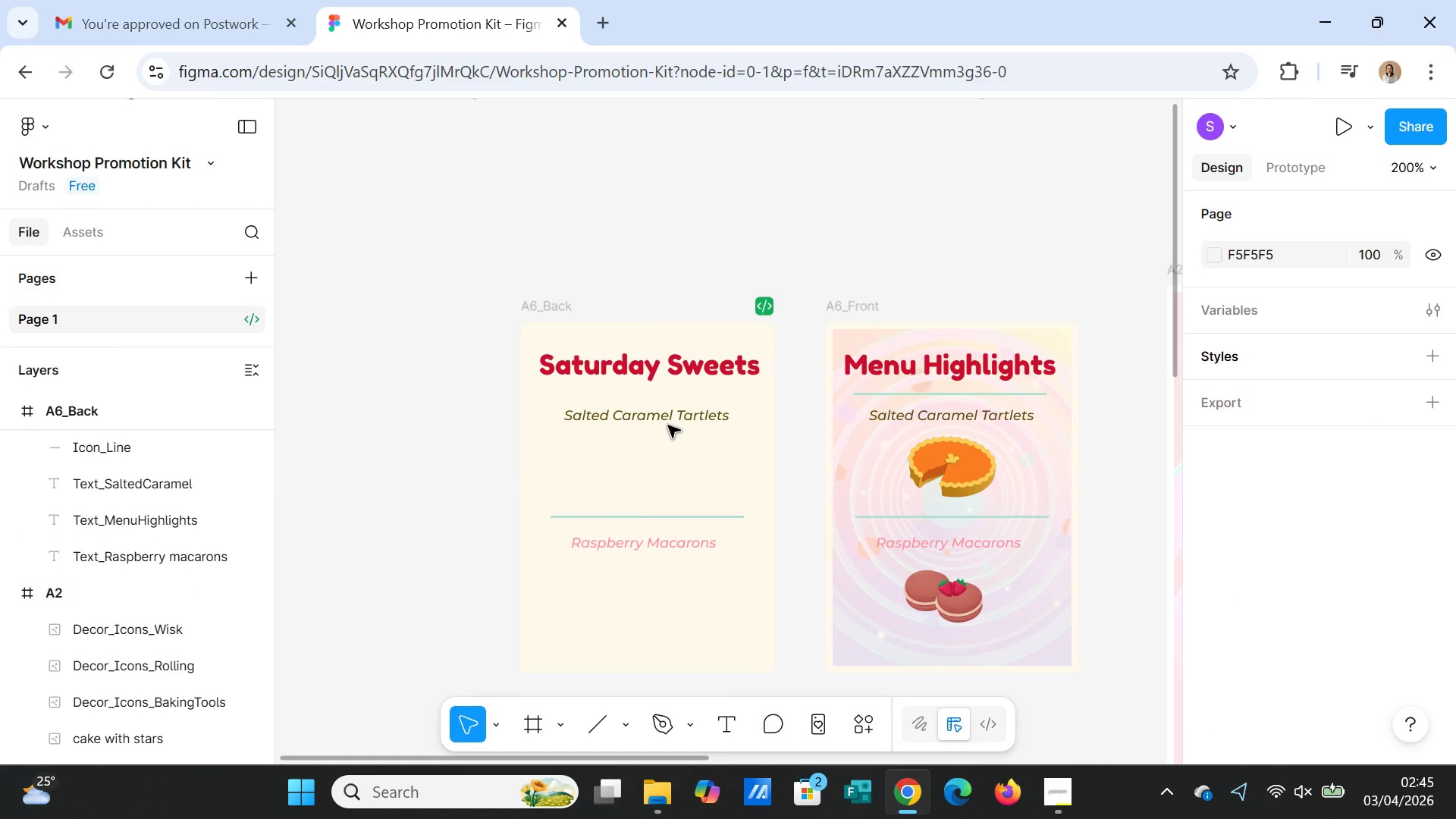 
left_click([668, 419])
 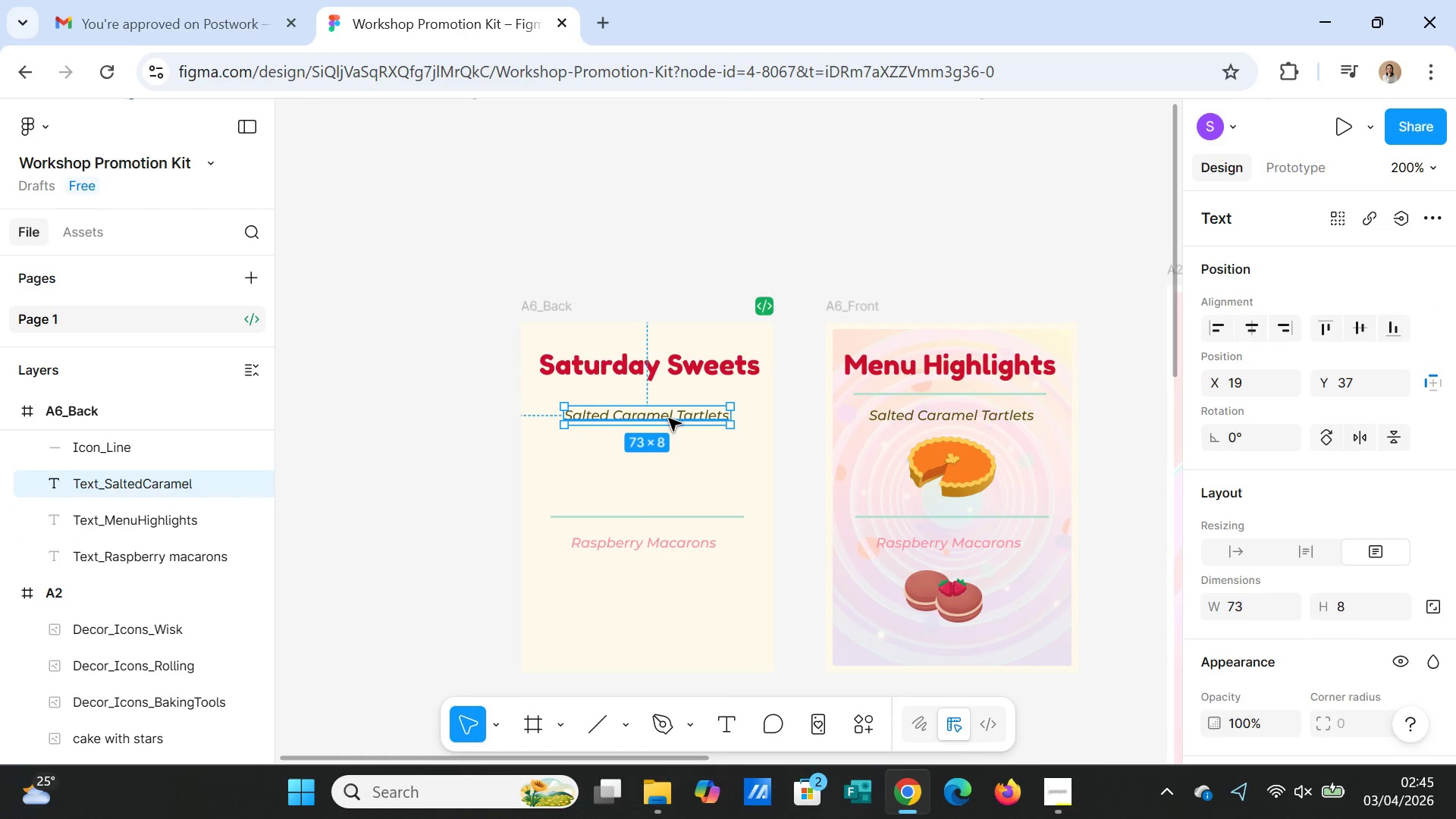 
left_click_drag(start_coordinate=[669, 419], to_coordinate=[673, 484])
 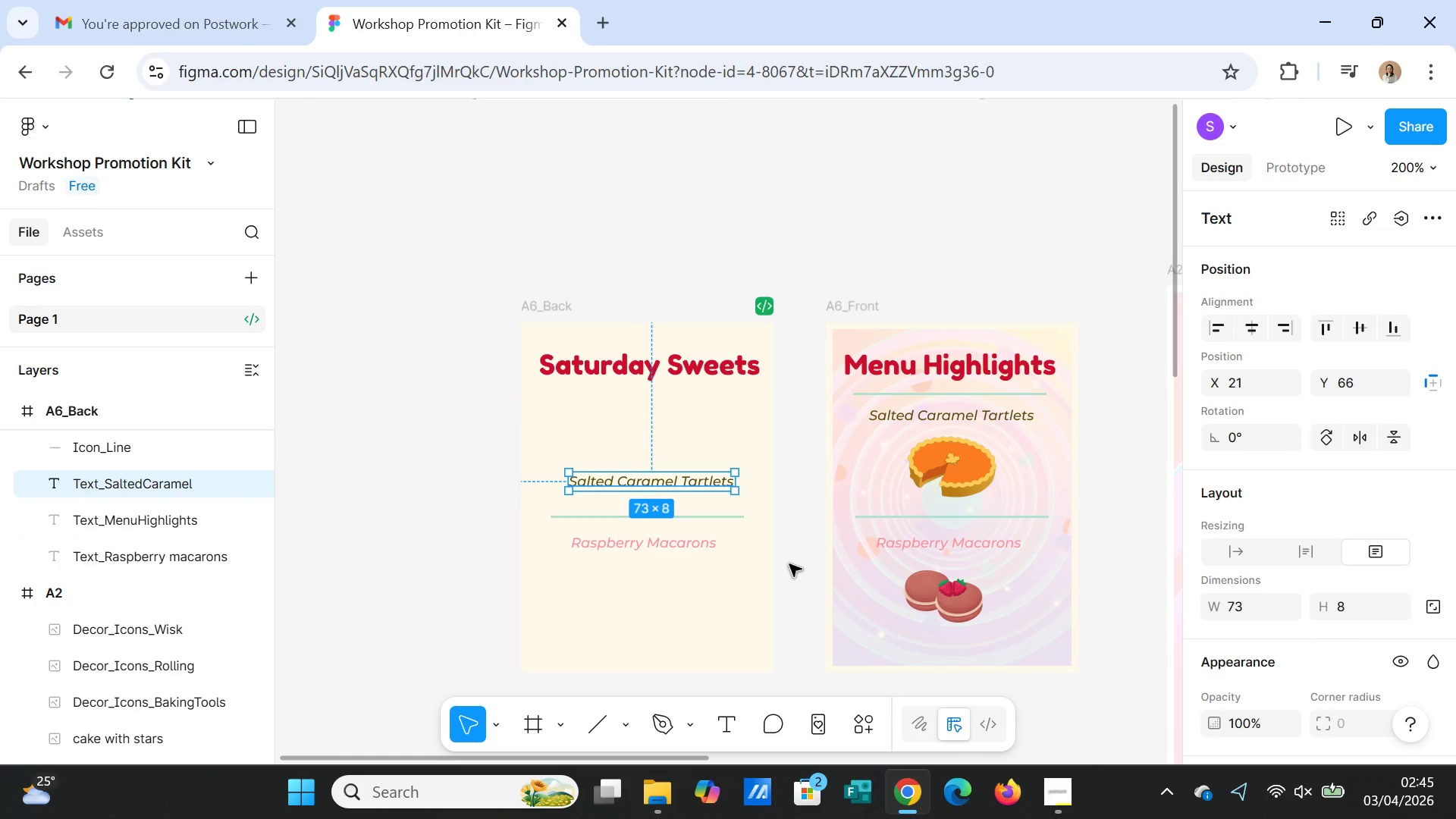 
left_click([777, 594])
 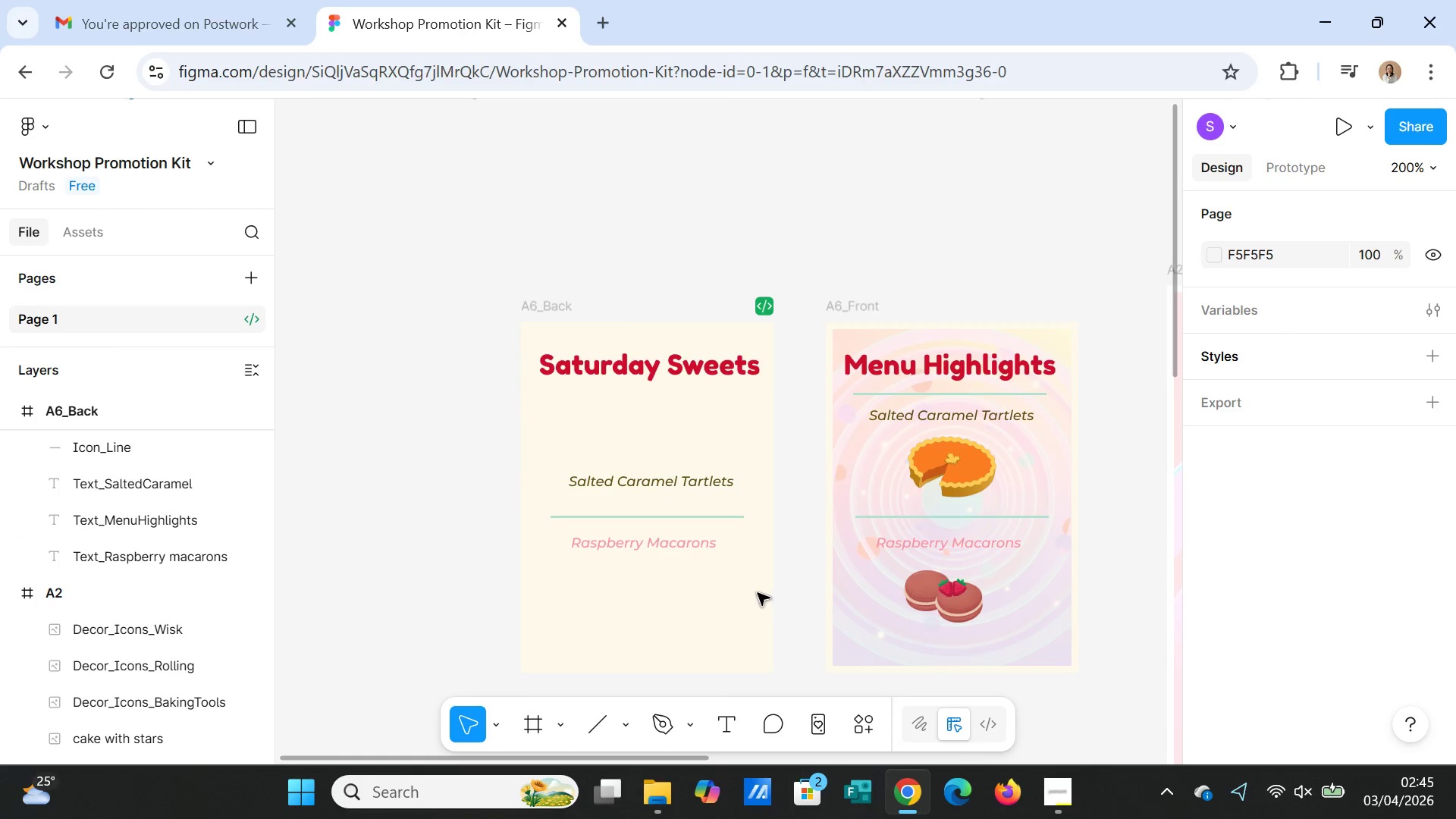 
left_click([755, 594])
 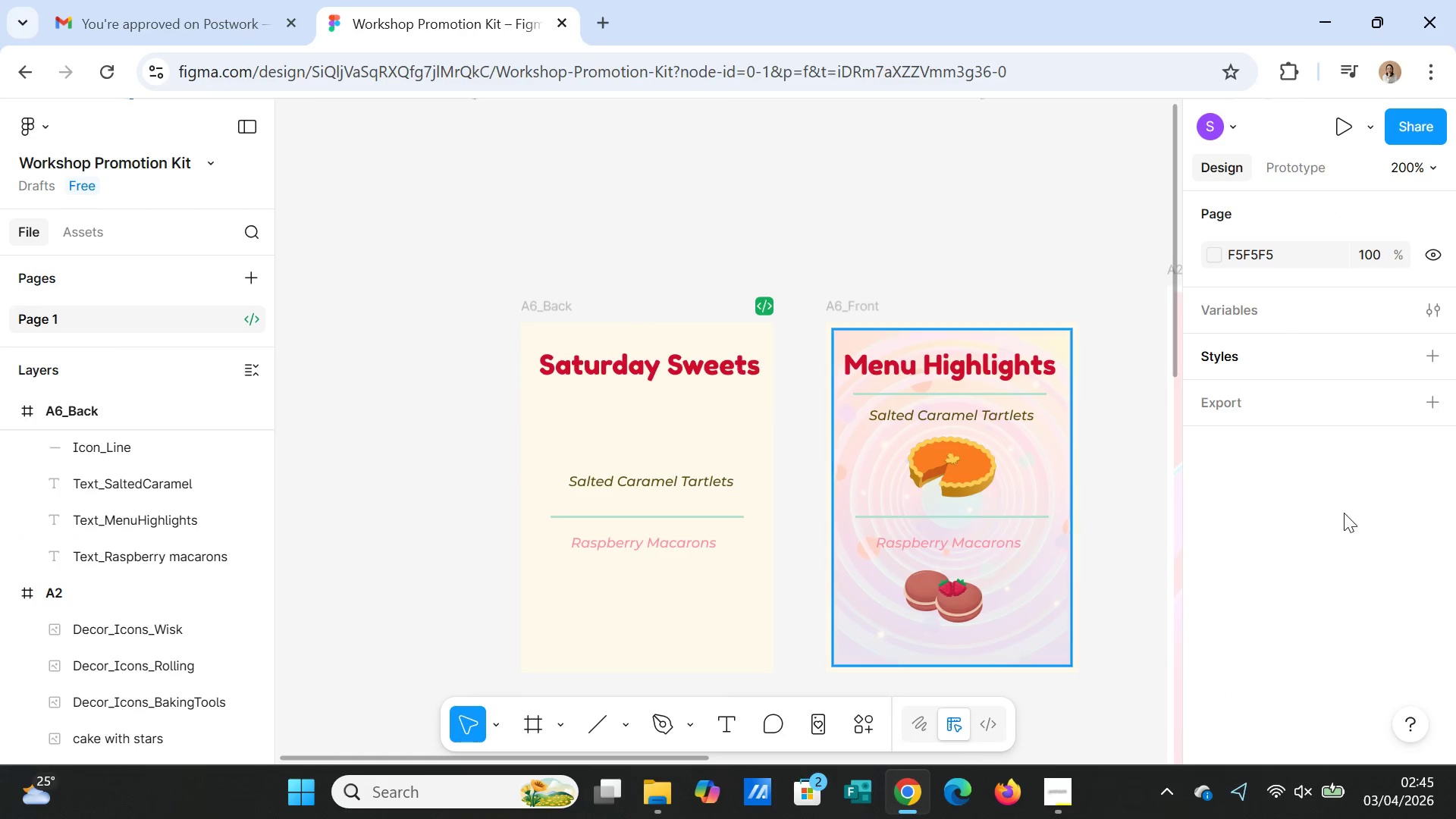 
scroll: coordinate [1305, 573], scroll_direction: down, amount: 8.0
 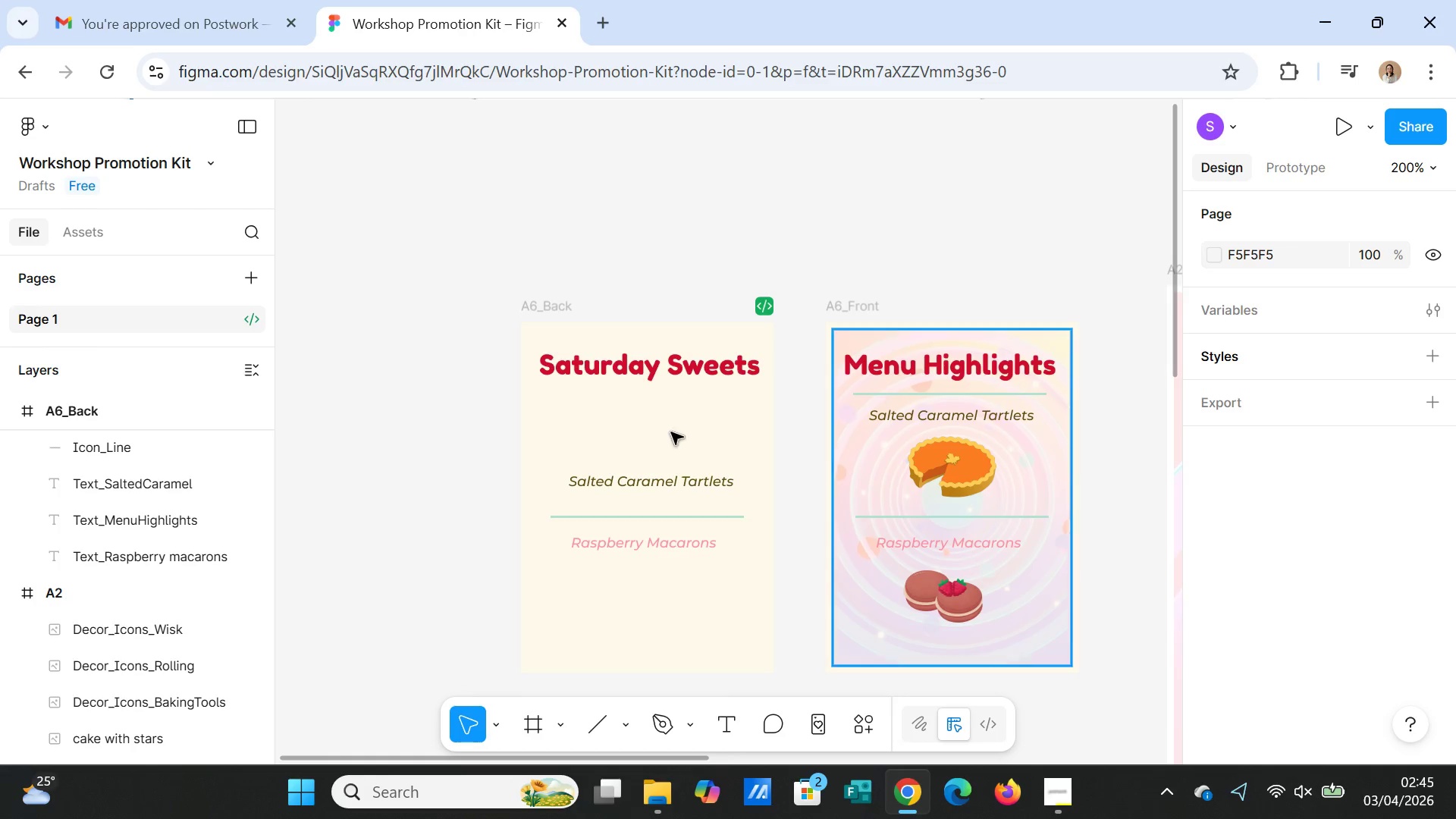 
left_click([761, 341])
 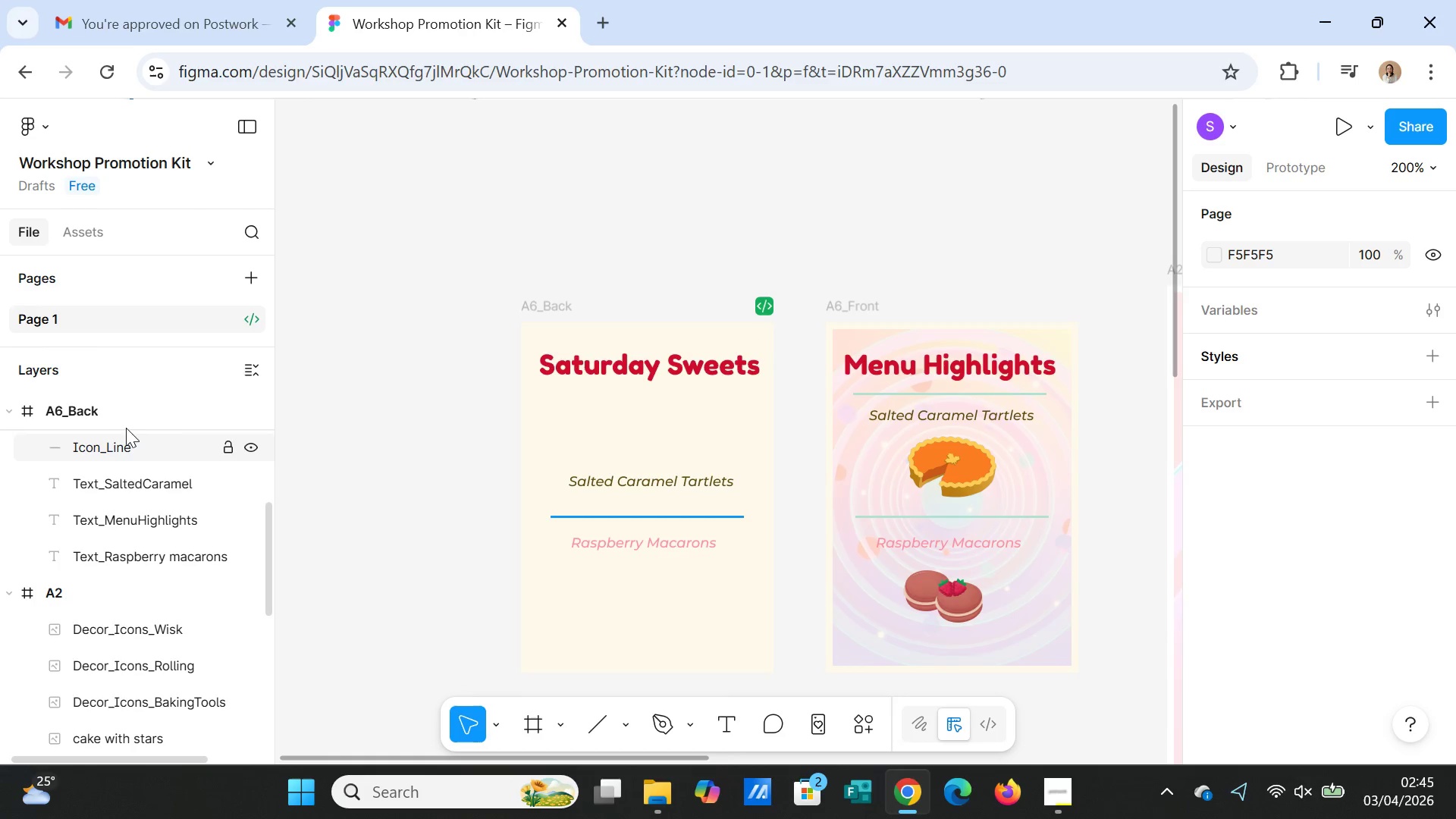 
left_click([126, 423])
 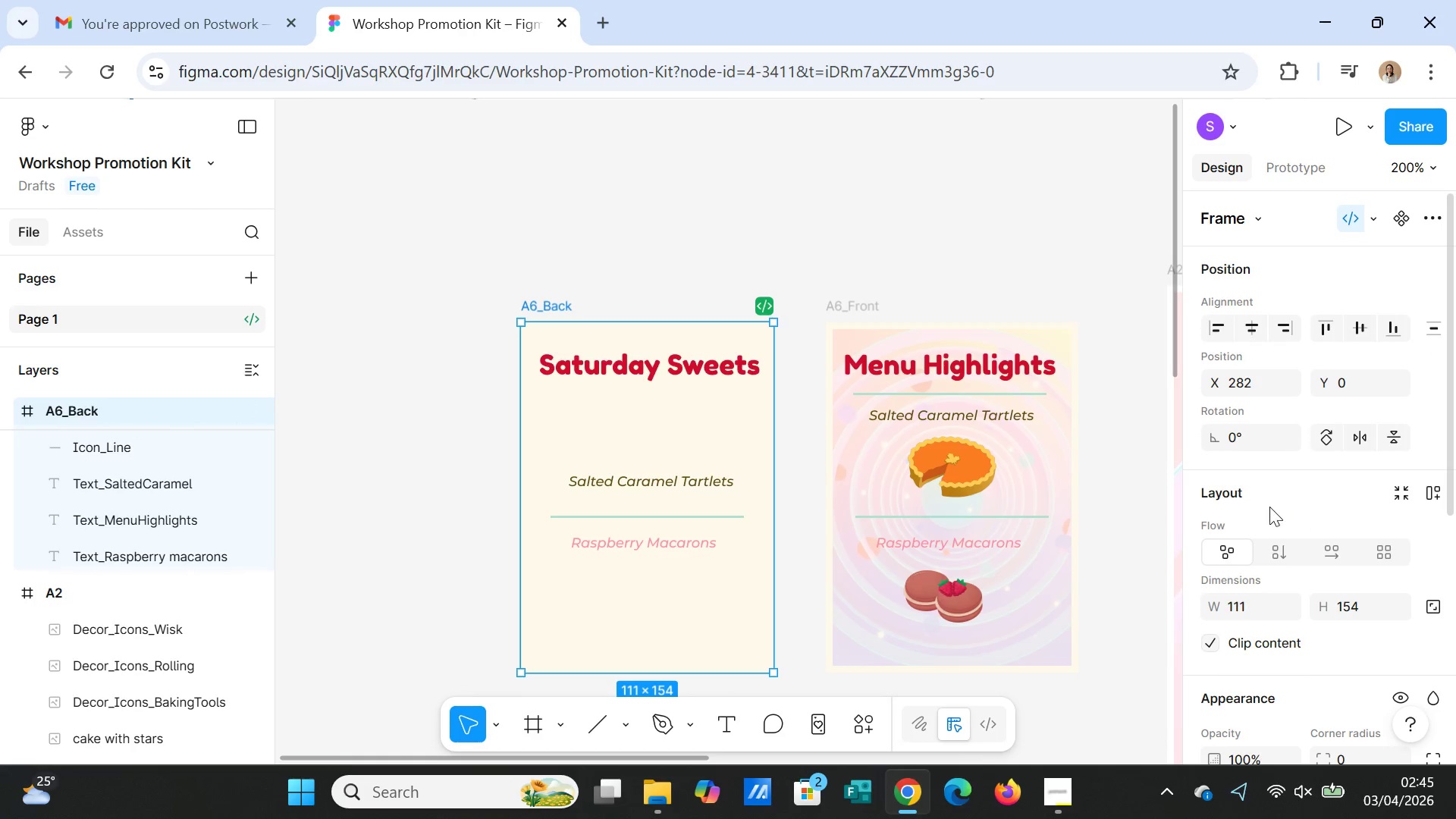 
scroll: coordinate [1392, 610], scroll_direction: down, amount: 4.0
 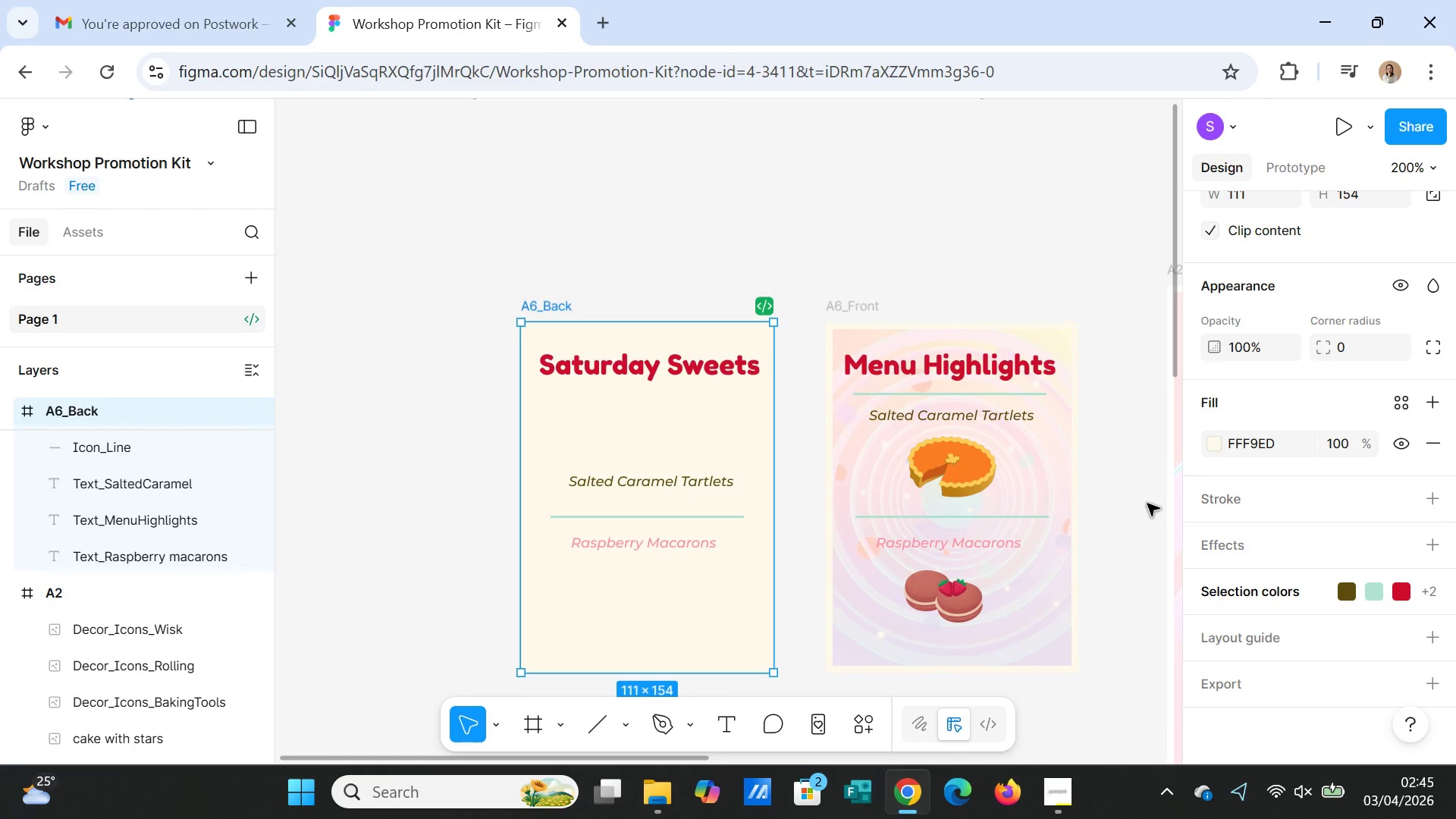 
left_click([1116, 557])
 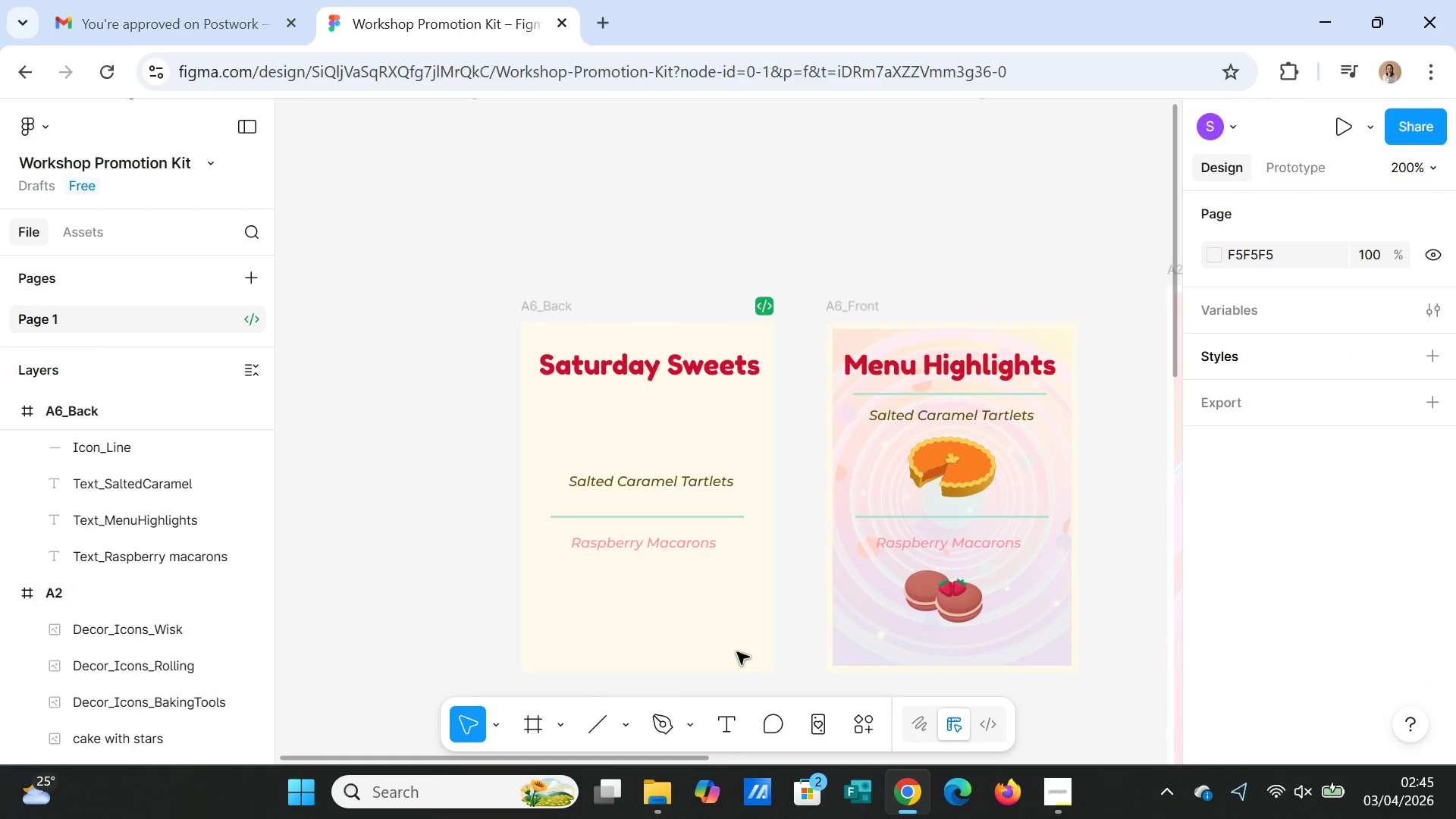 
left_click([736, 652])
 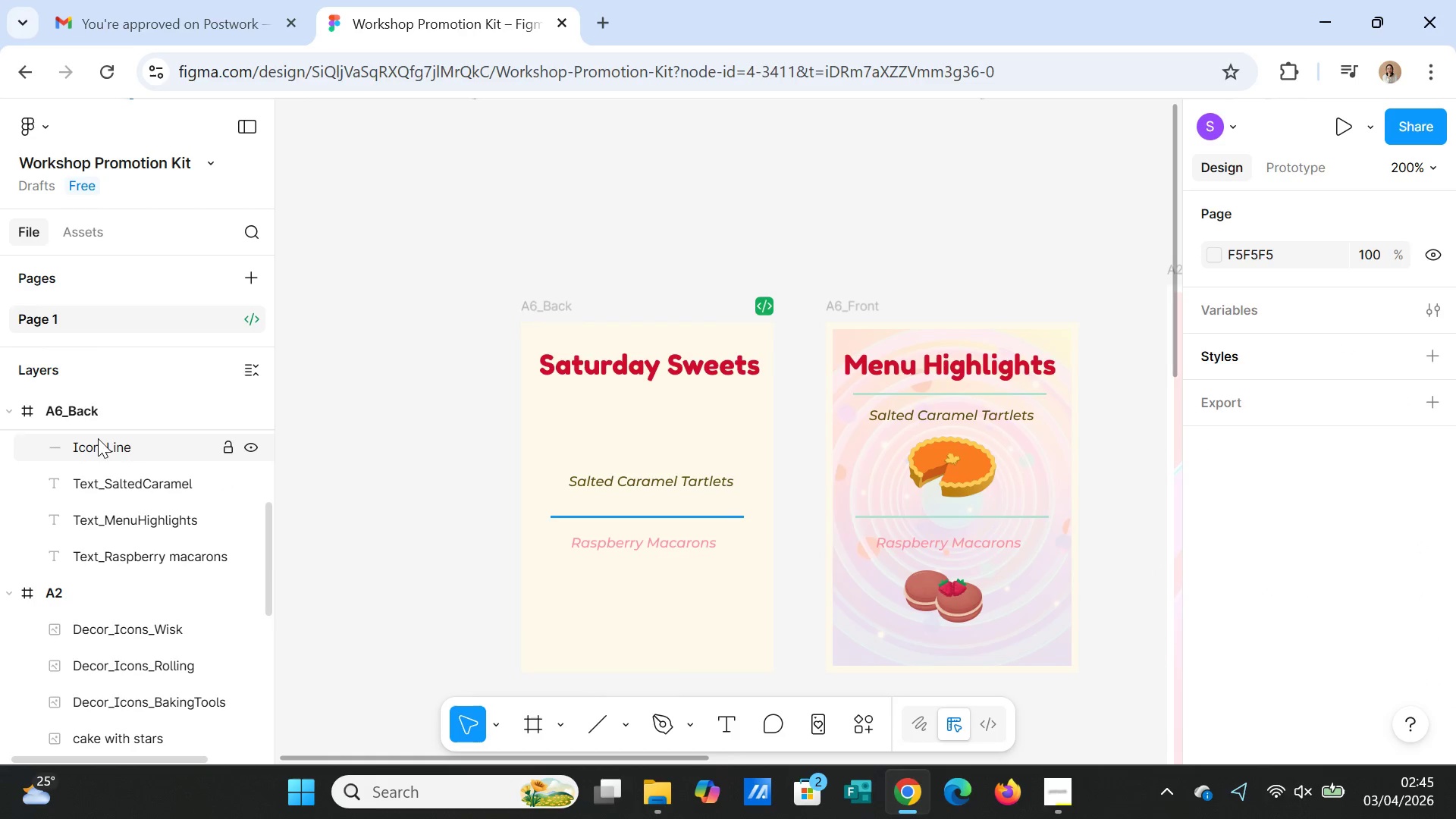 
left_click([93, 417])
 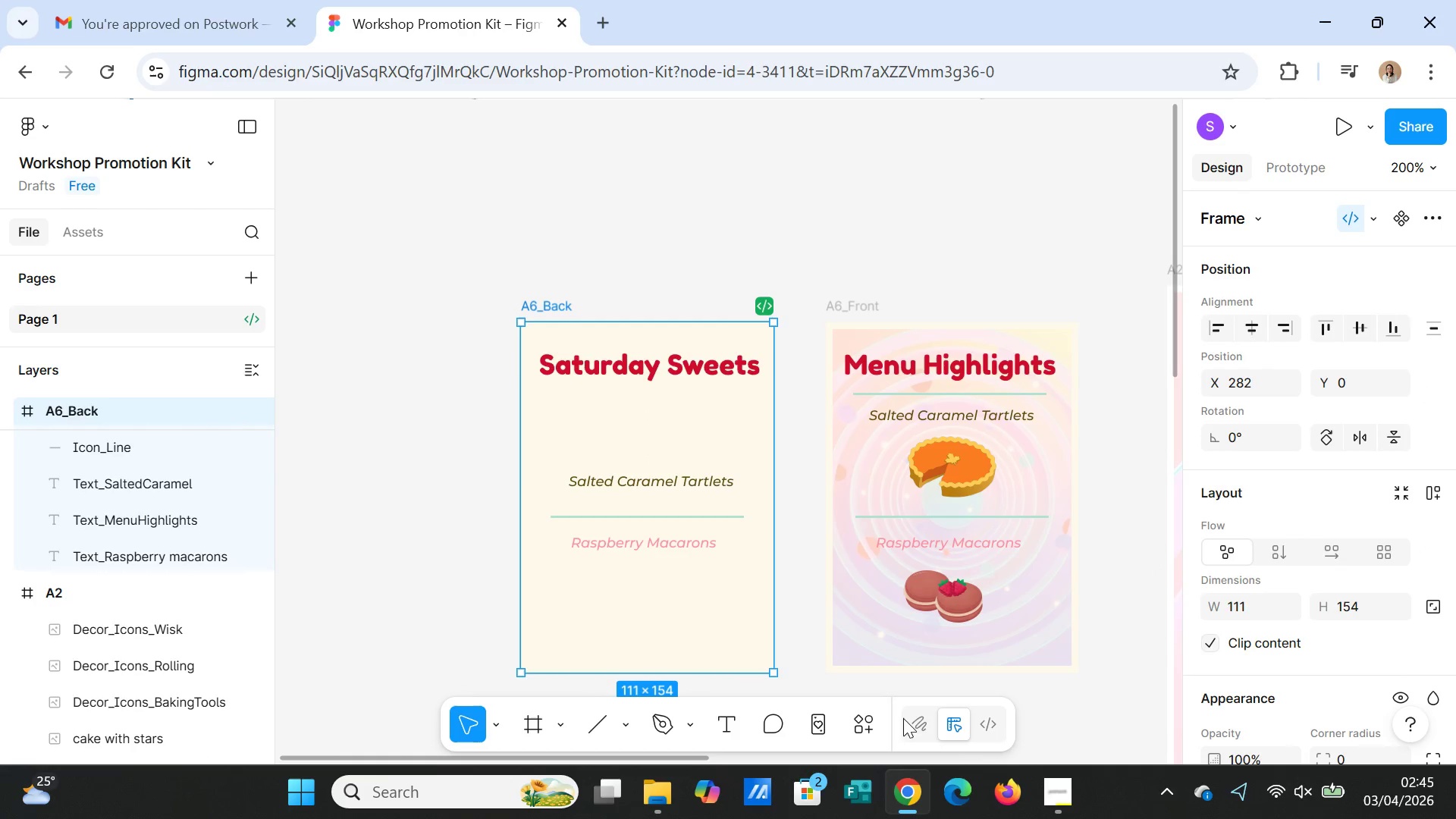 
left_click([869, 719])
 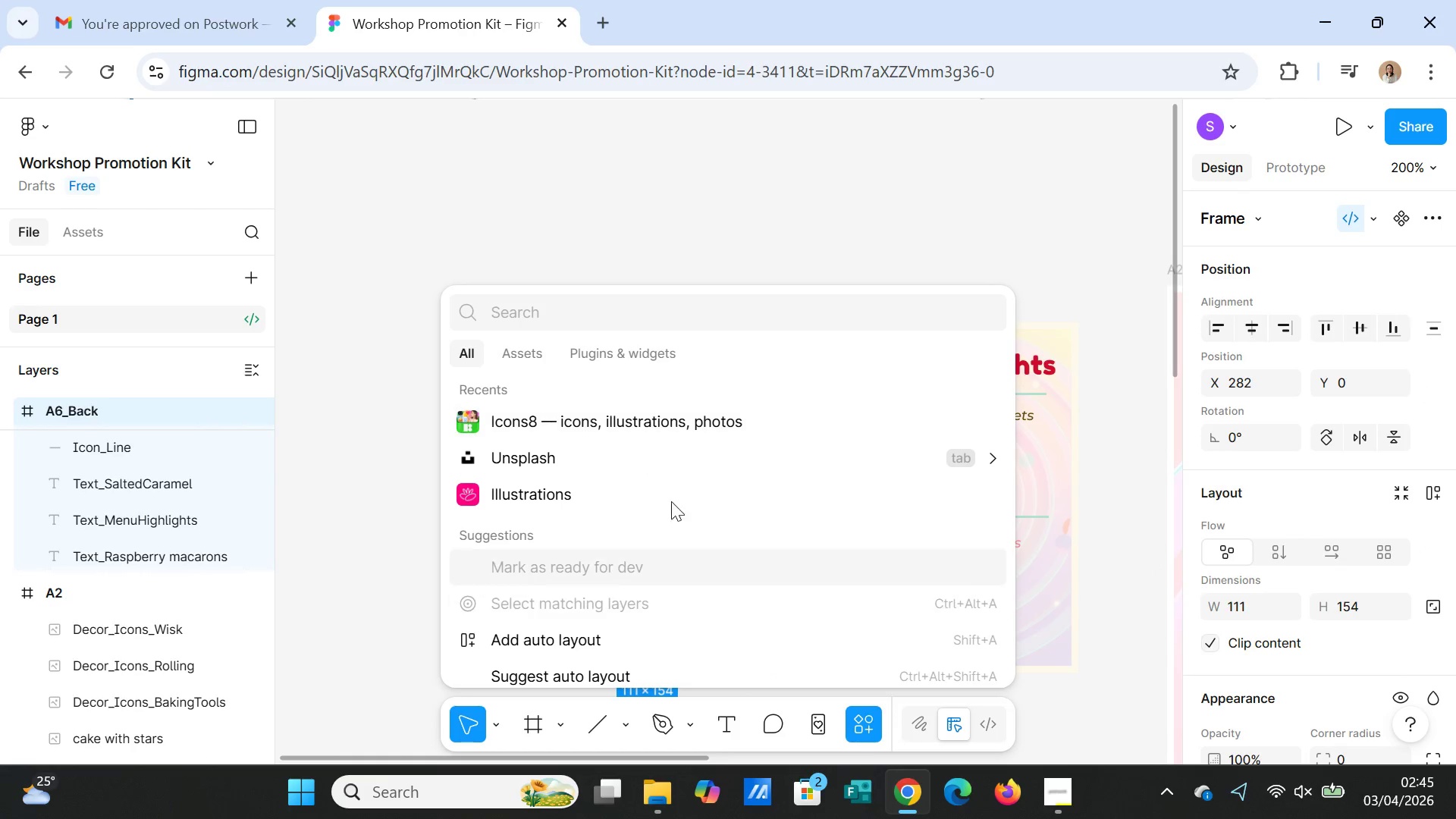 
left_click([642, 461])
 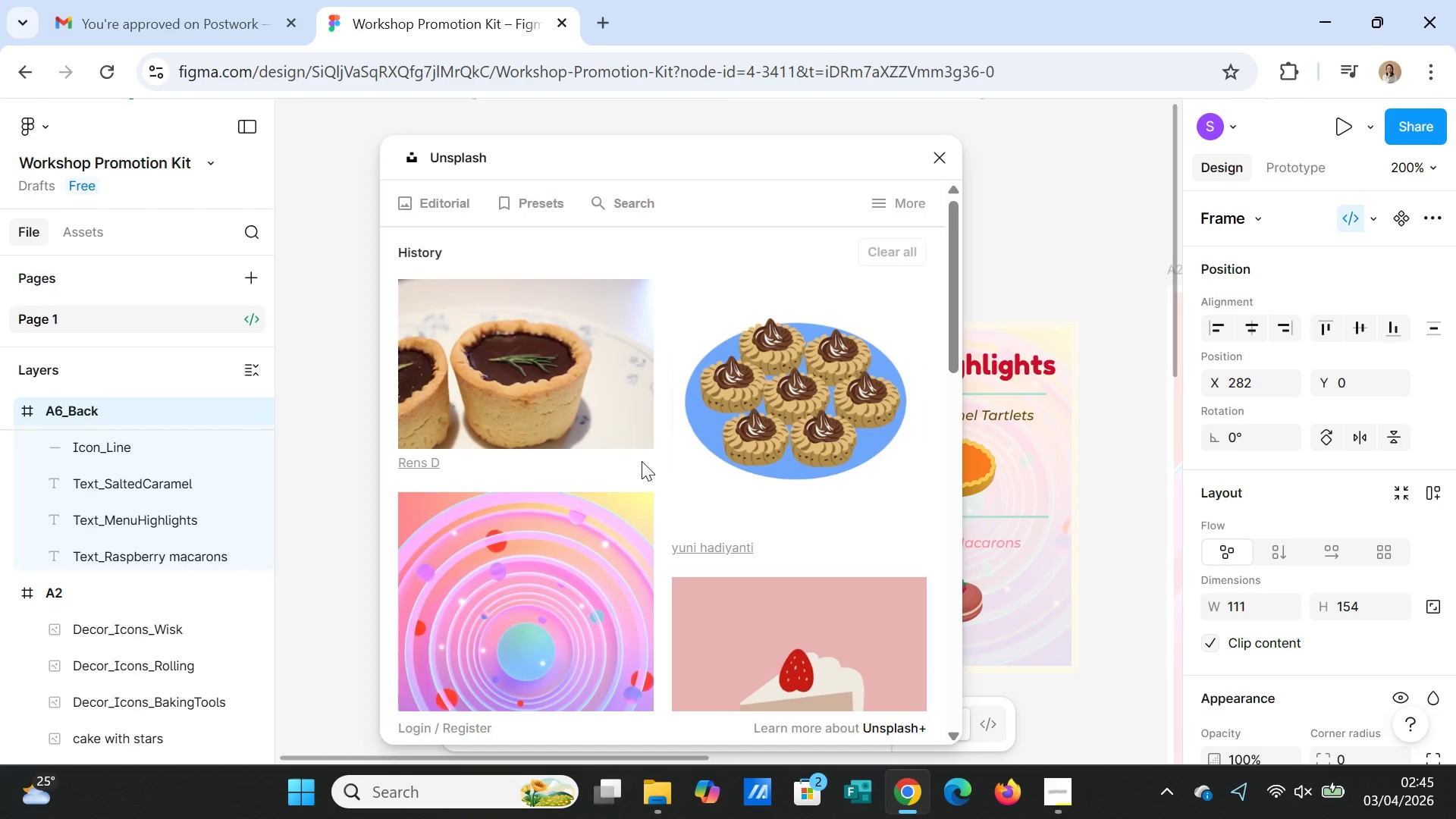 
wait(11.61)
 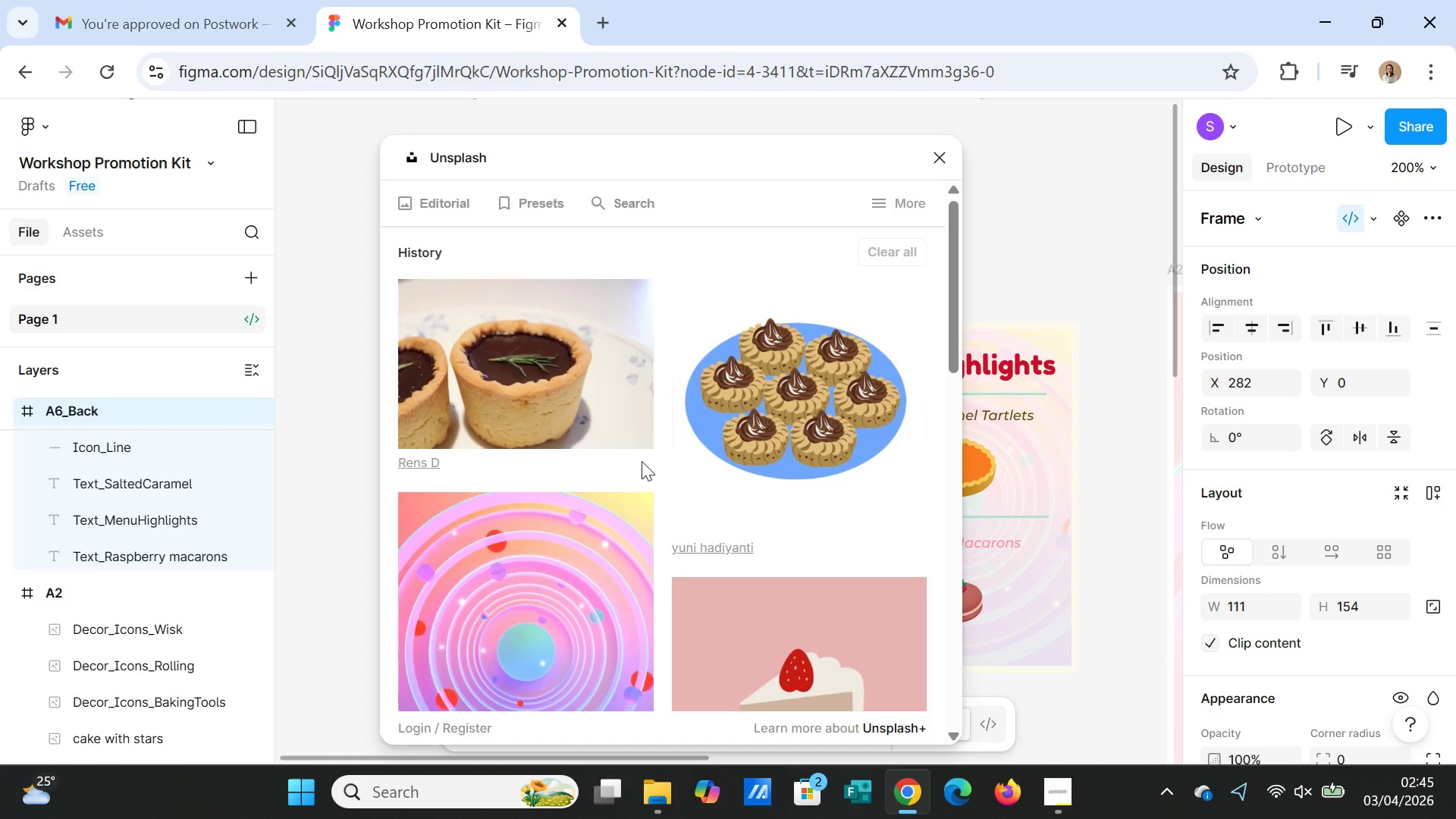 
left_click([912, 204])
 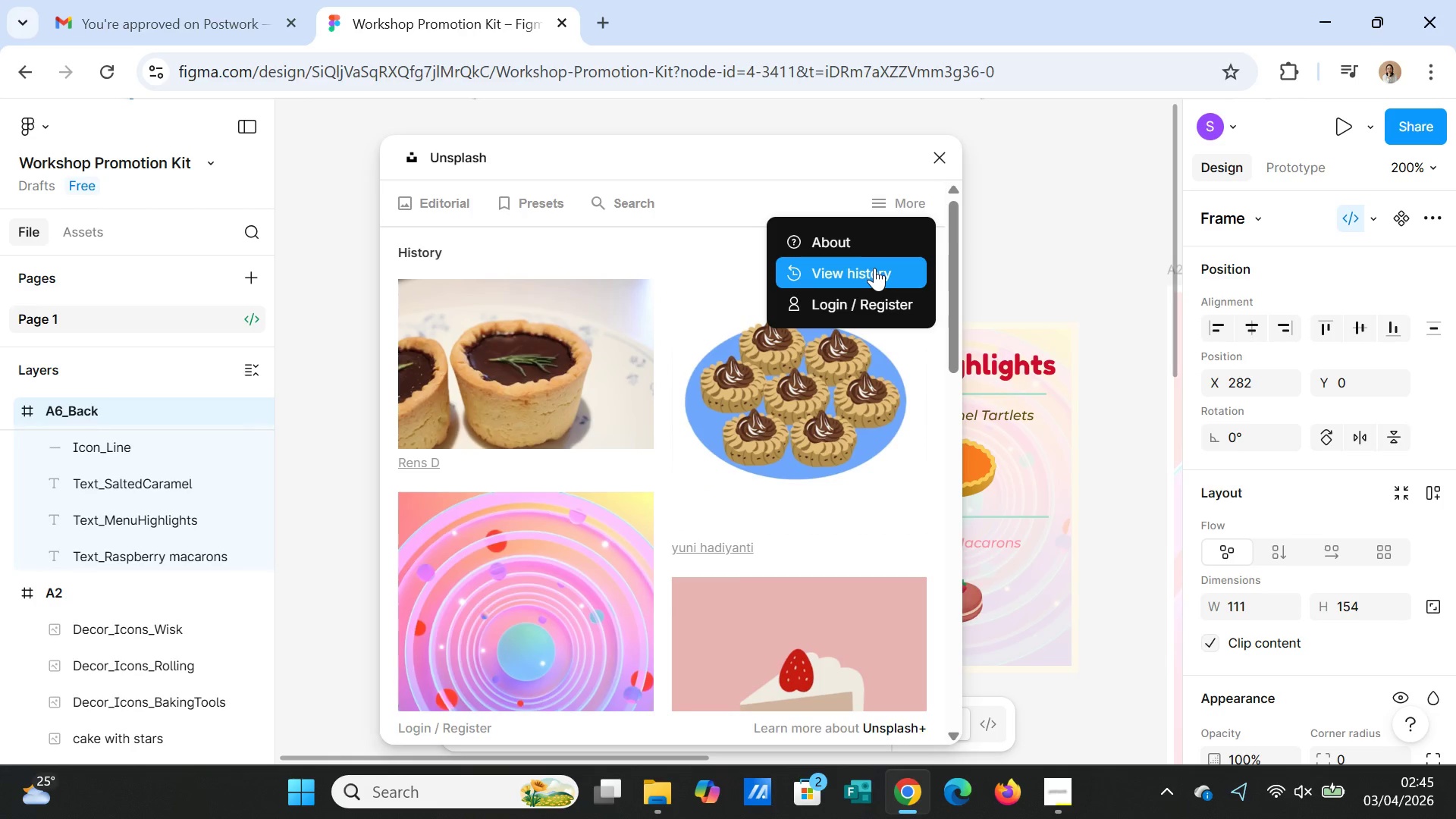 
left_click([874, 268])
 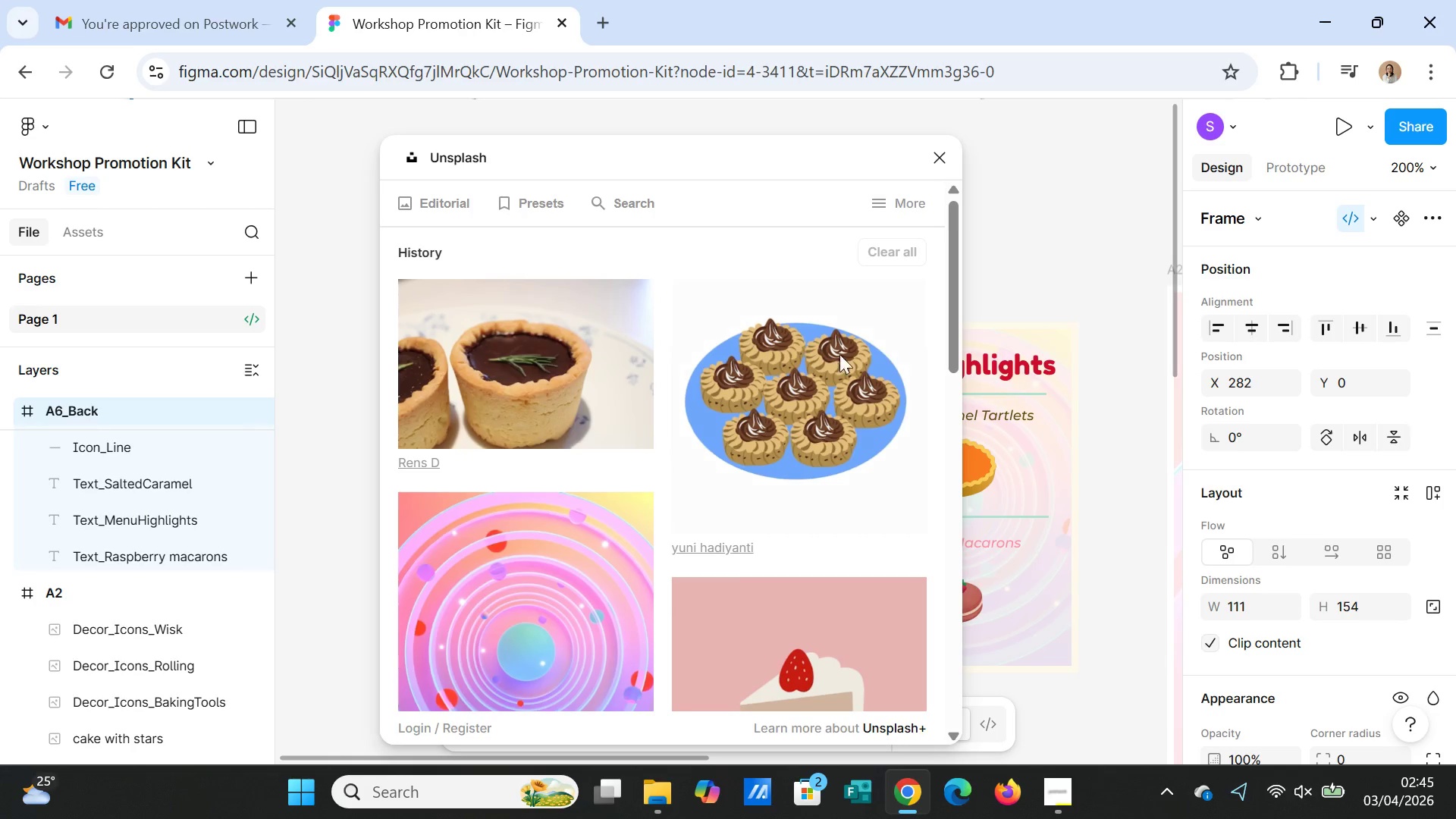 
left_click([548, 616])
 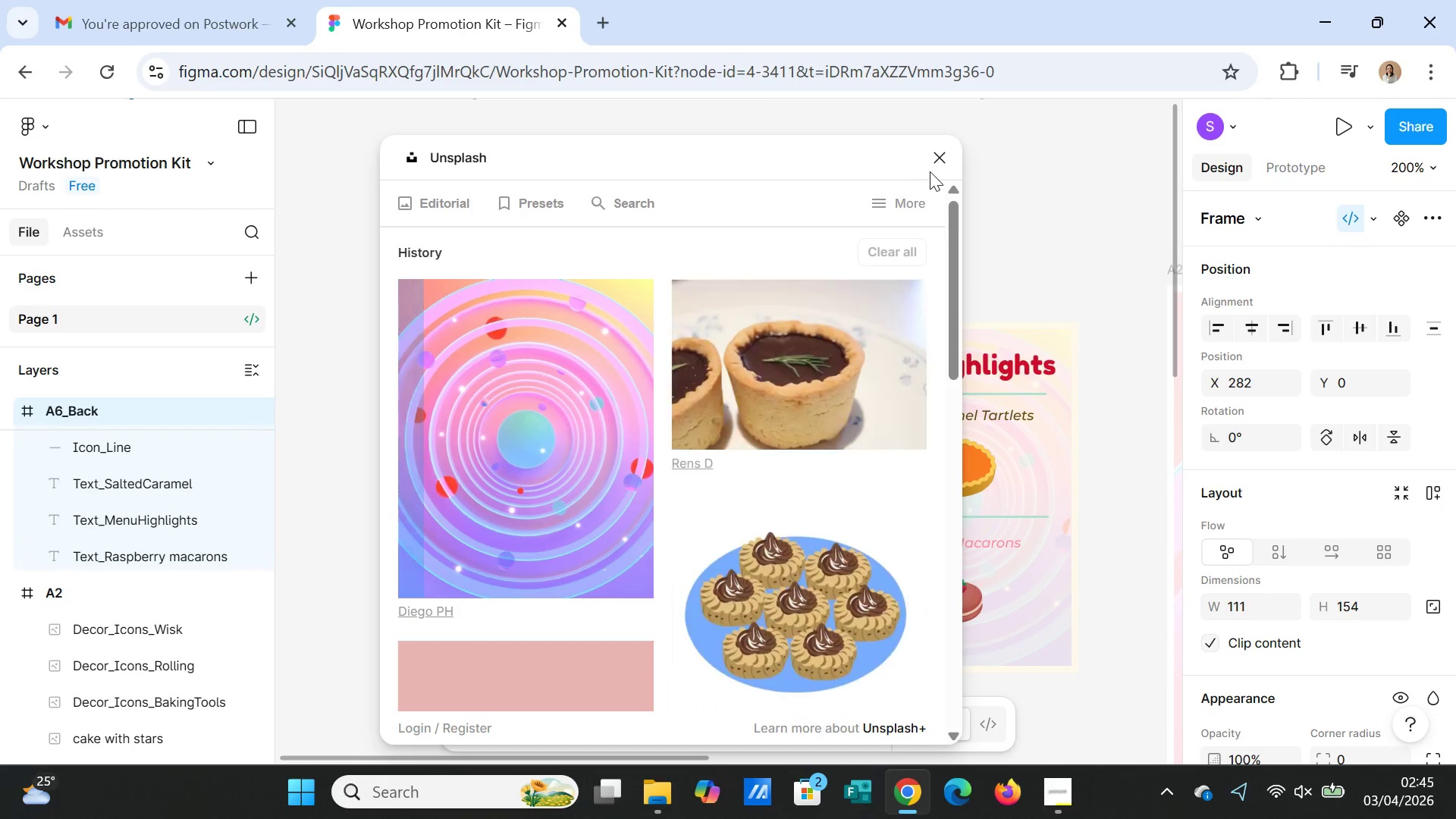 
left_click([933, 162])
 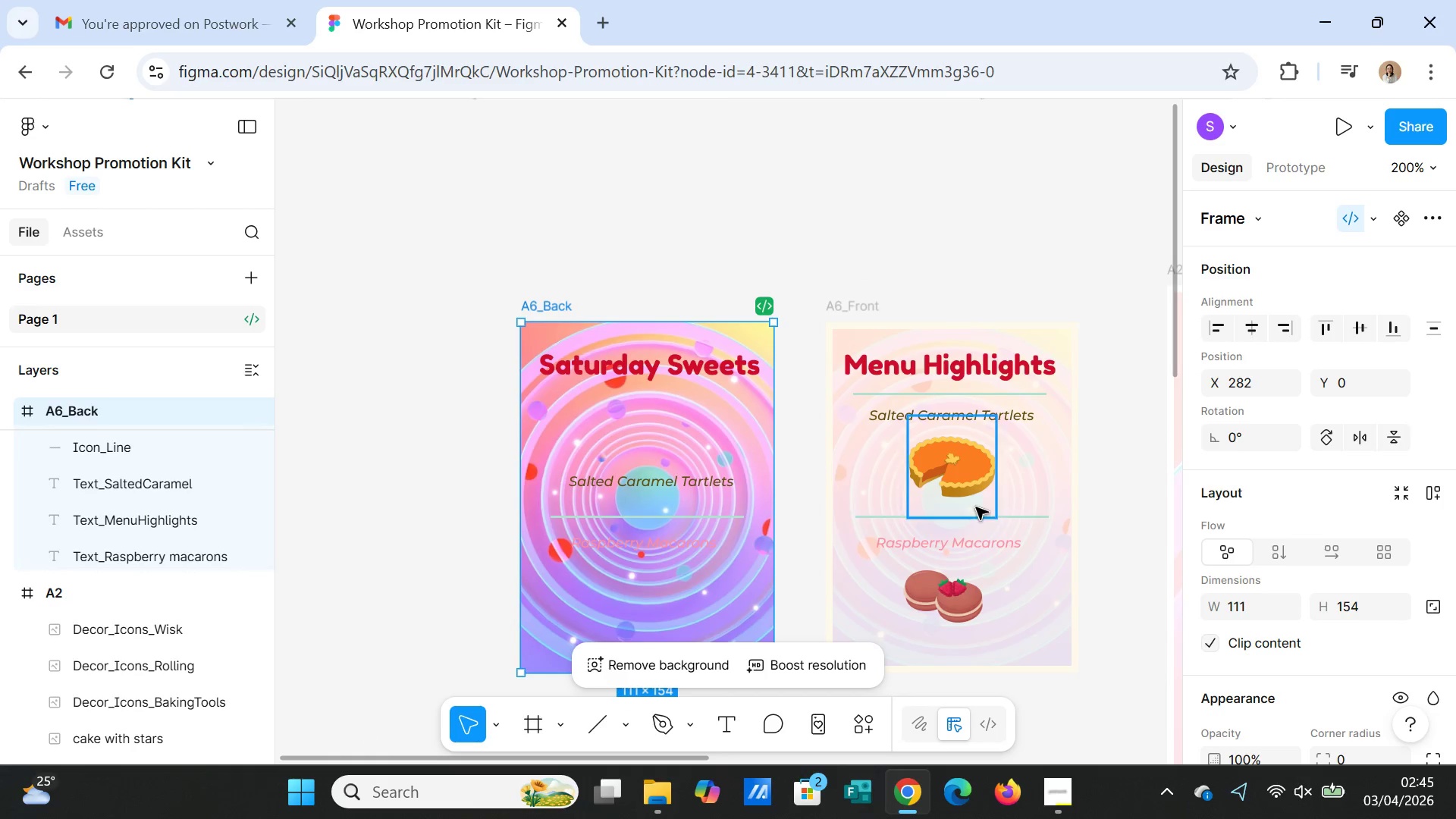 
scroll: coordinate [1382, 619], scroll_direction: down, amount: 3.0
 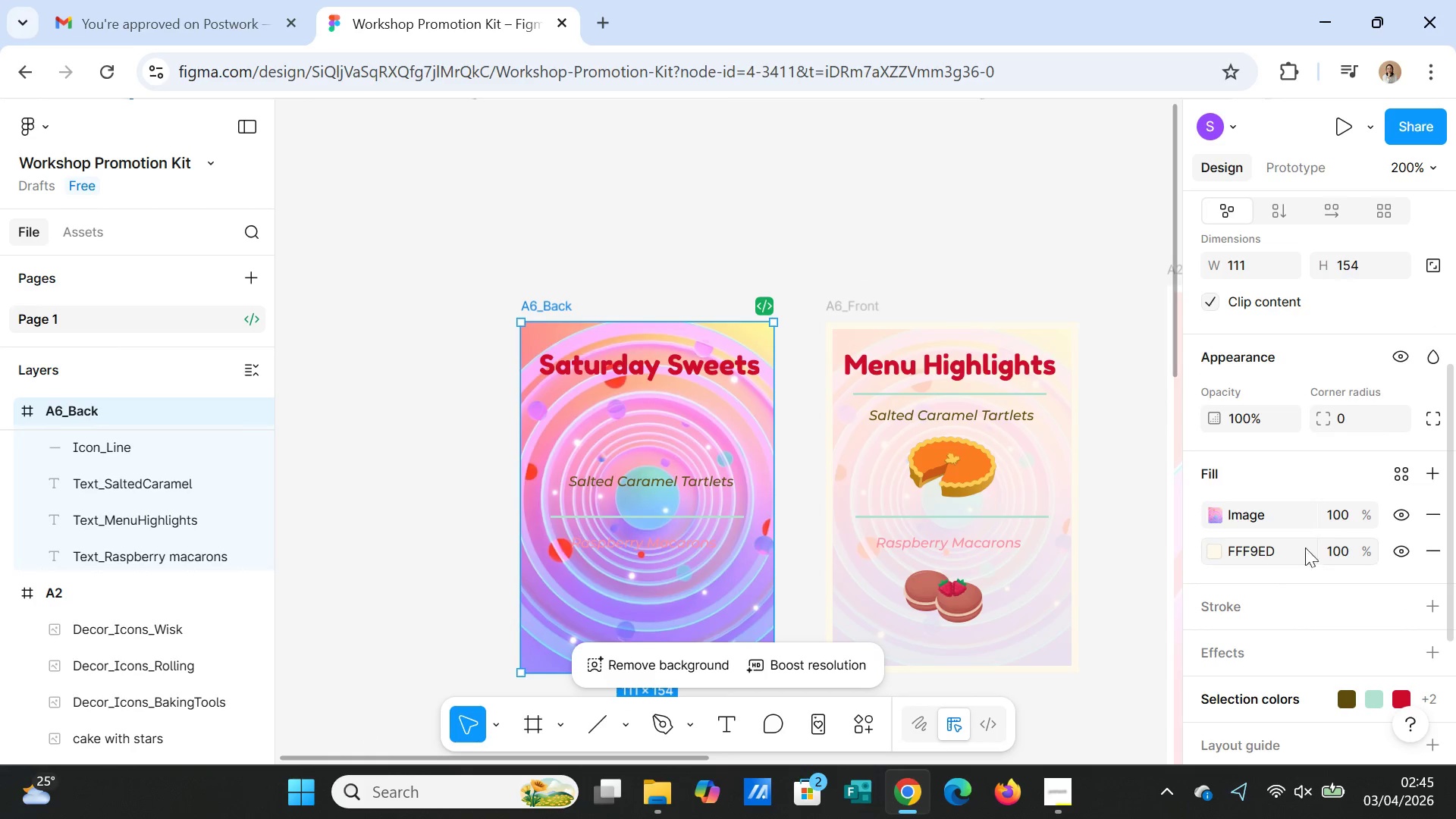 
left_click([1347, 515])
 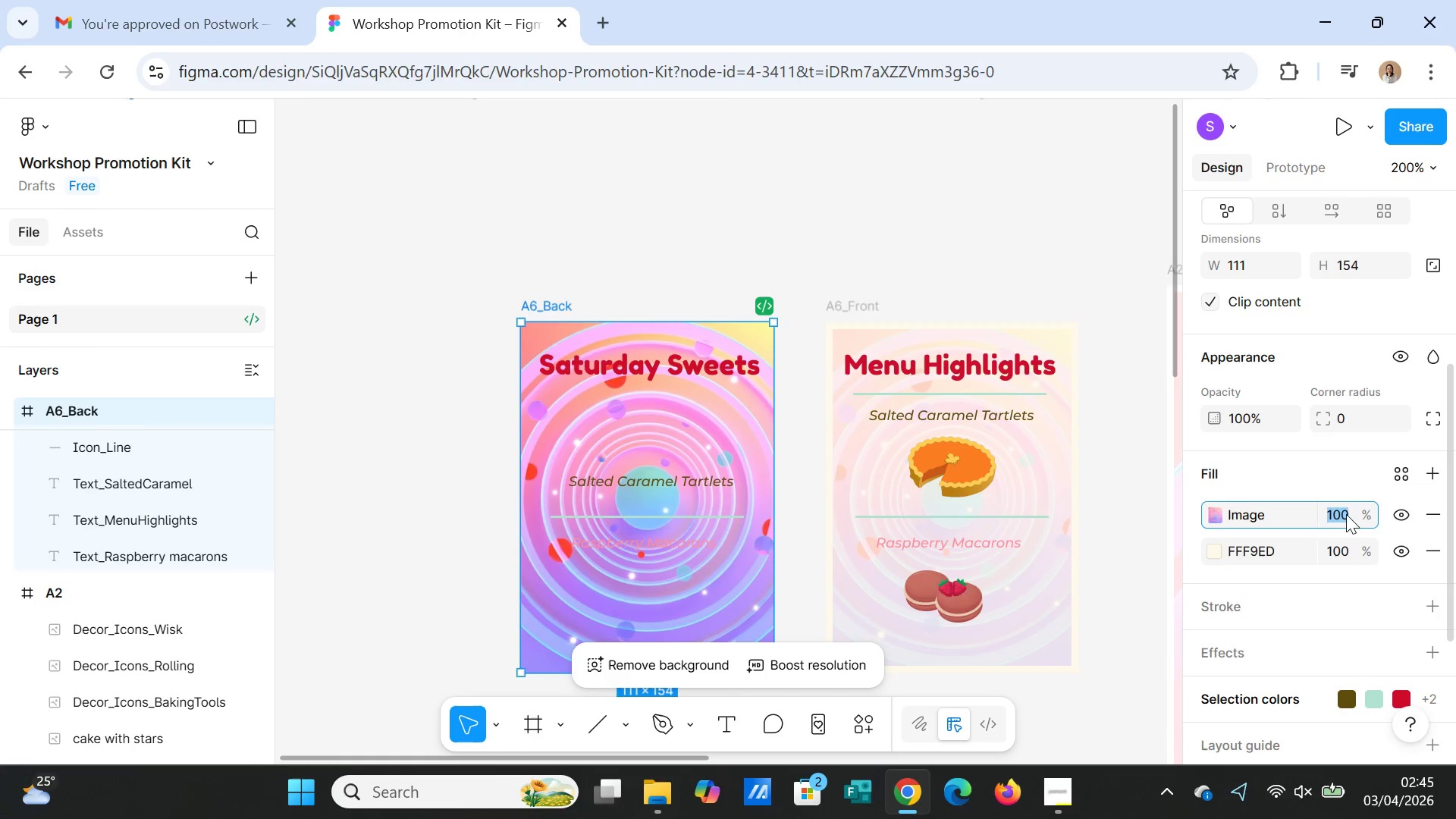 
type(20)
 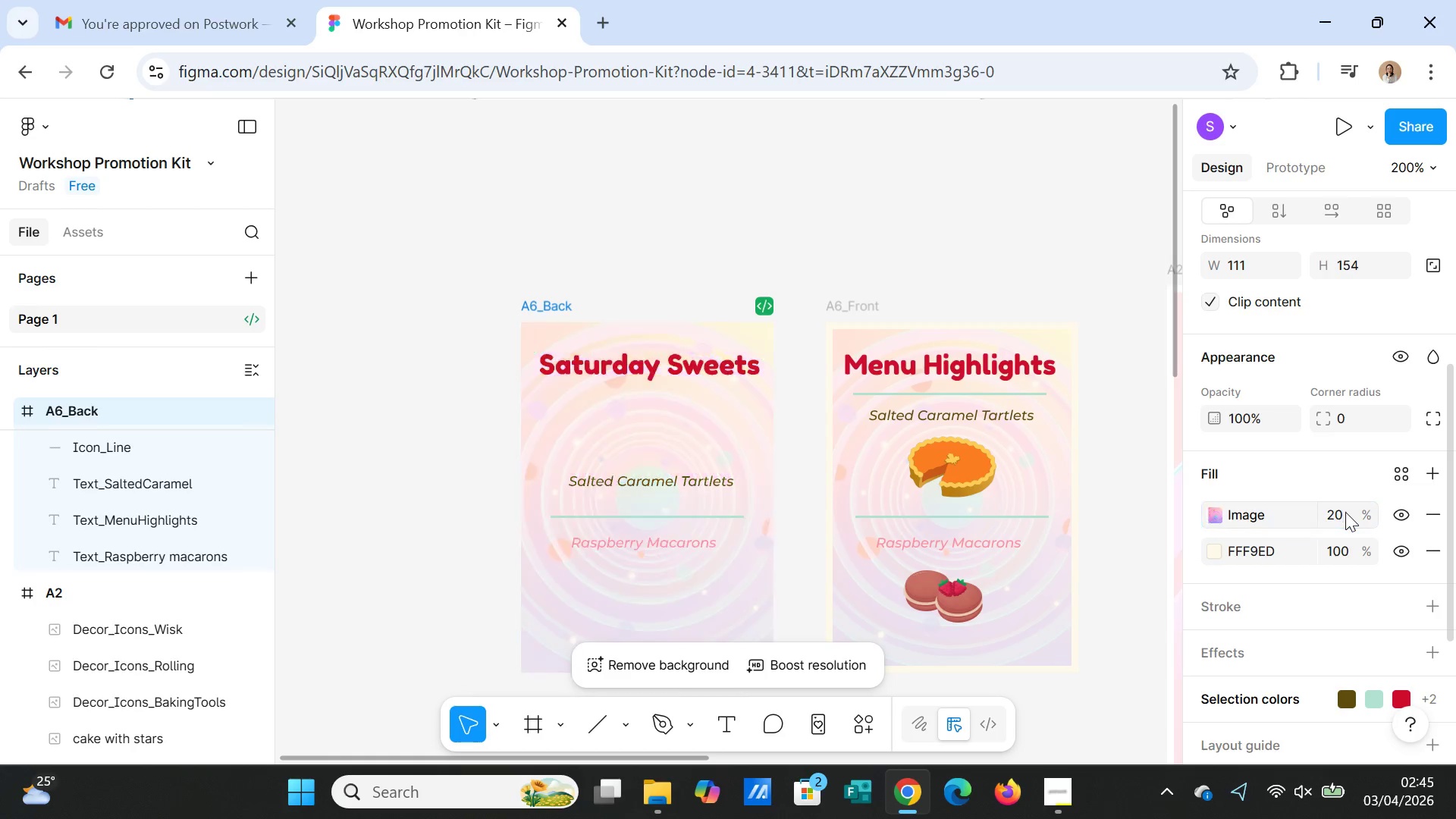 
key(Enter)
 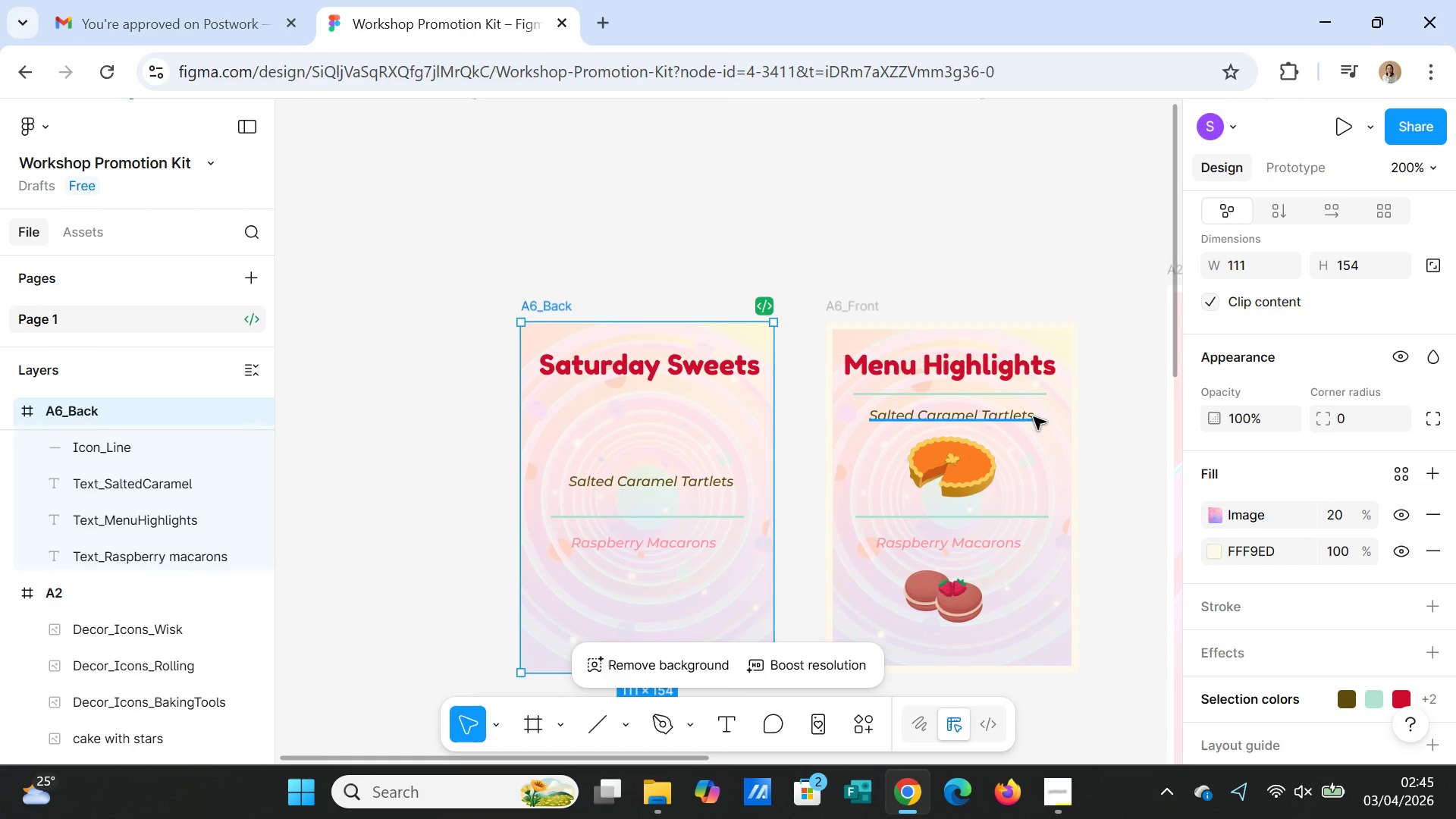 
left_click([1081, 322])
 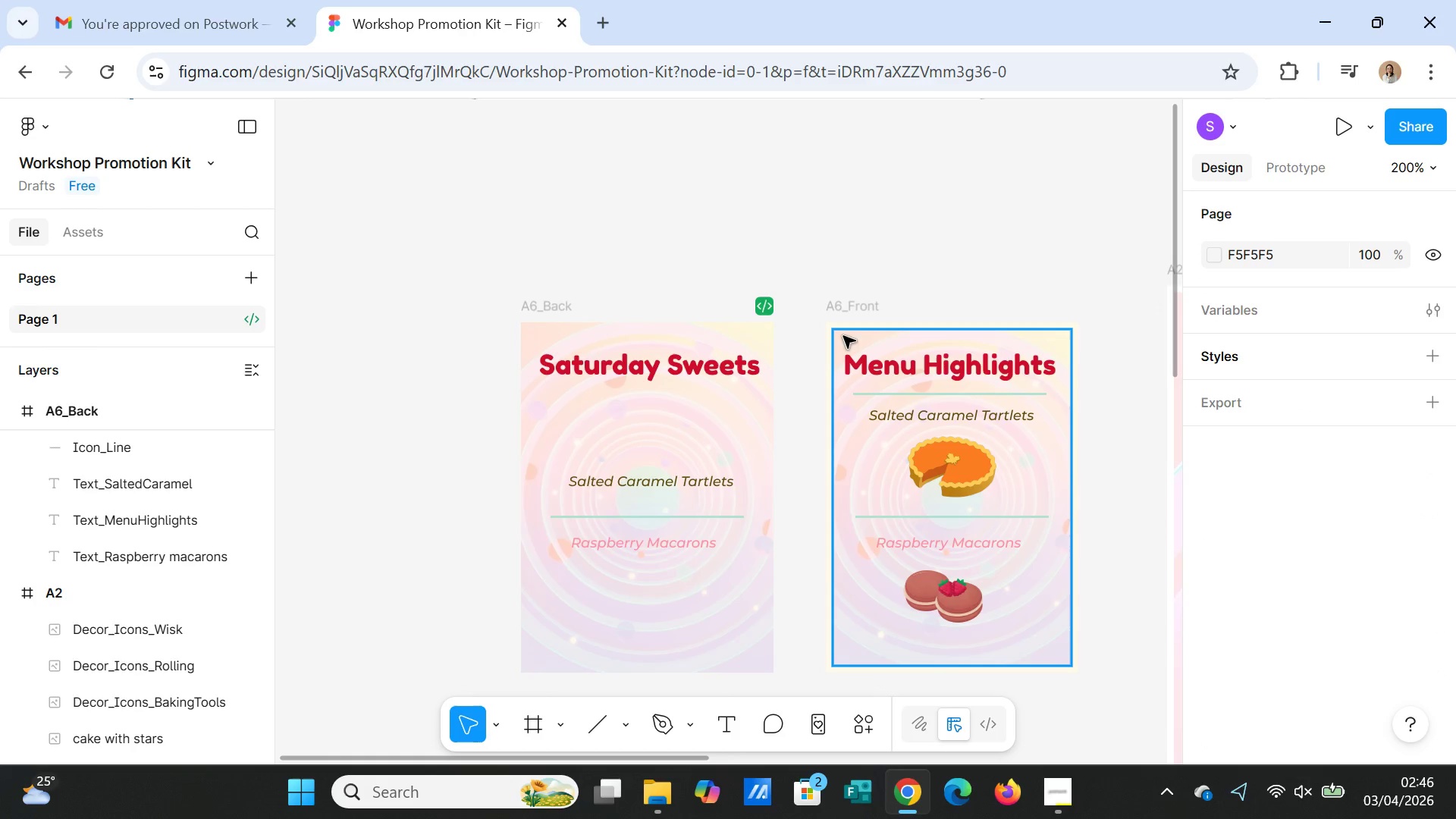 
wait(9.23)
 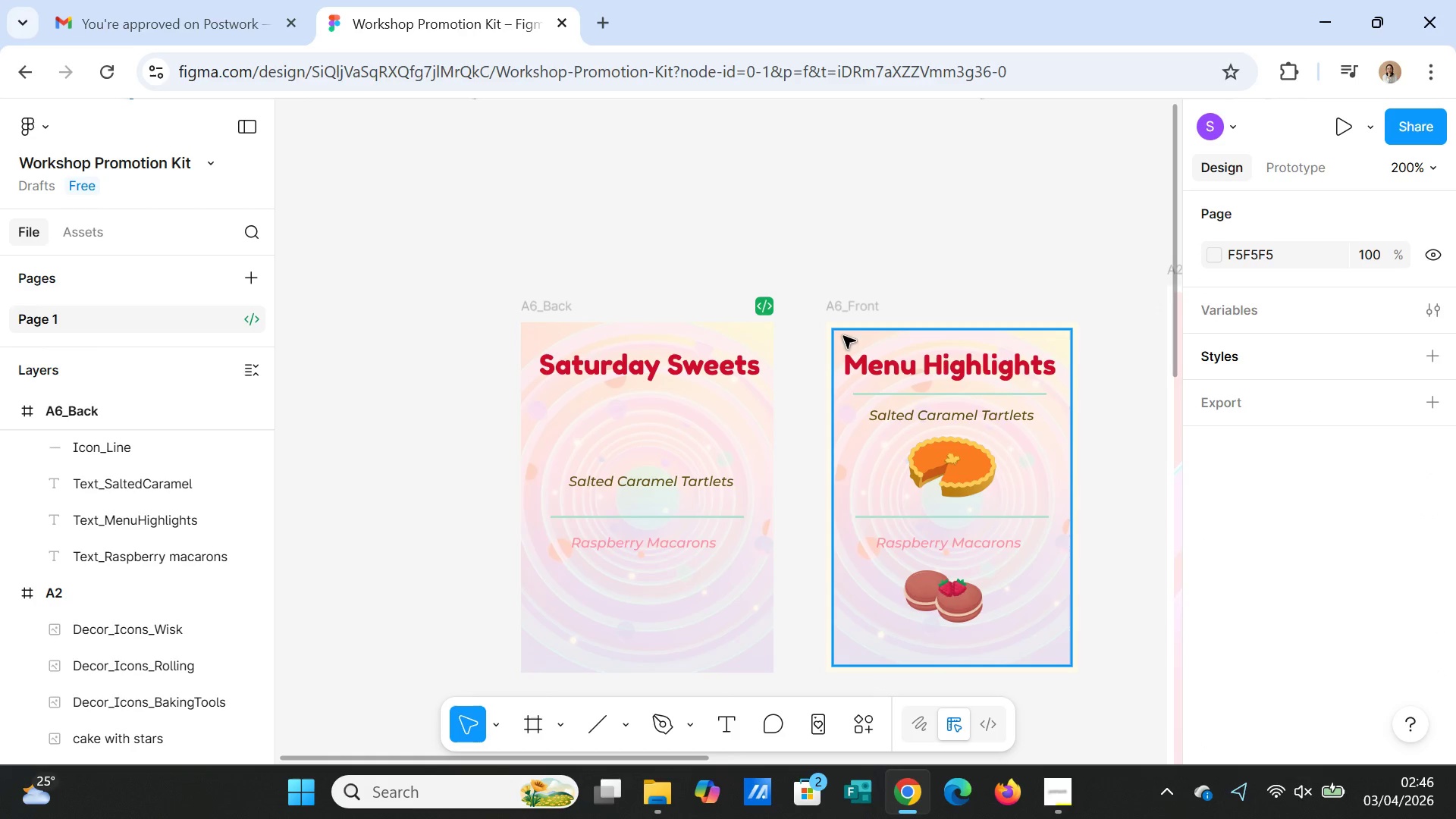 
left_click([688, 369])
 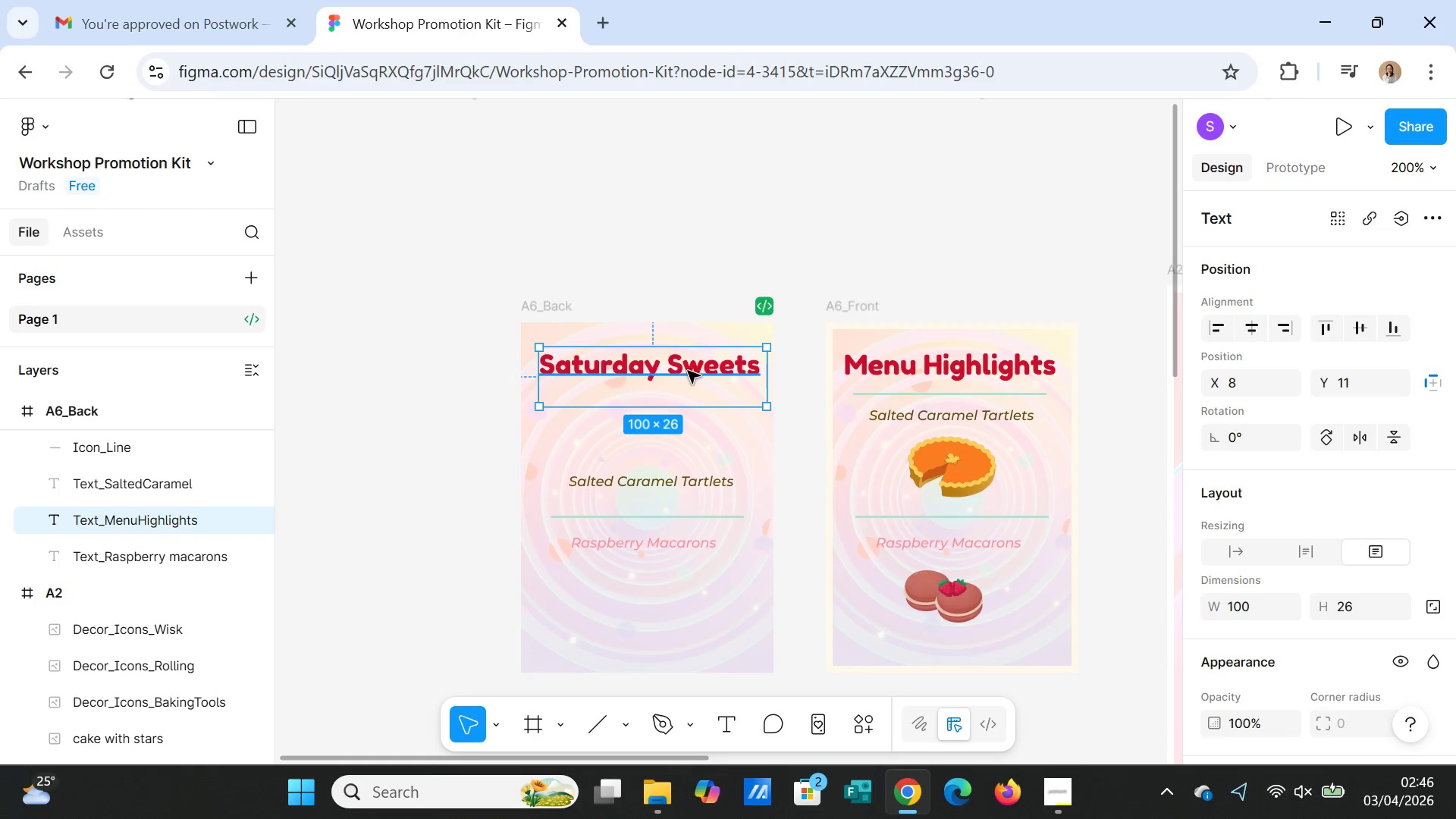 
left_click_drag(start_coordinate=[688, 362], to_coordinate=[689, 389])
 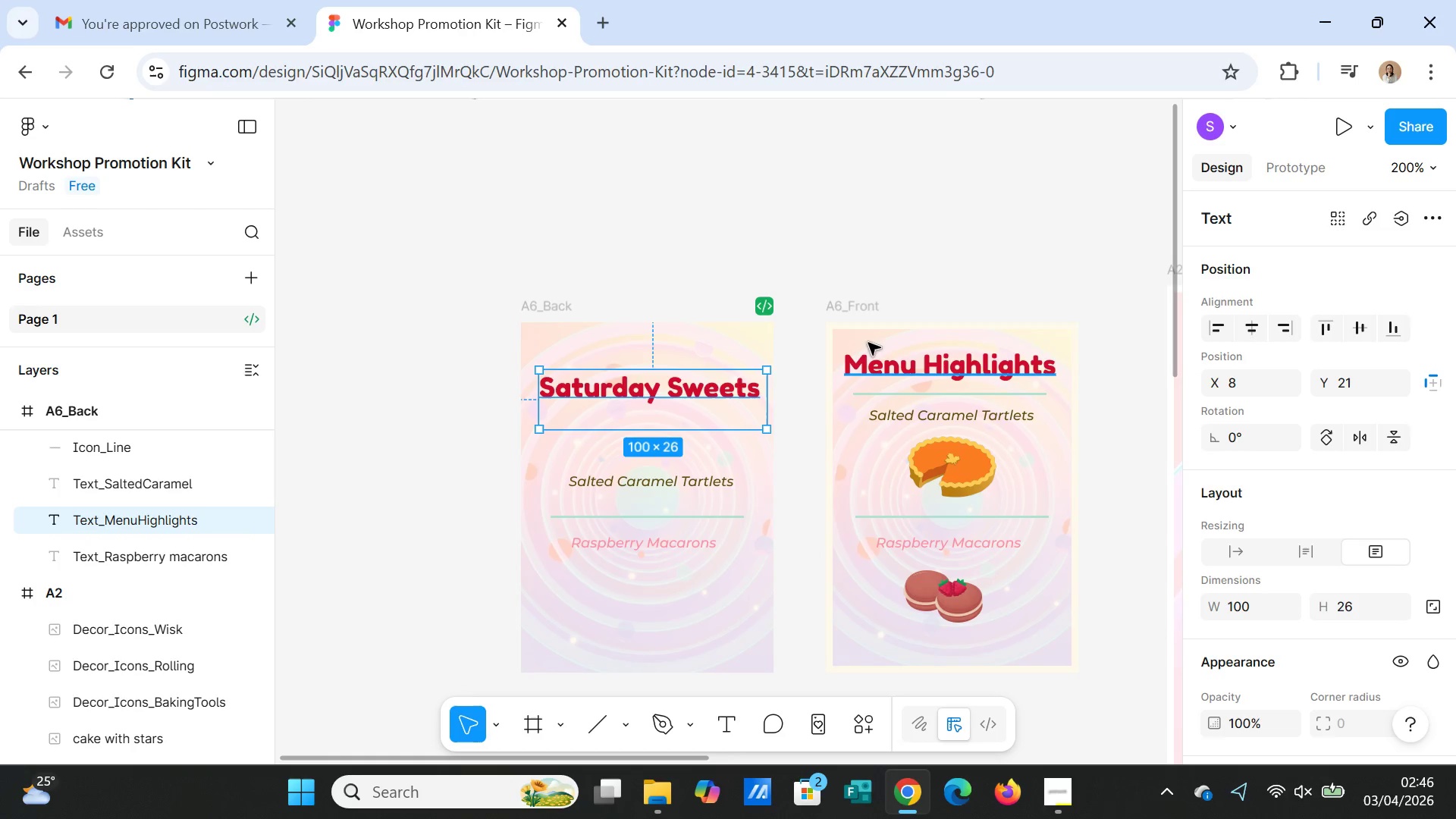 
left_click([869, 242])
 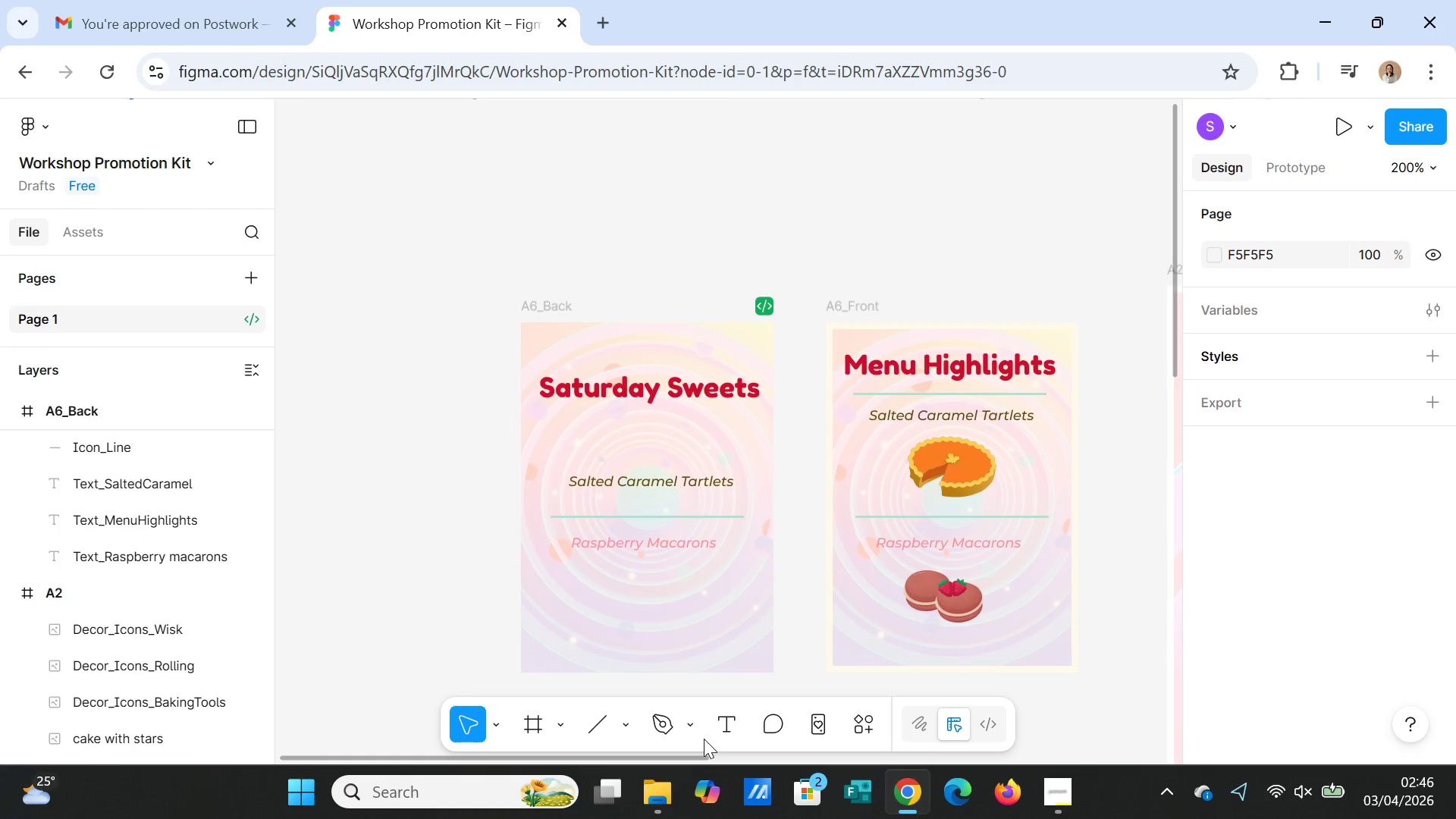 
wait(5.09)
 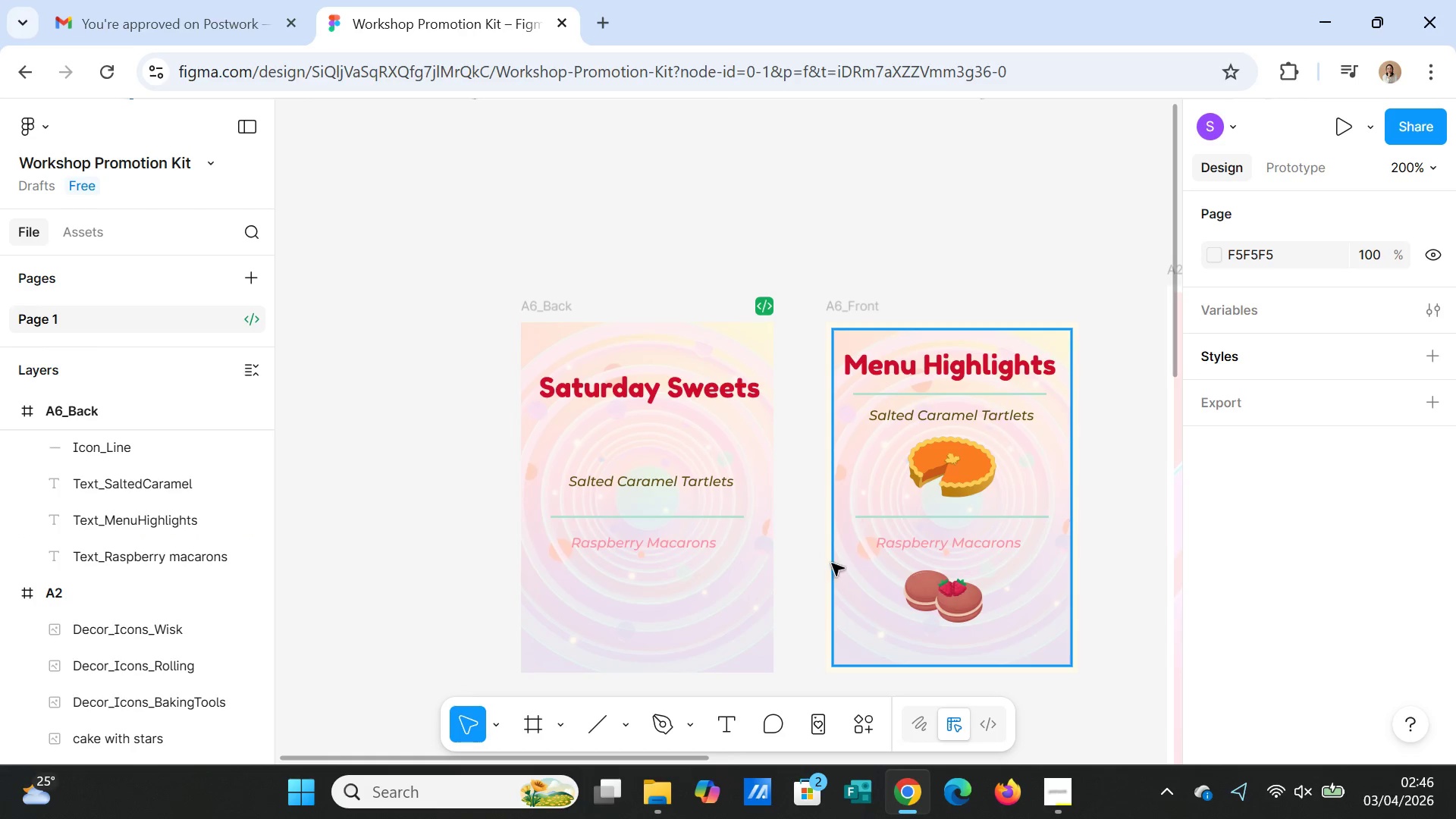 
left_click([629, 722])
 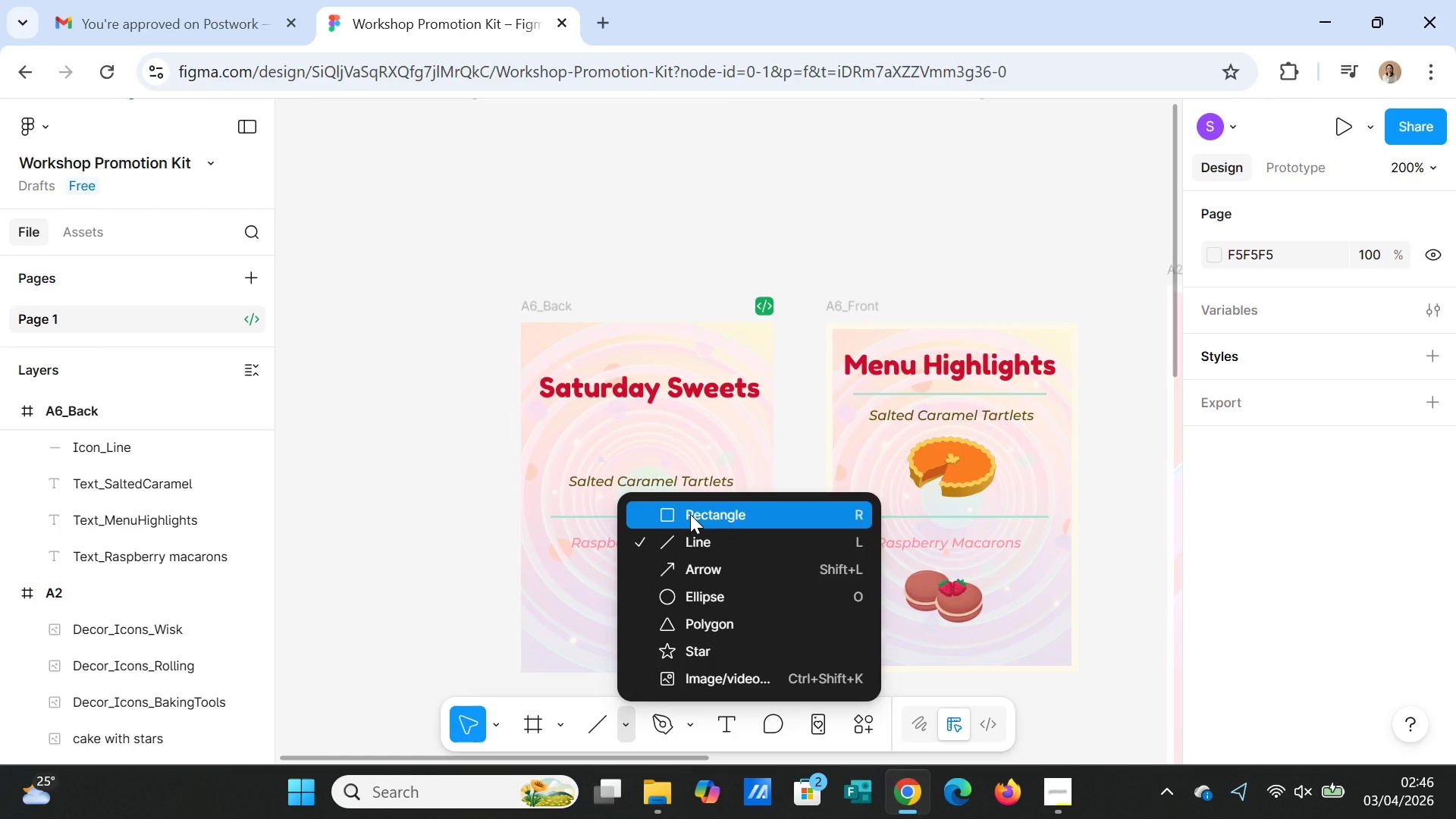 
left_click([690, 514])
 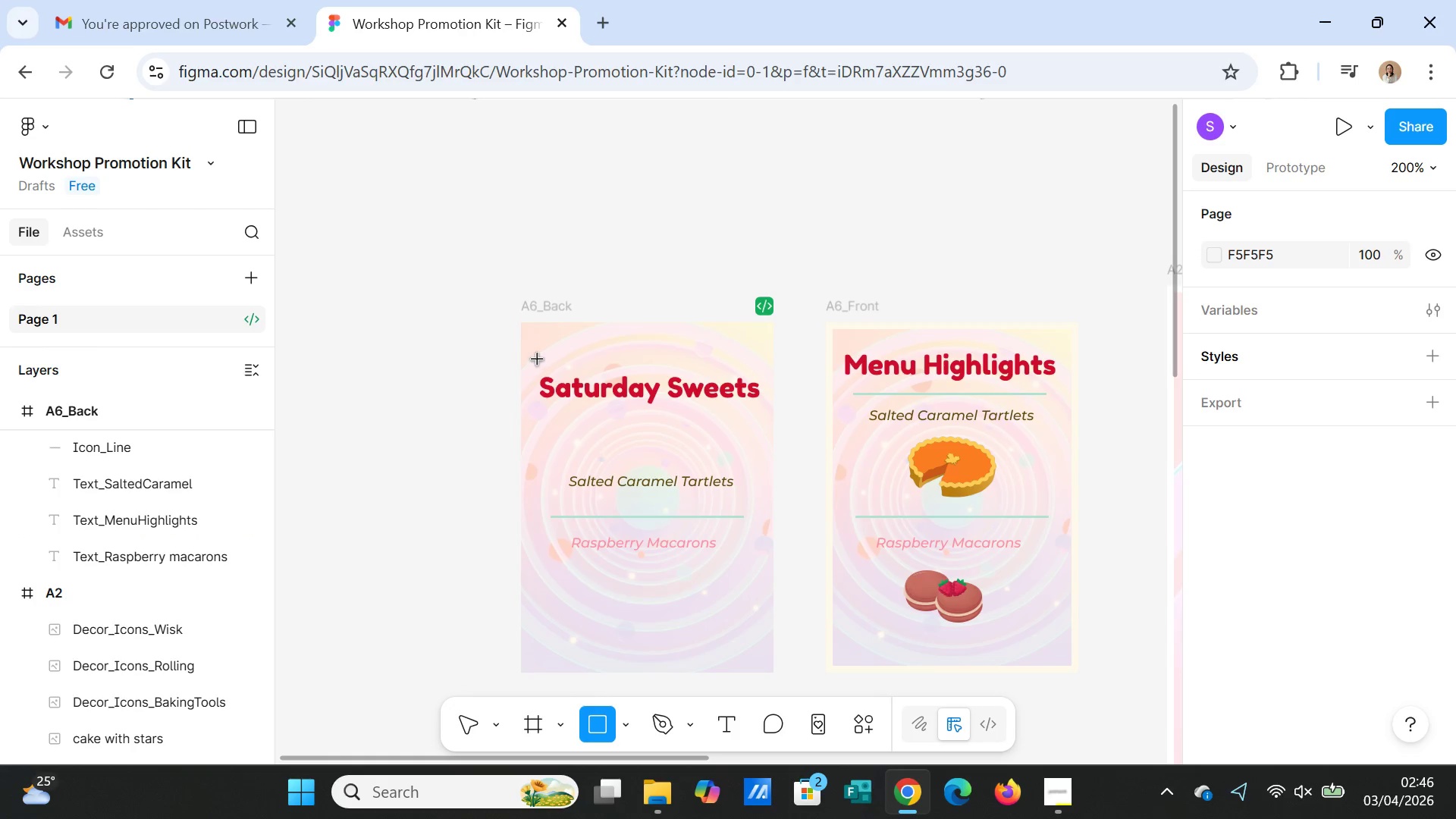 
left_click_drag(start_coordinate=[537, 359], to_coordinate=[760, 425])
 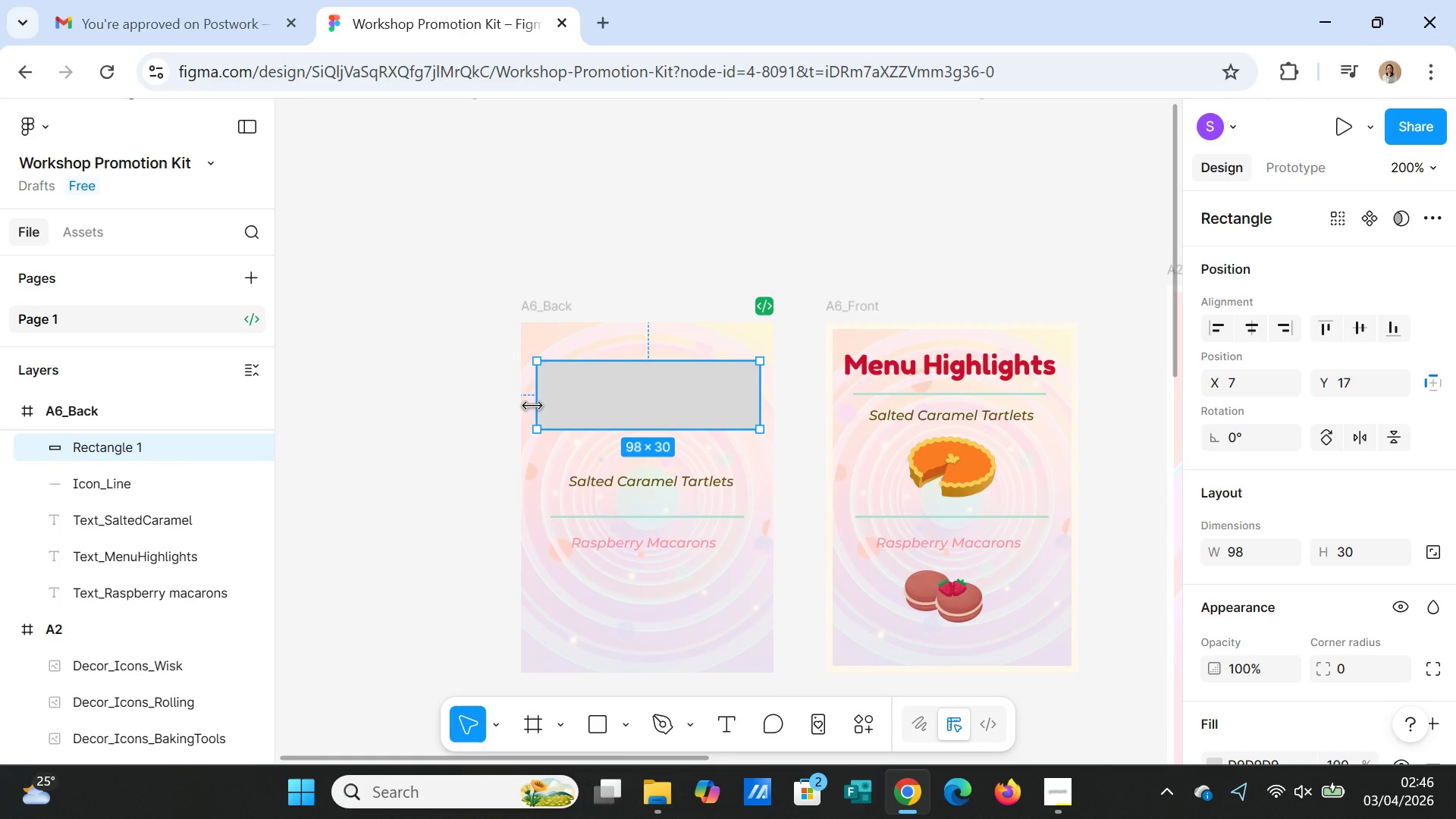 
left_click_drag(start_coordinate=[532, 405], to_coordinate=[532, 401])
 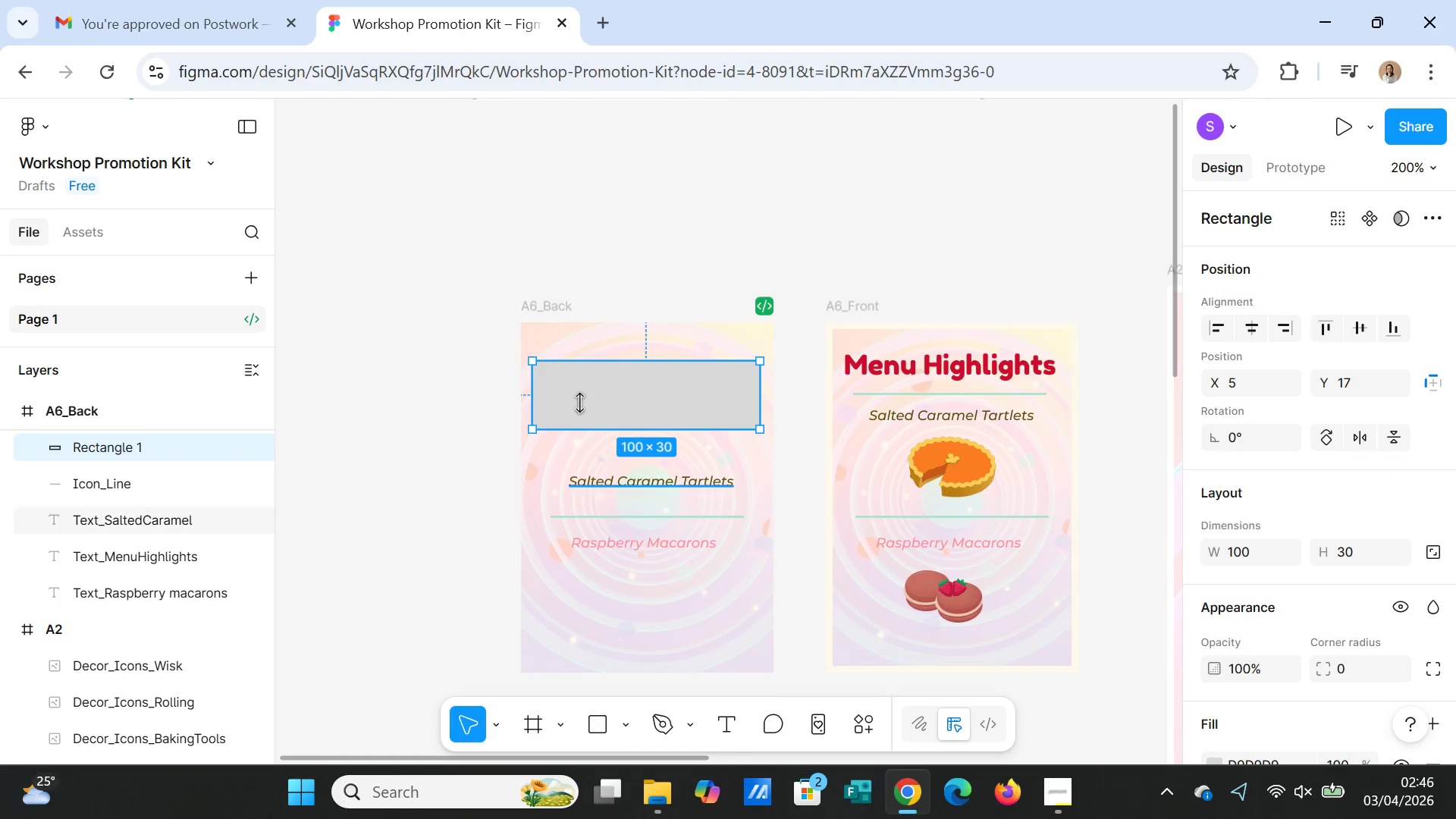 
left_click([629, 390])
 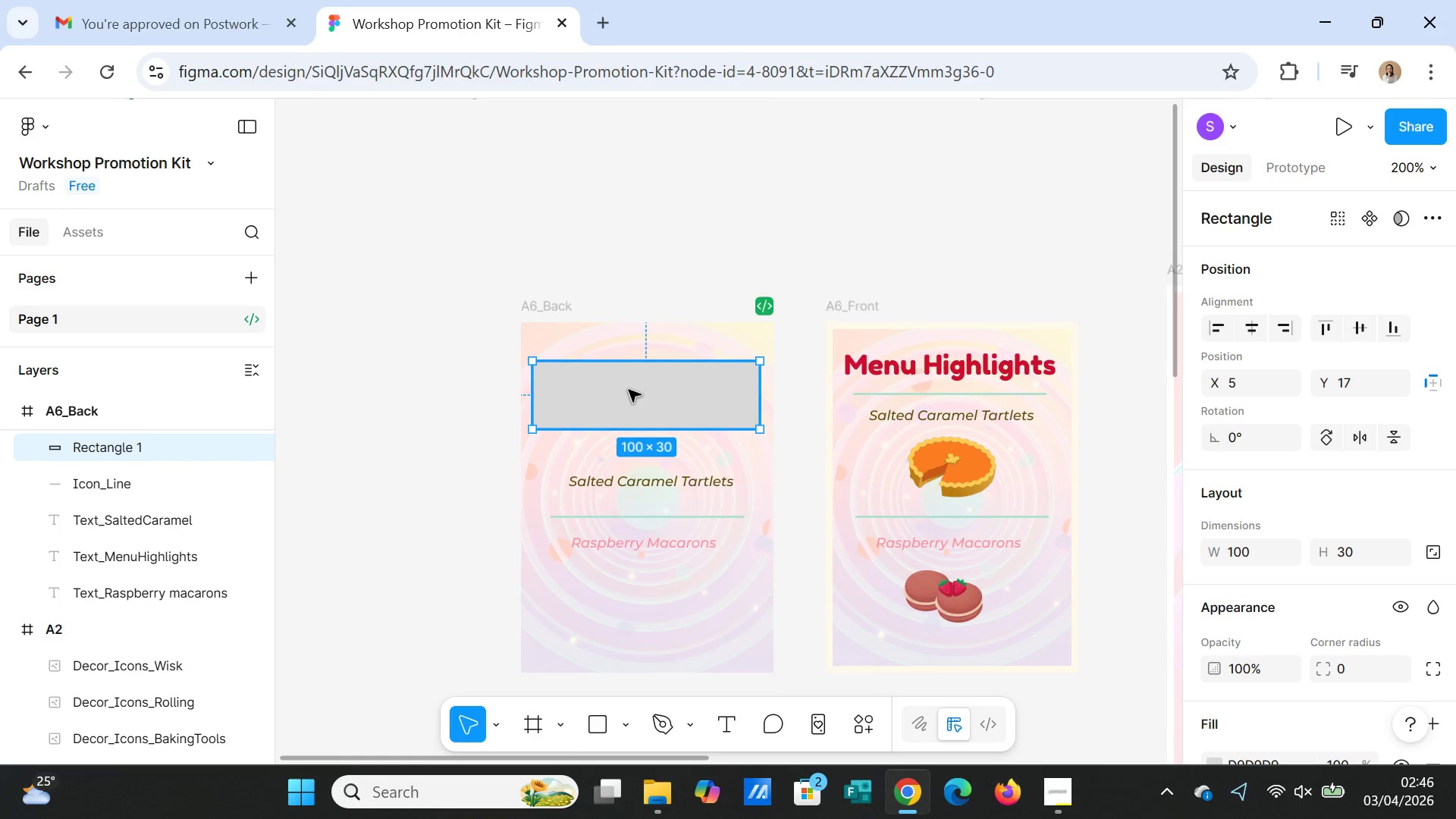 
right_click([629, 390])
 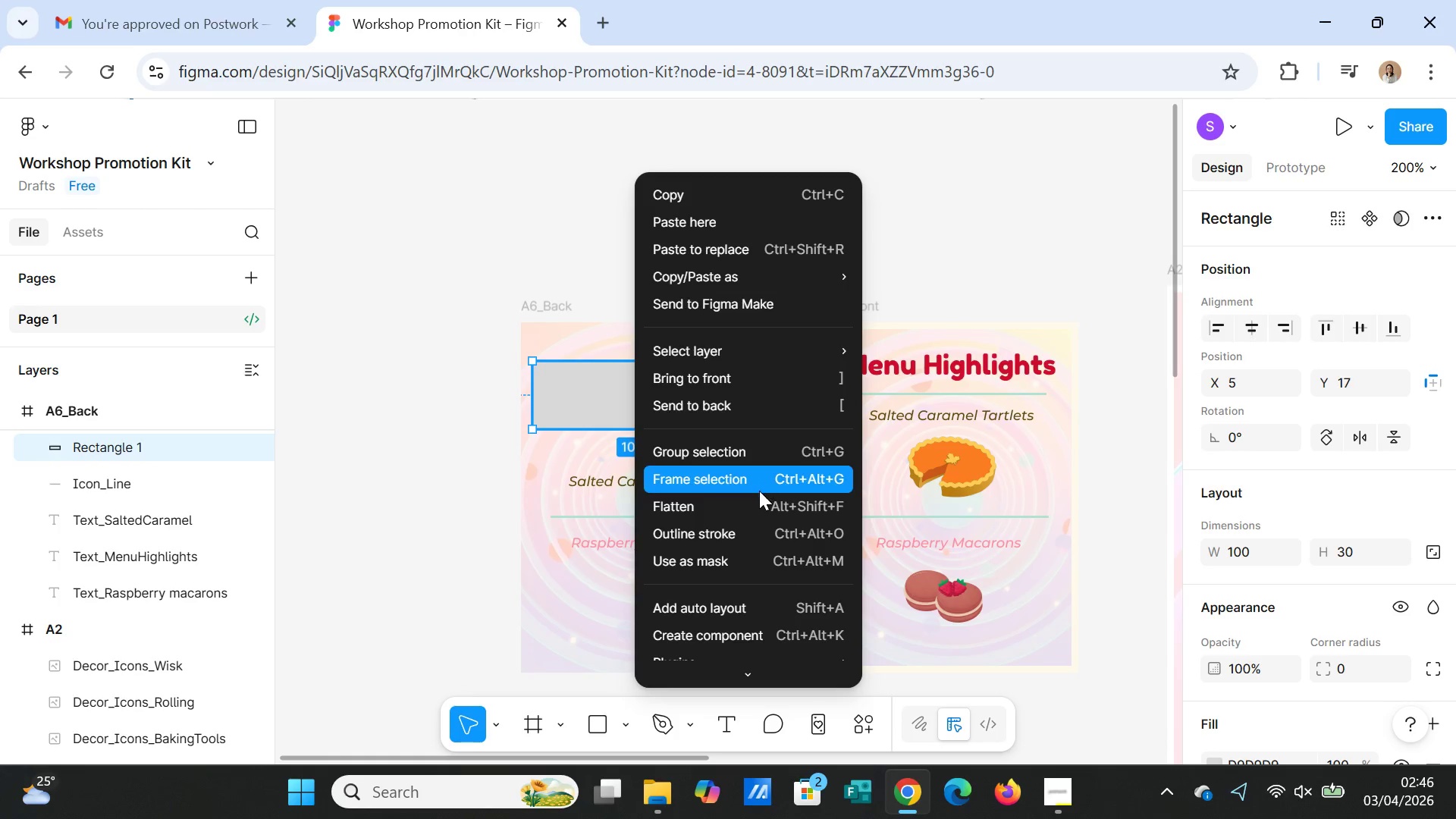 
left_click([759, 499])
 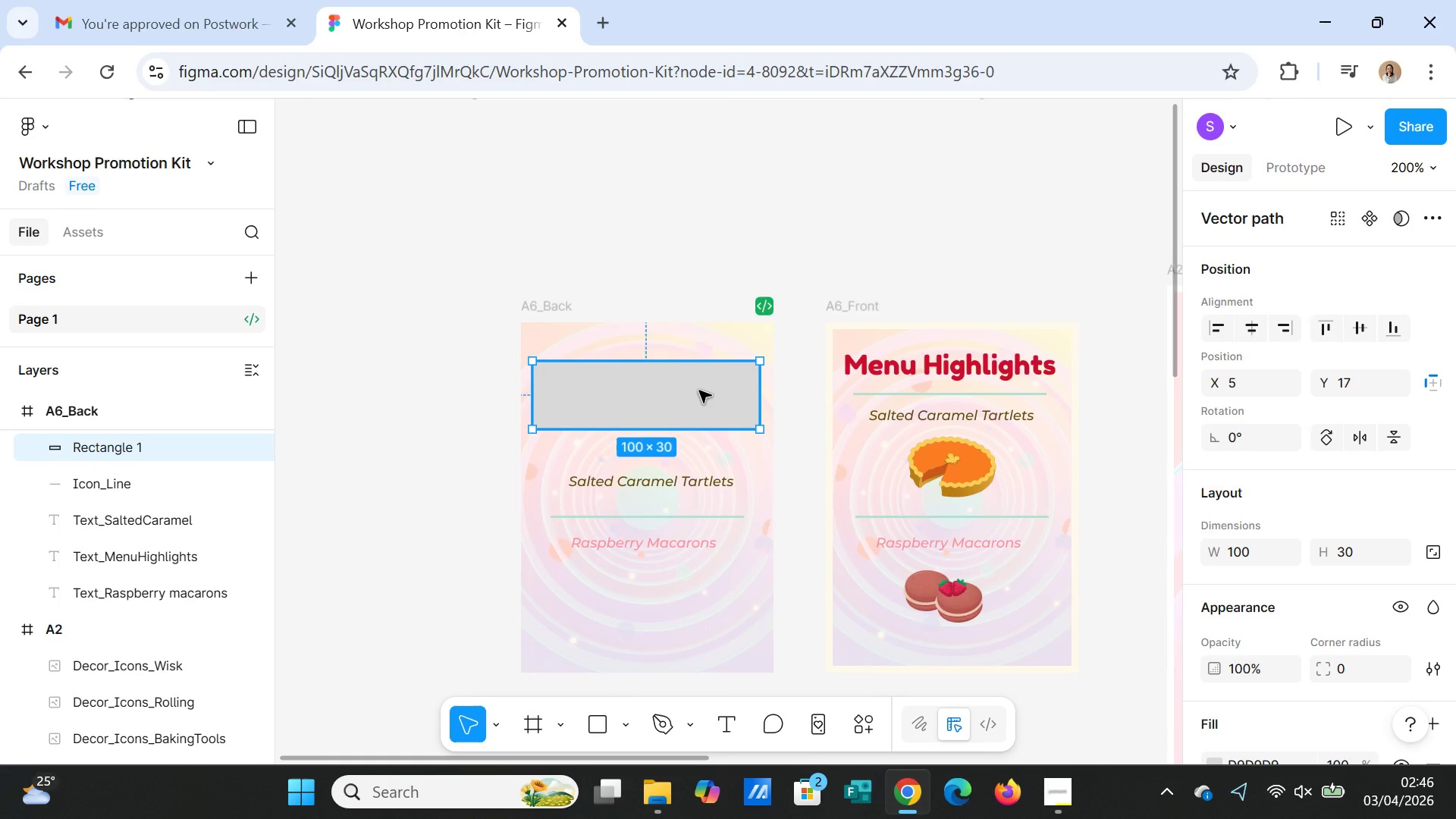 
right_click([699, 391])
 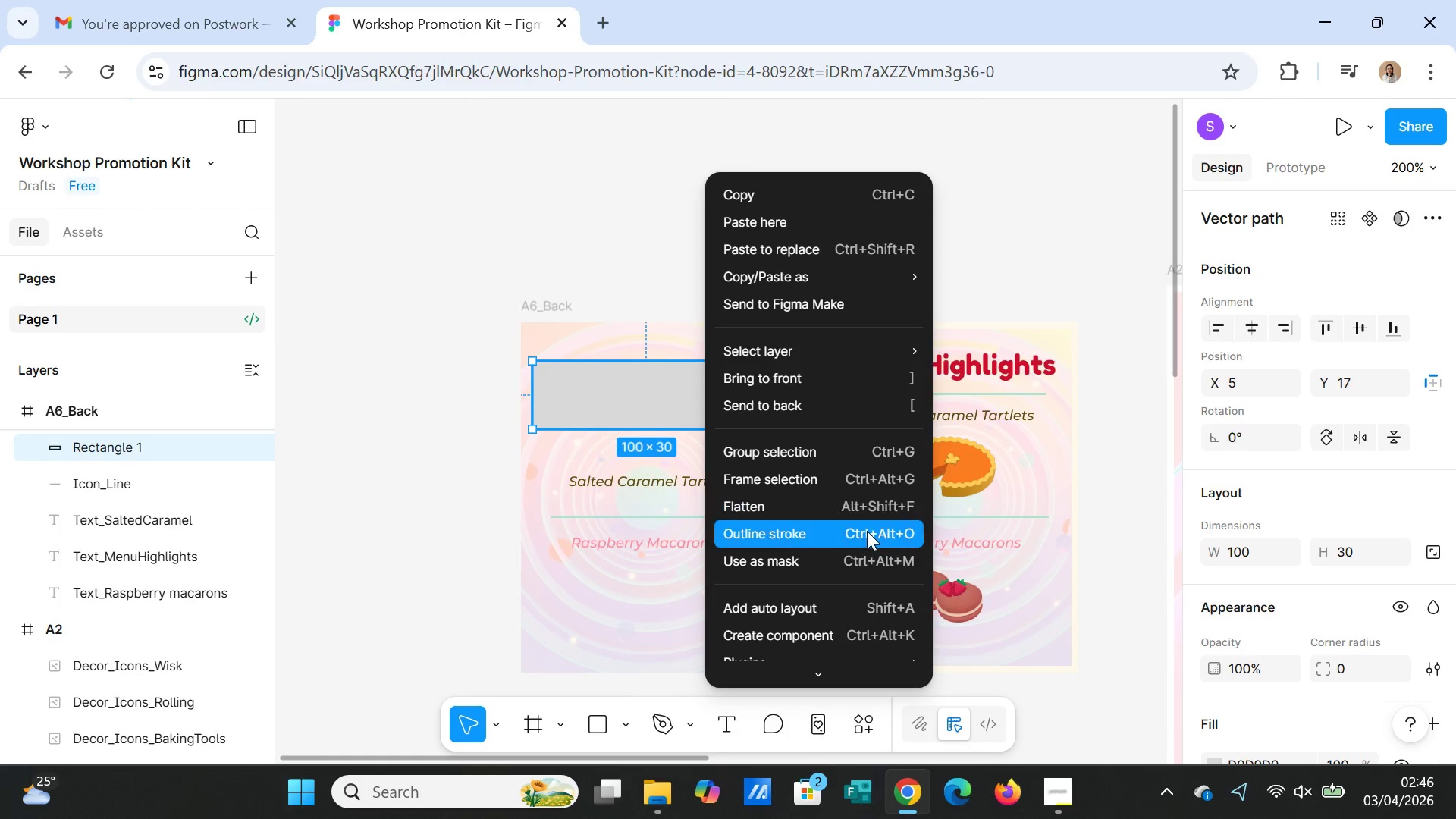 
left_click([867, 536])
 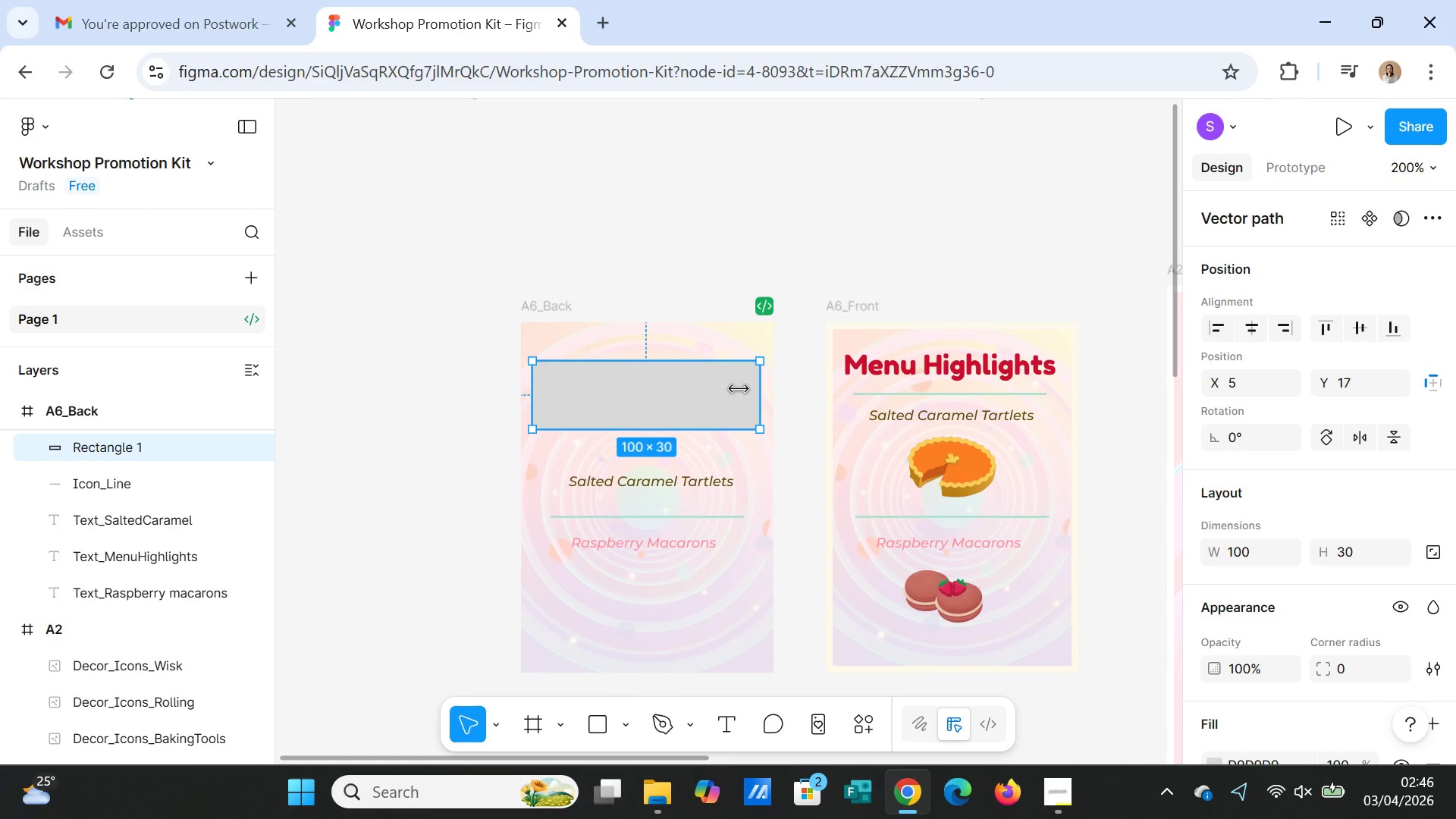 
left_click([728, 385])
 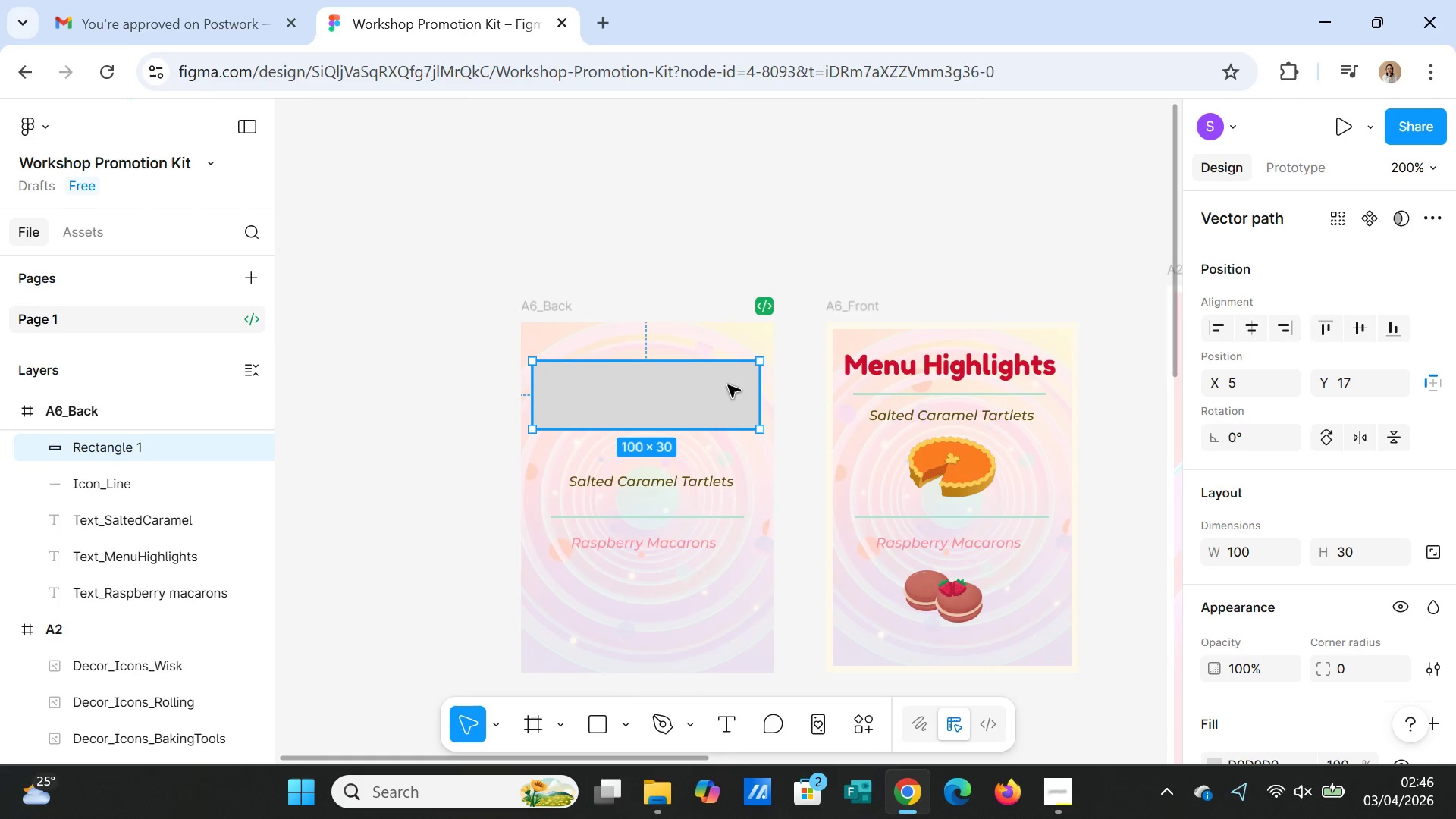 
double_click([728, 385])
 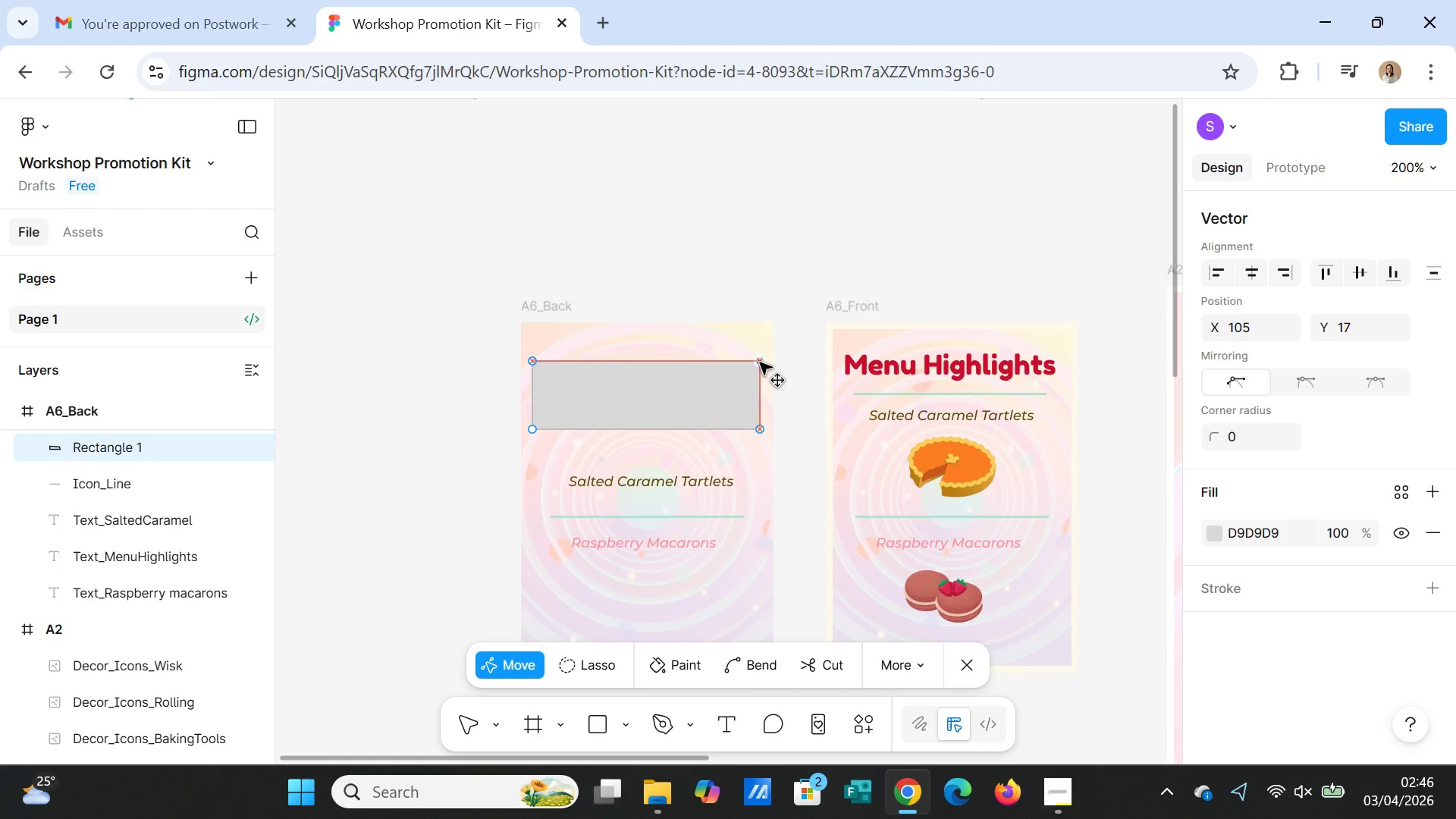 
wait(7.08)
 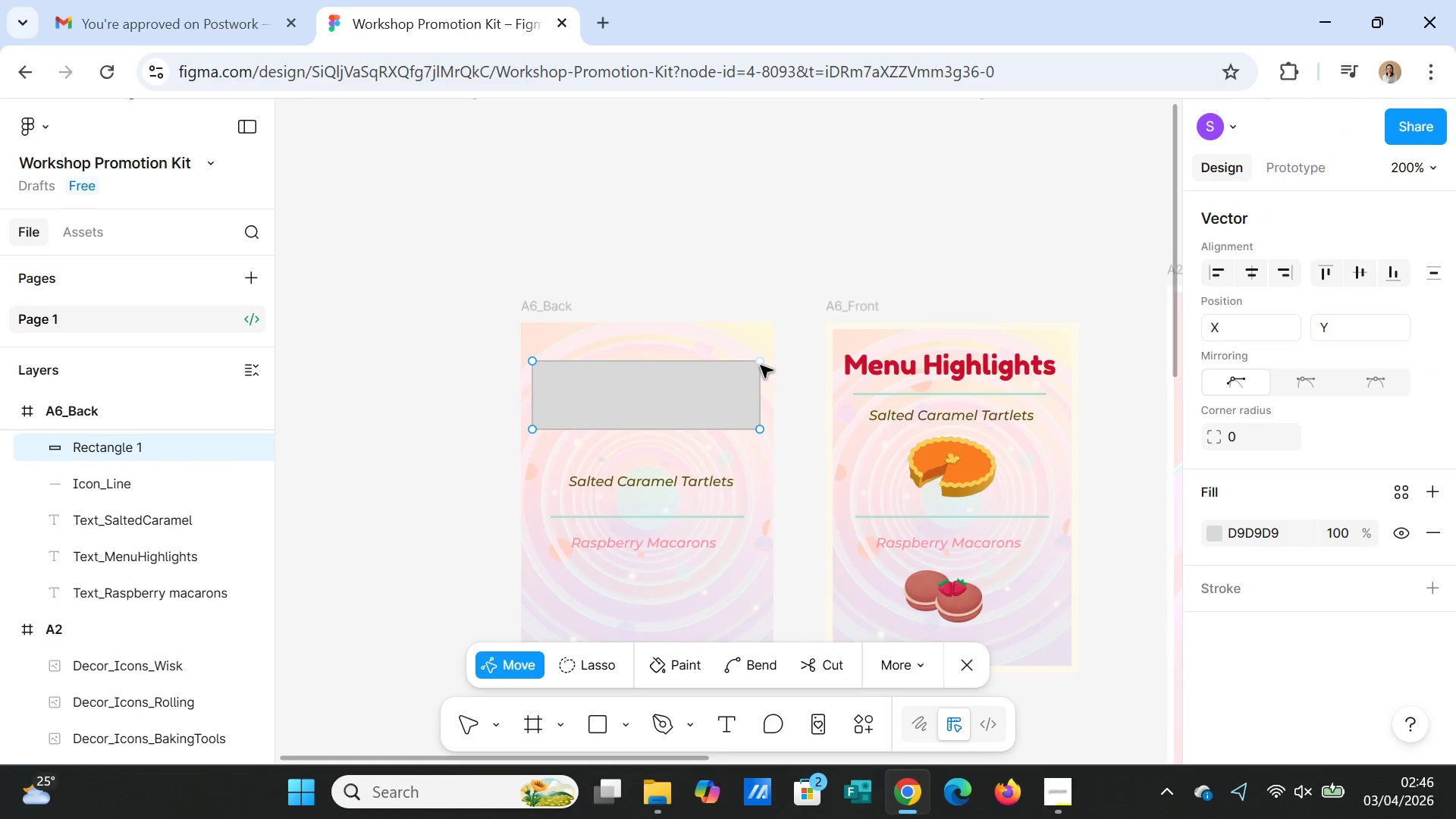 
left_click_drag(start_coordinate=[761, 431], to_coordinate=[764, 428])
 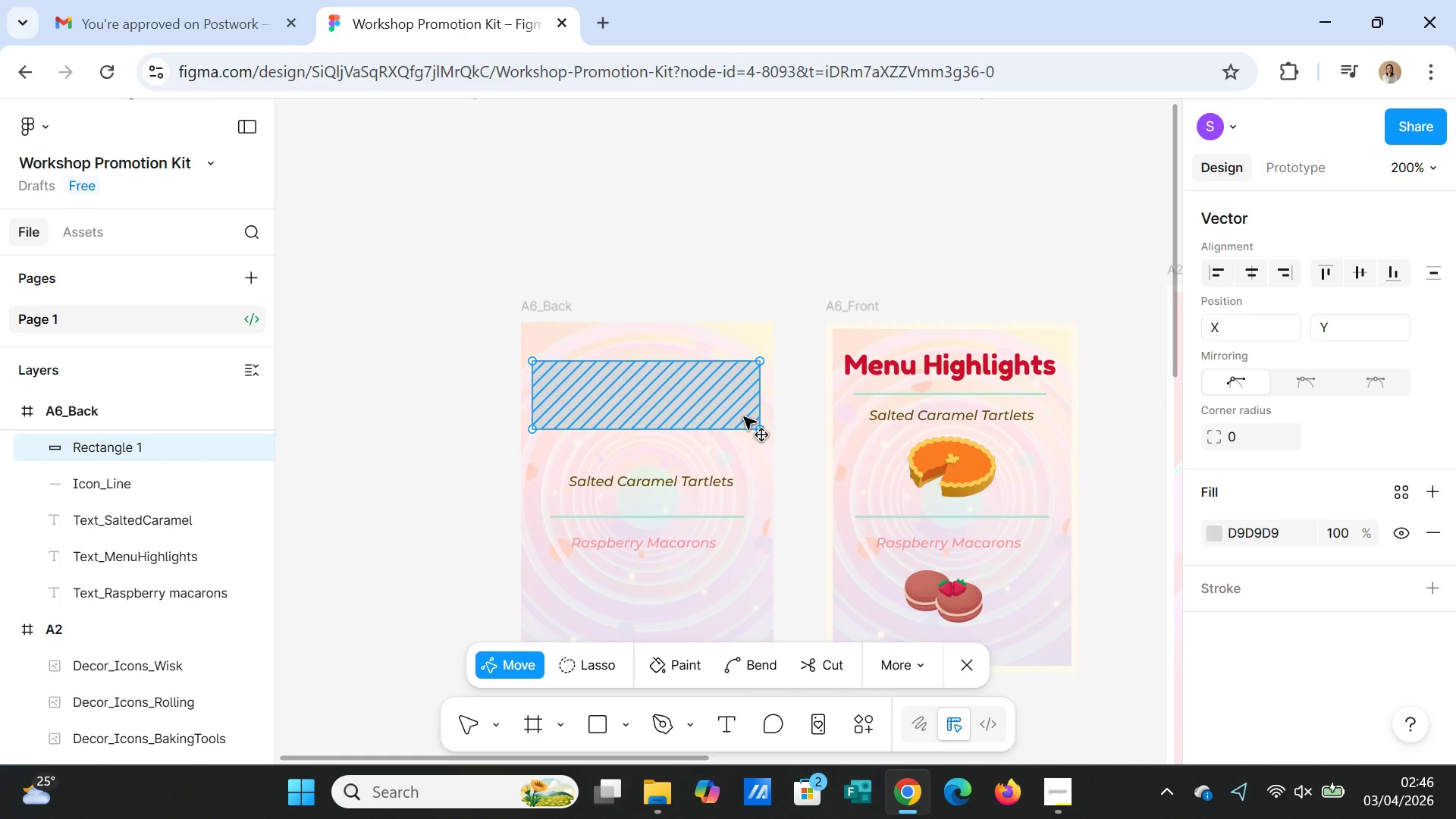 
double_click([744, 417])
 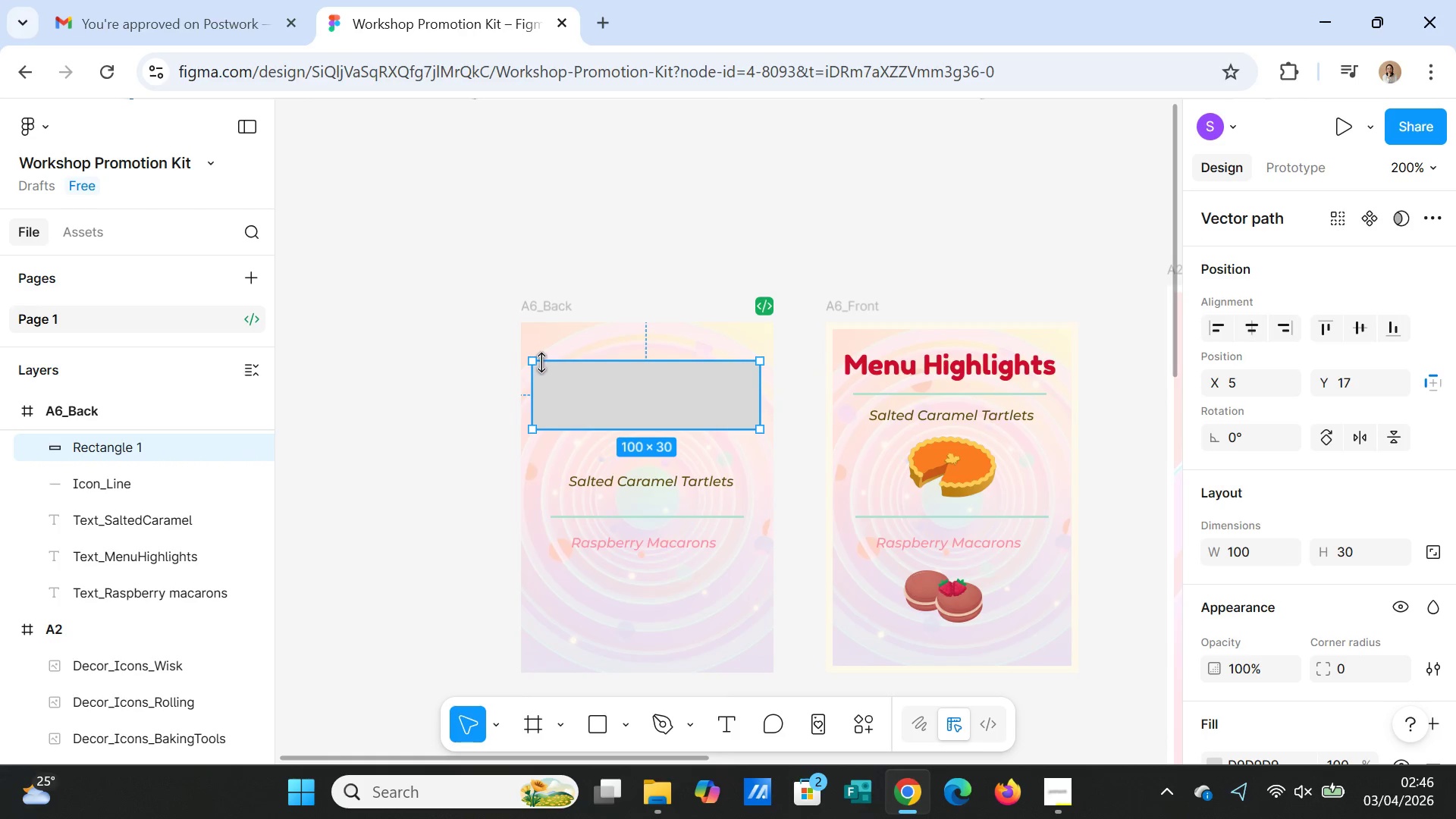 
left_click_drag(start_coordinate=[538, 362], to_coordinate=[566, 375])
 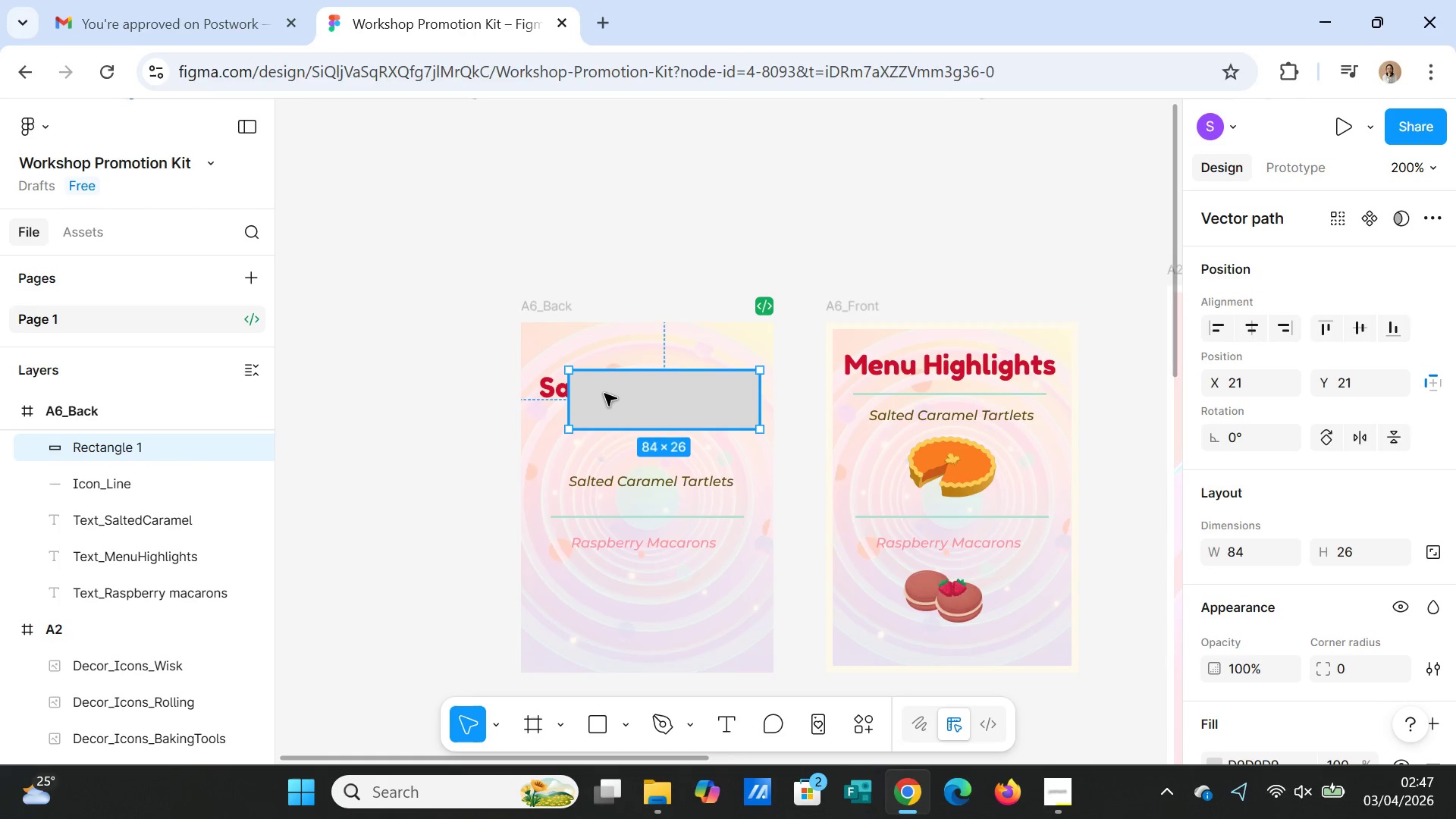 
left_click([604, 394])
 